 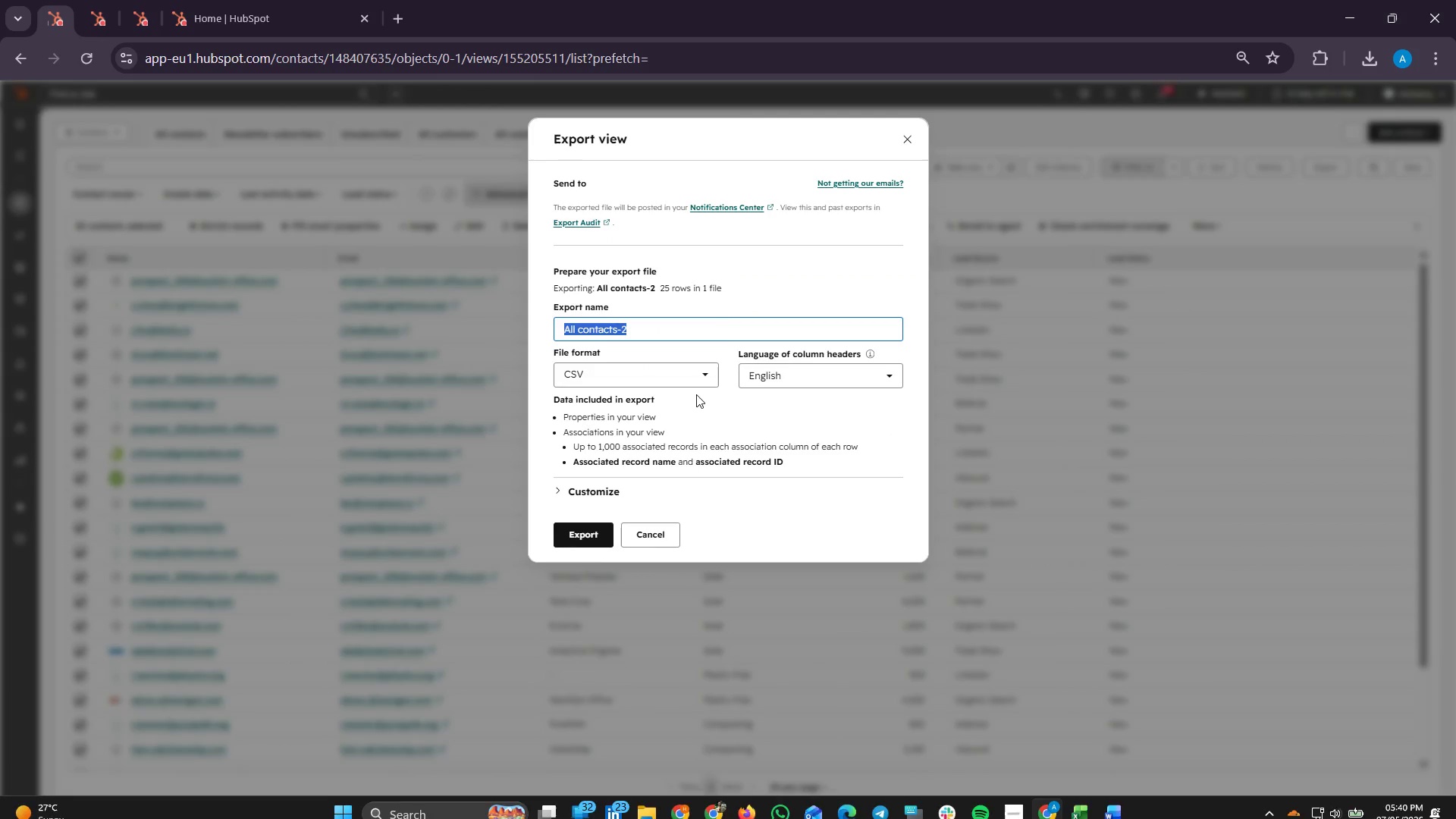 
type(Fianl )
key(Backspace)
key(Backspace)
key(Backspace)
key(Backspace)
type(nal Export)
 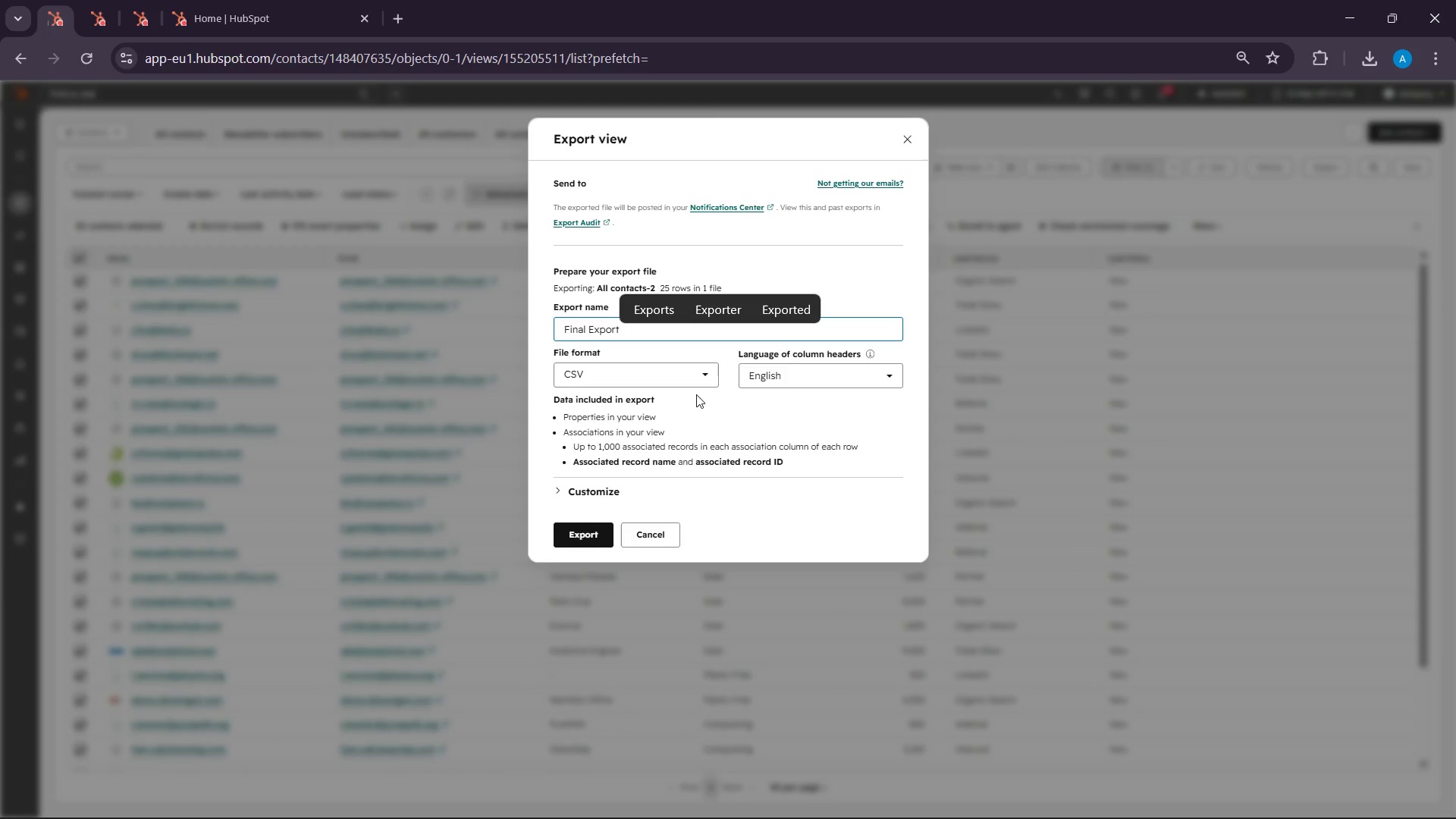 
left_click([575, 539])
 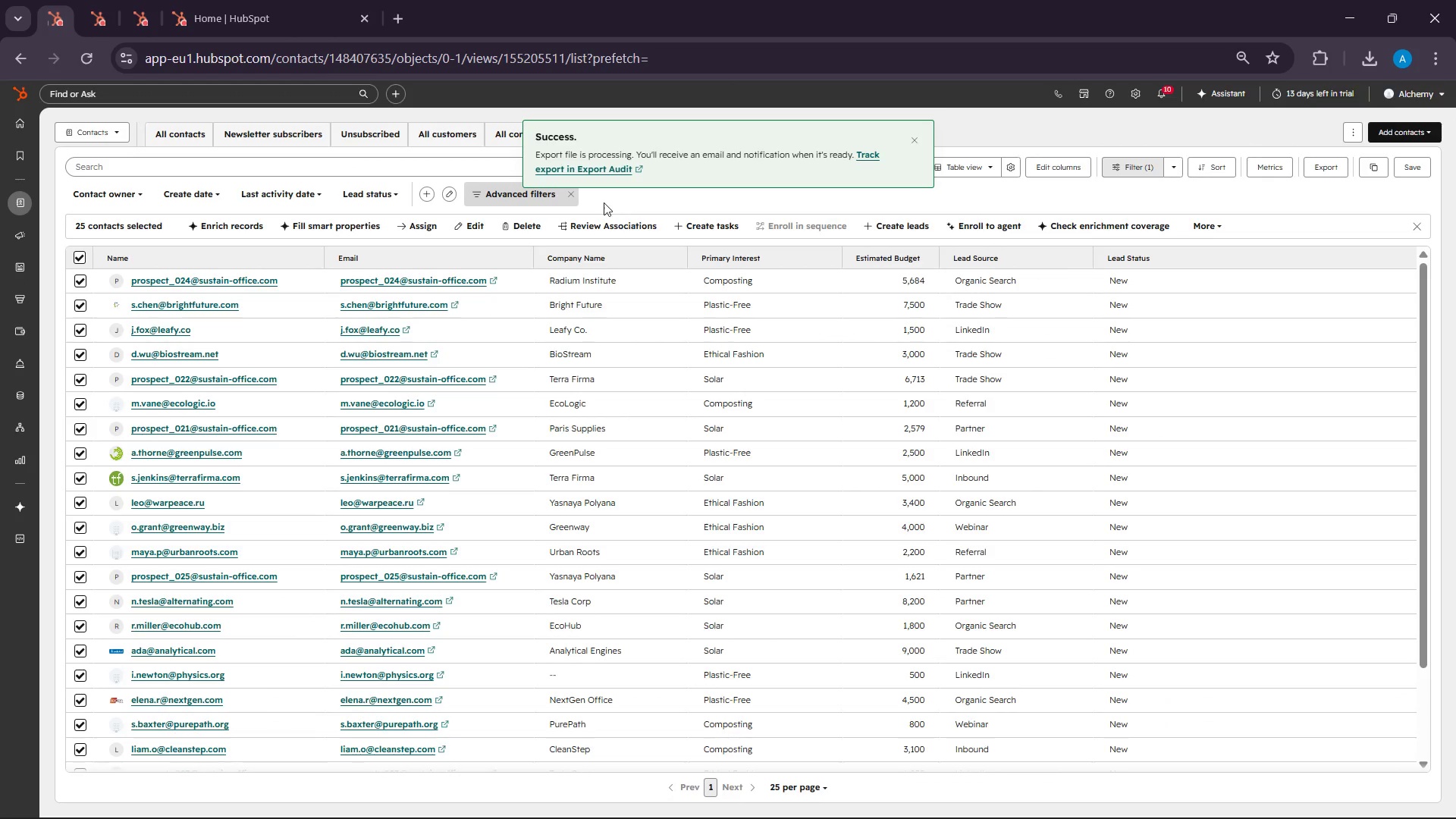 
left_click([585, 172])
 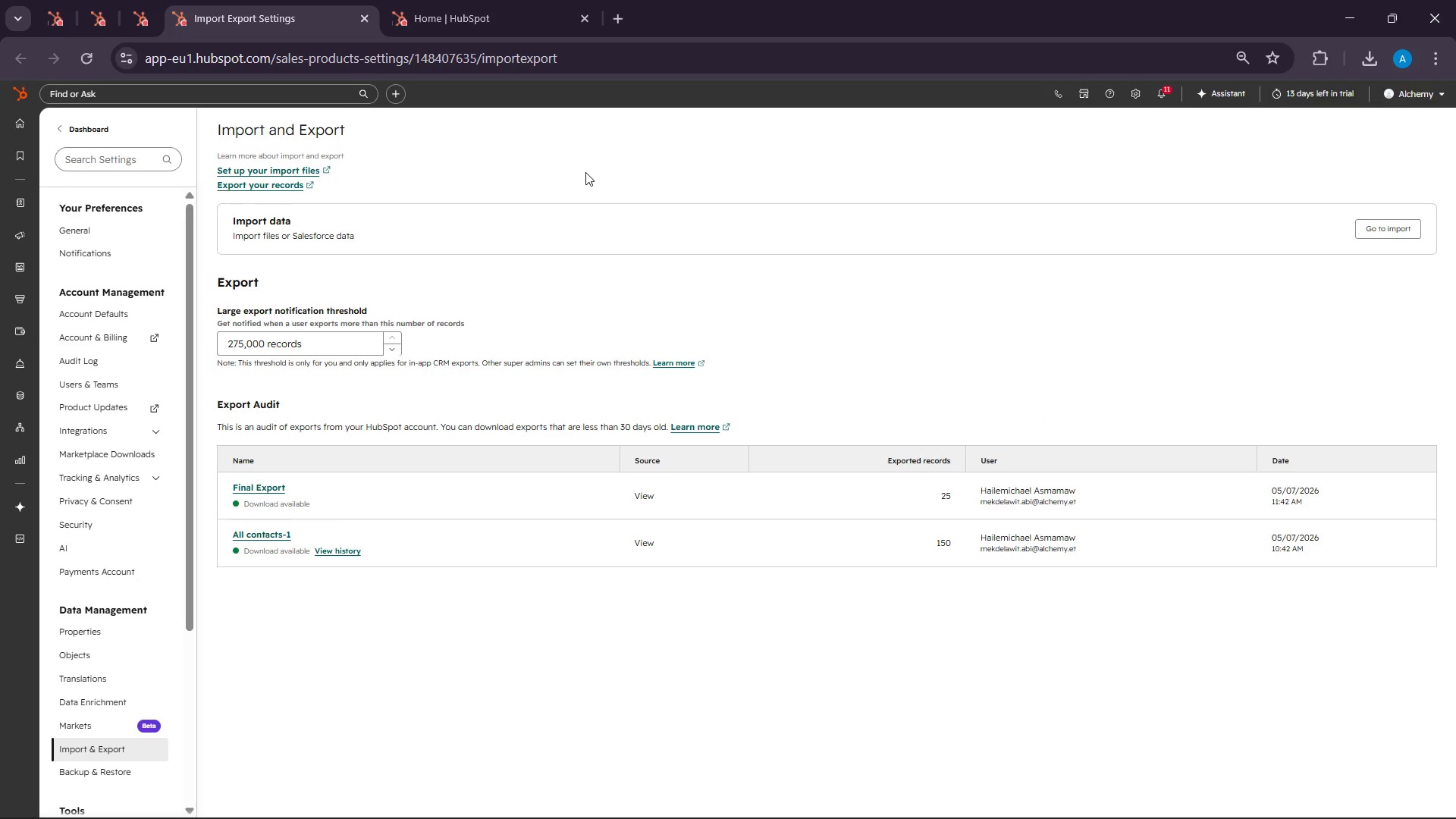 
wait(9.14)
 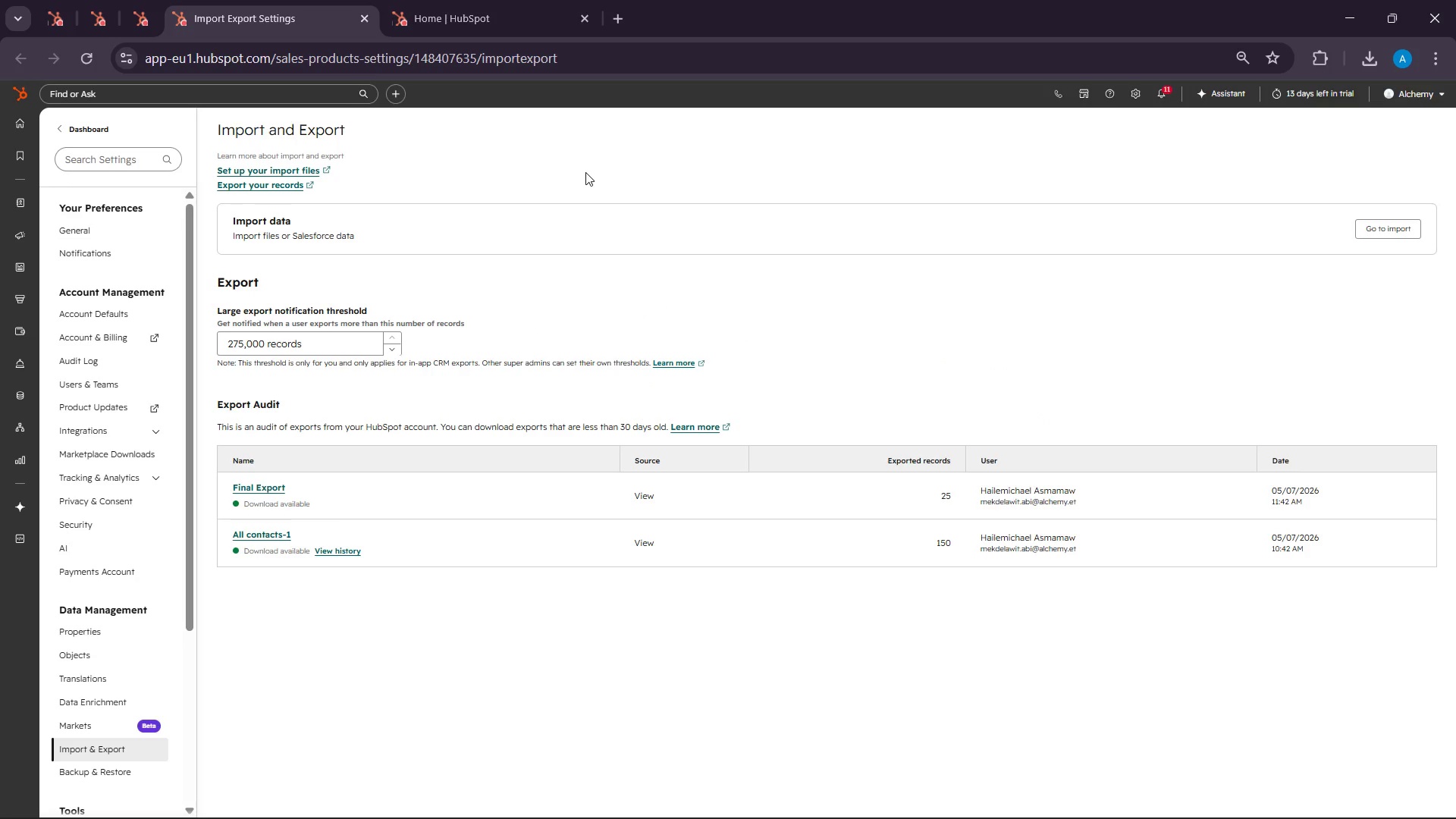 
mouse_move([1326, 798])
 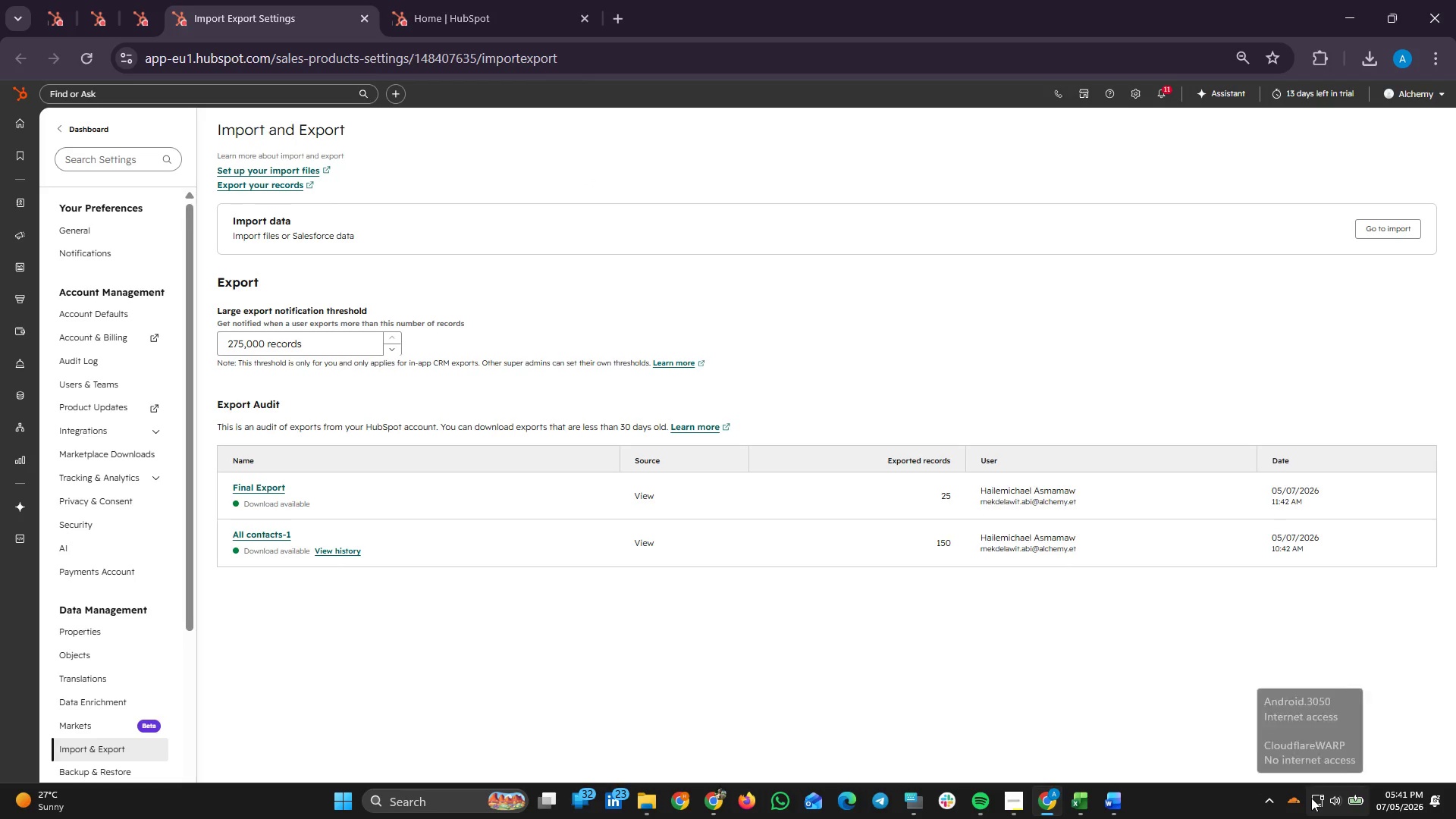 
mouse_move([1318, 781])
 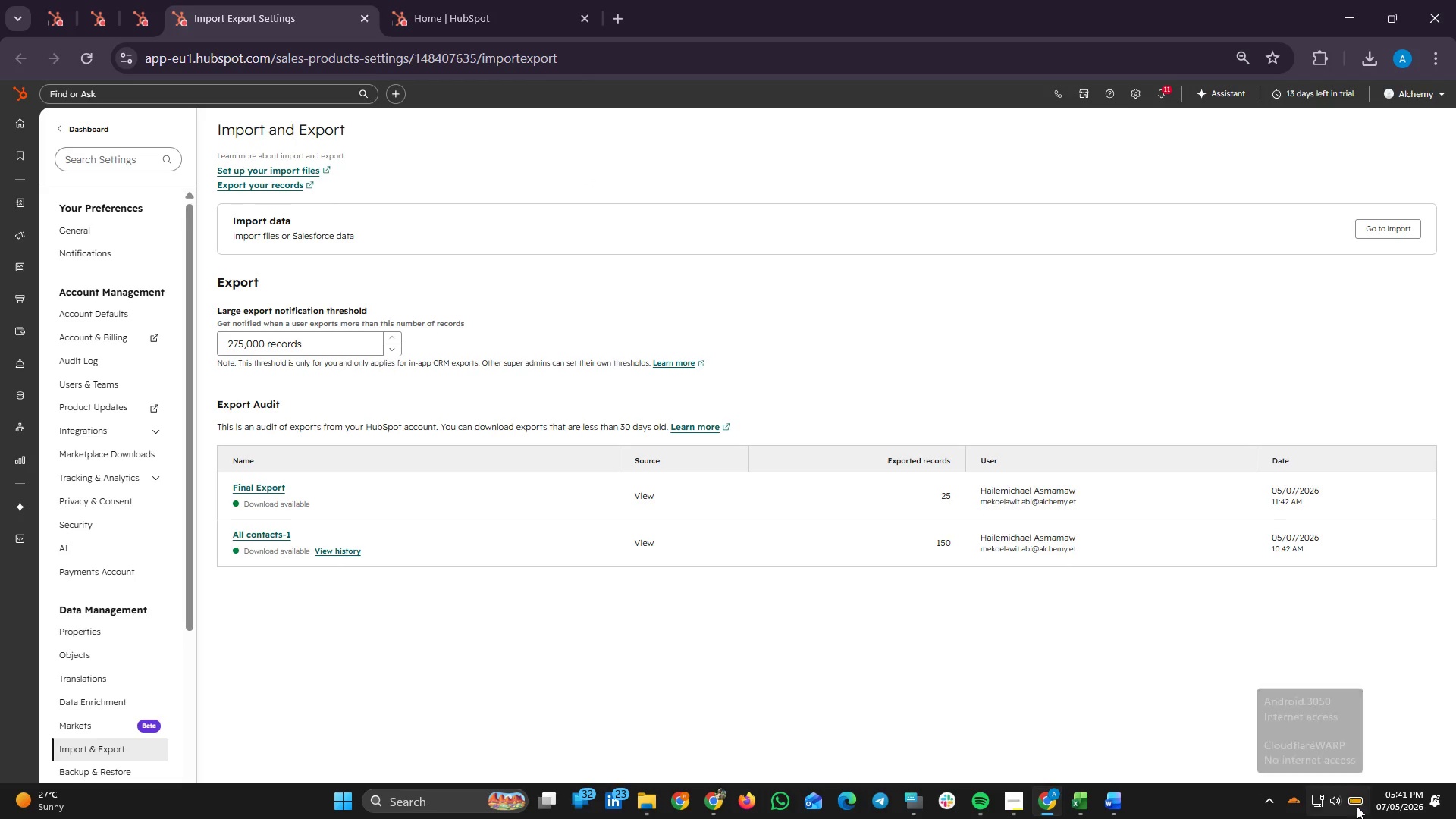 
left_click([1357, 806])
 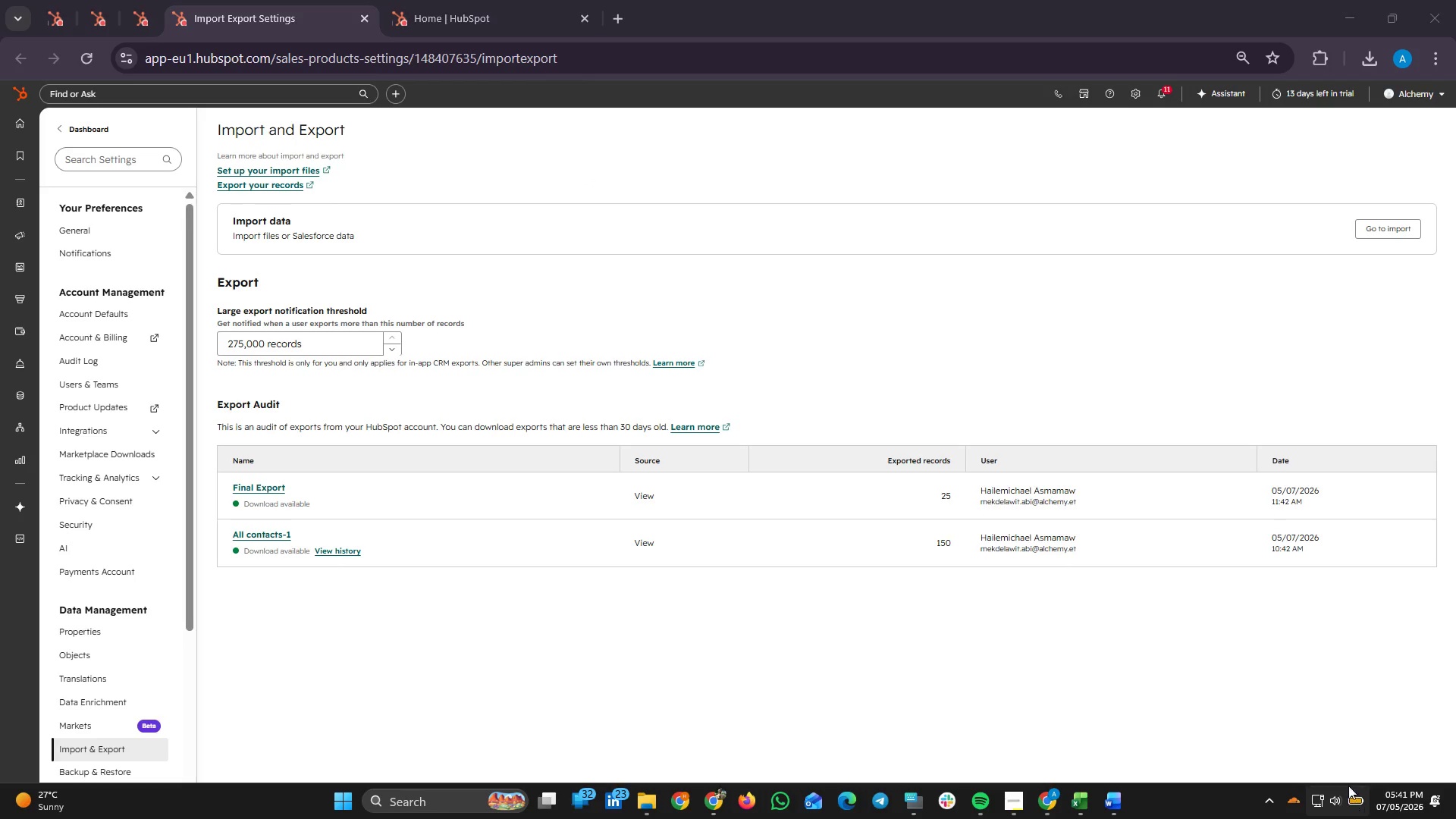 
mouse_move([1328, 730])
 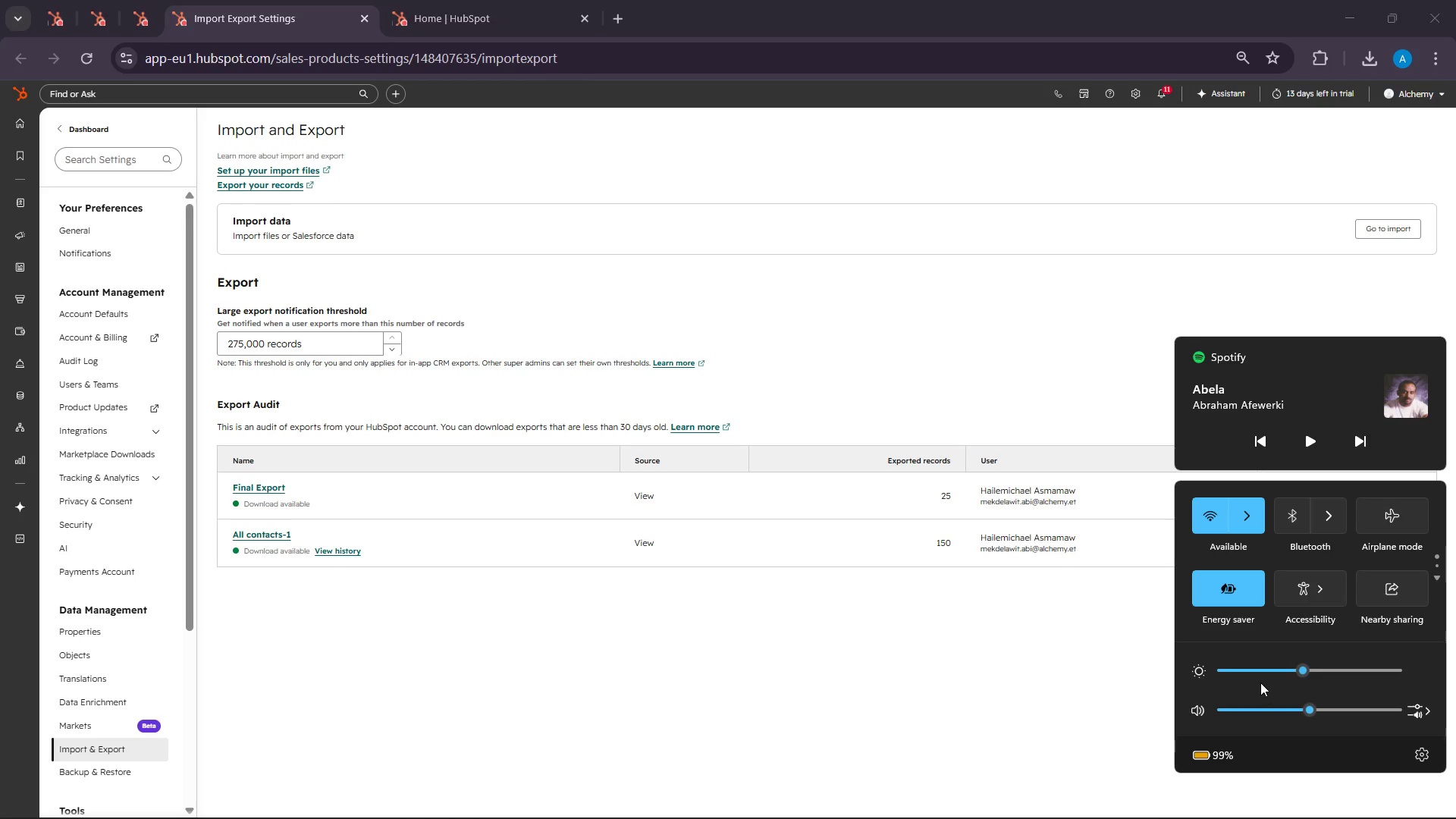 
left_click([1249, 670])
 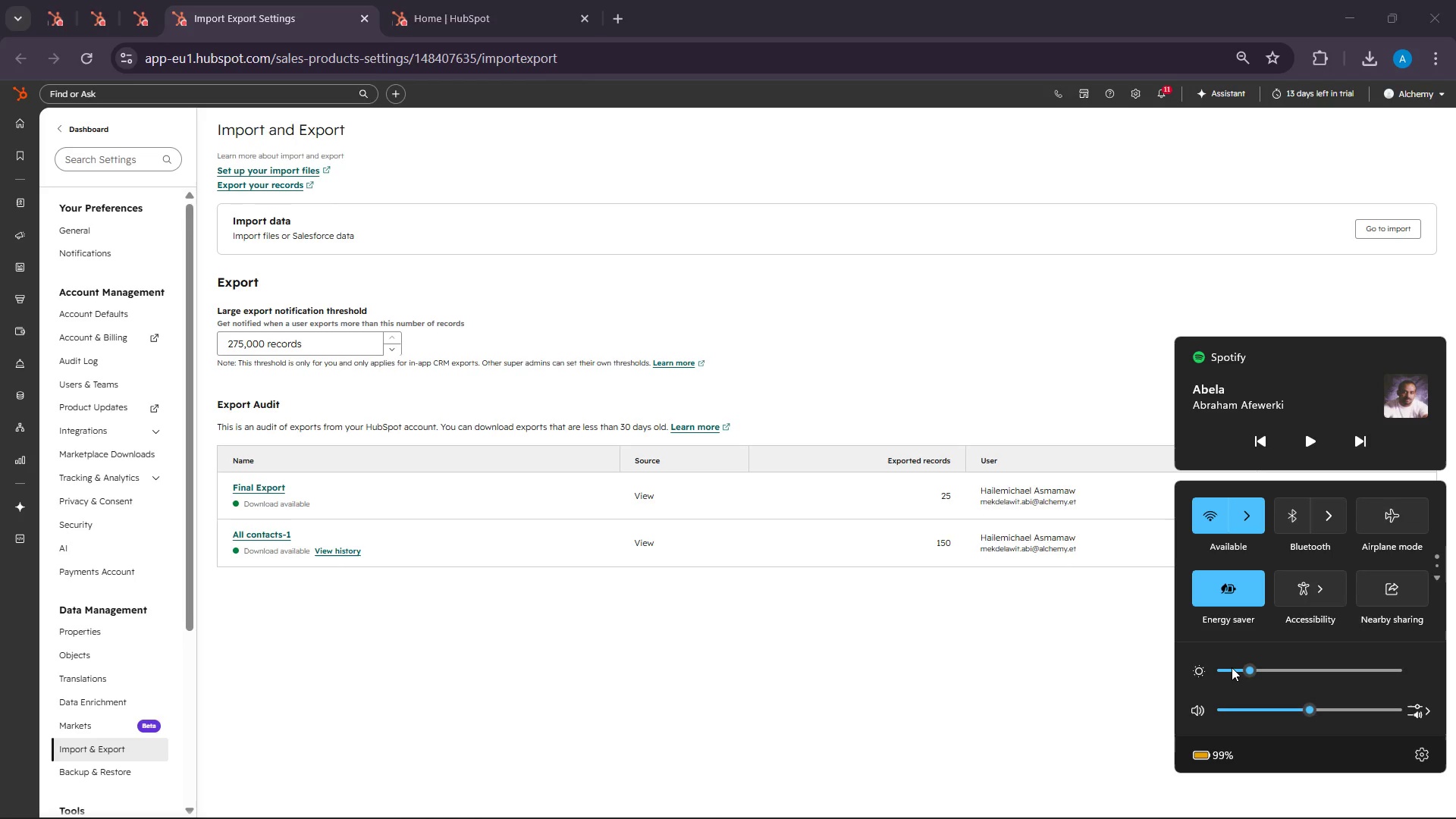 
left_click([1229, 667])
 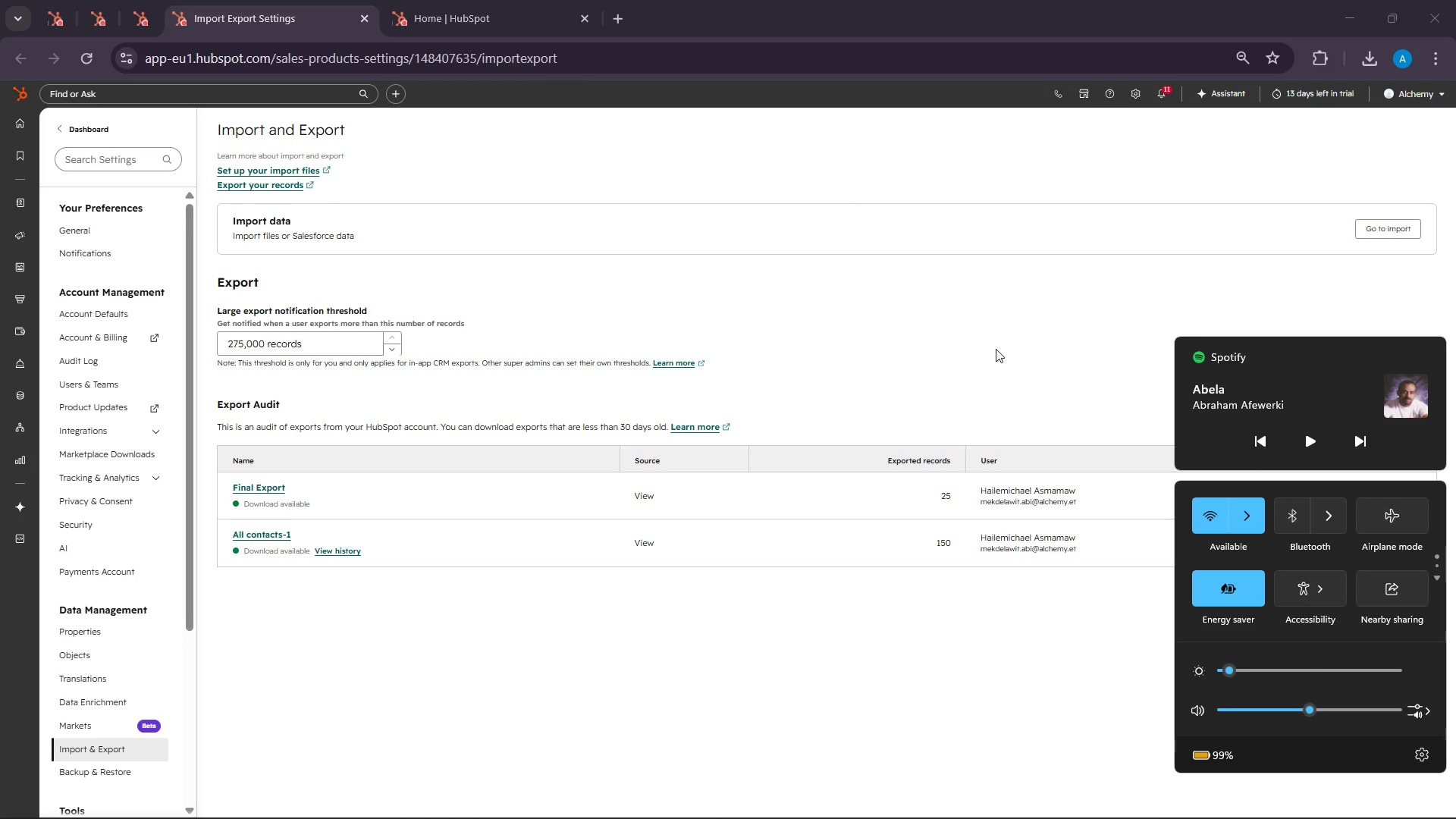 
left_click([996, 349])
 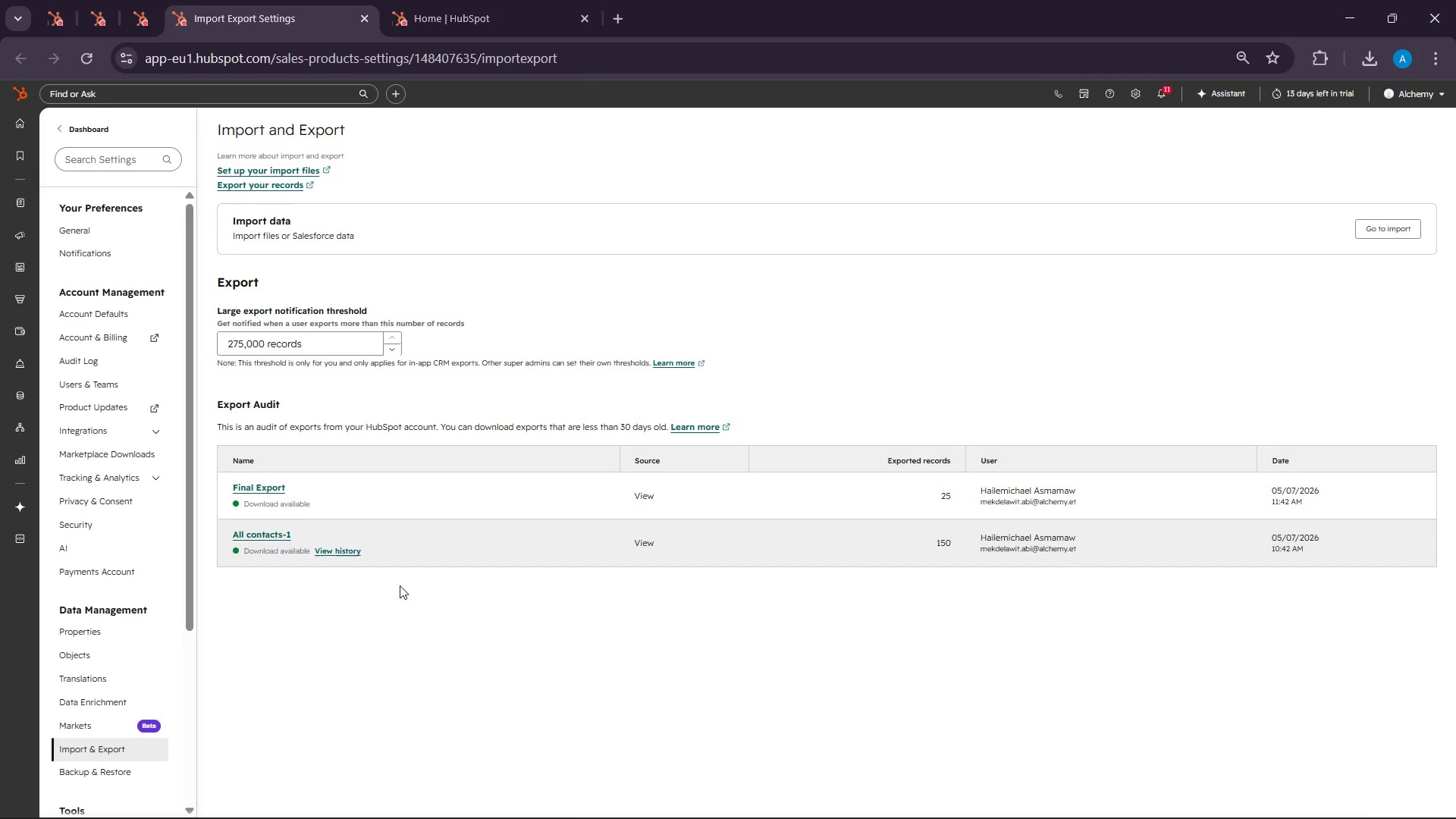 
wait(6.42)
 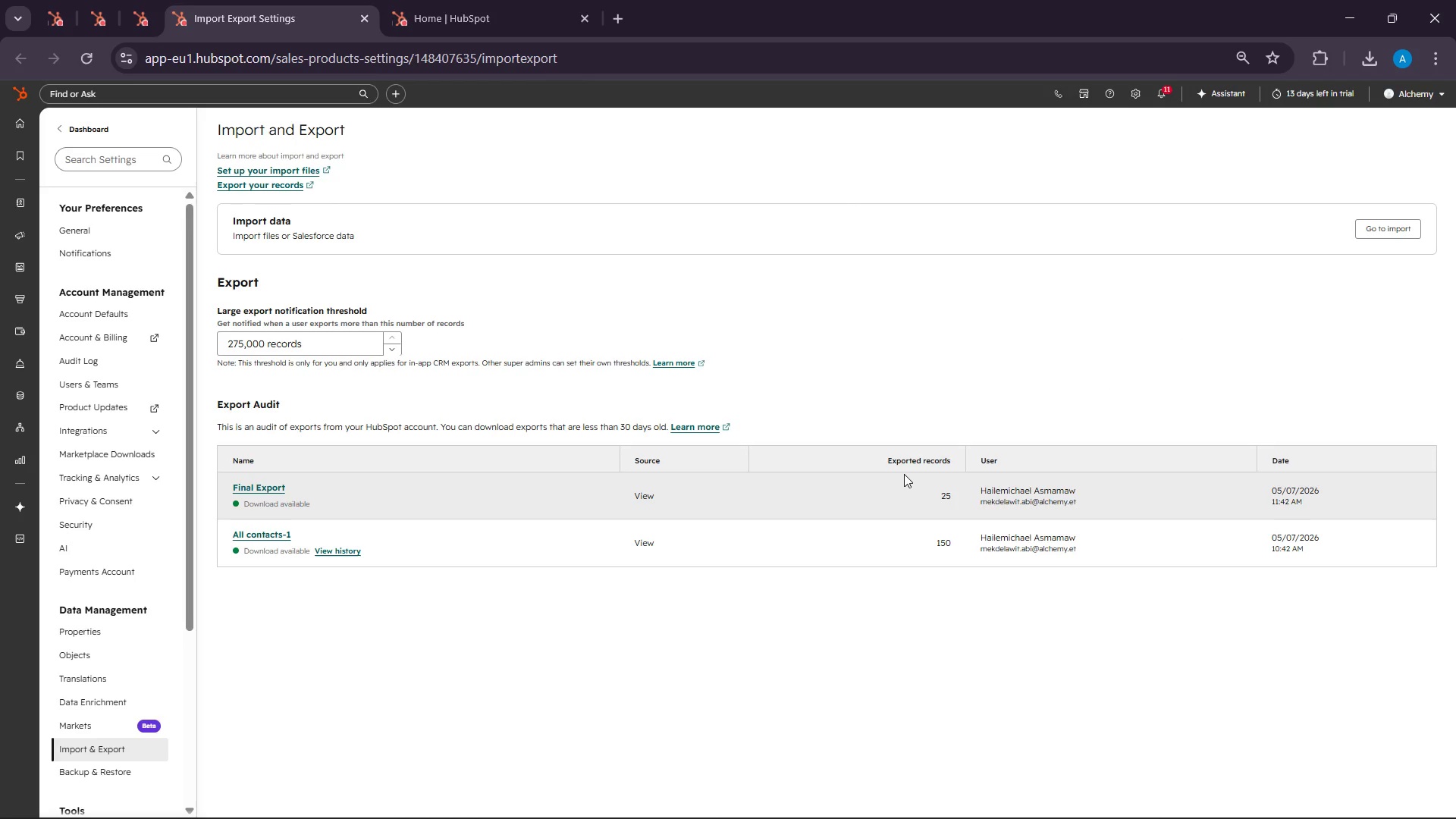 
left_click([244, 487])
 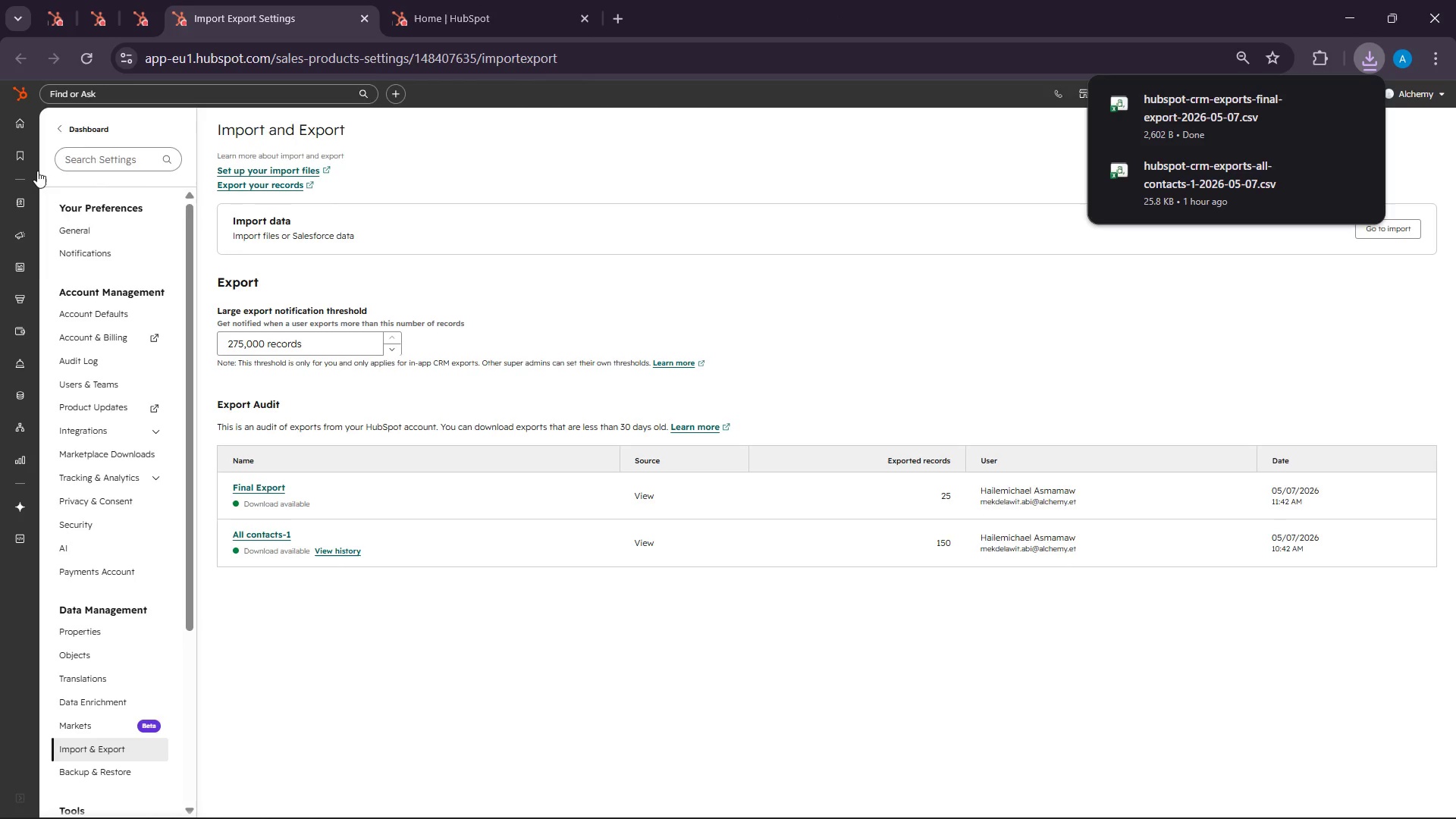 
wait(6.38)
 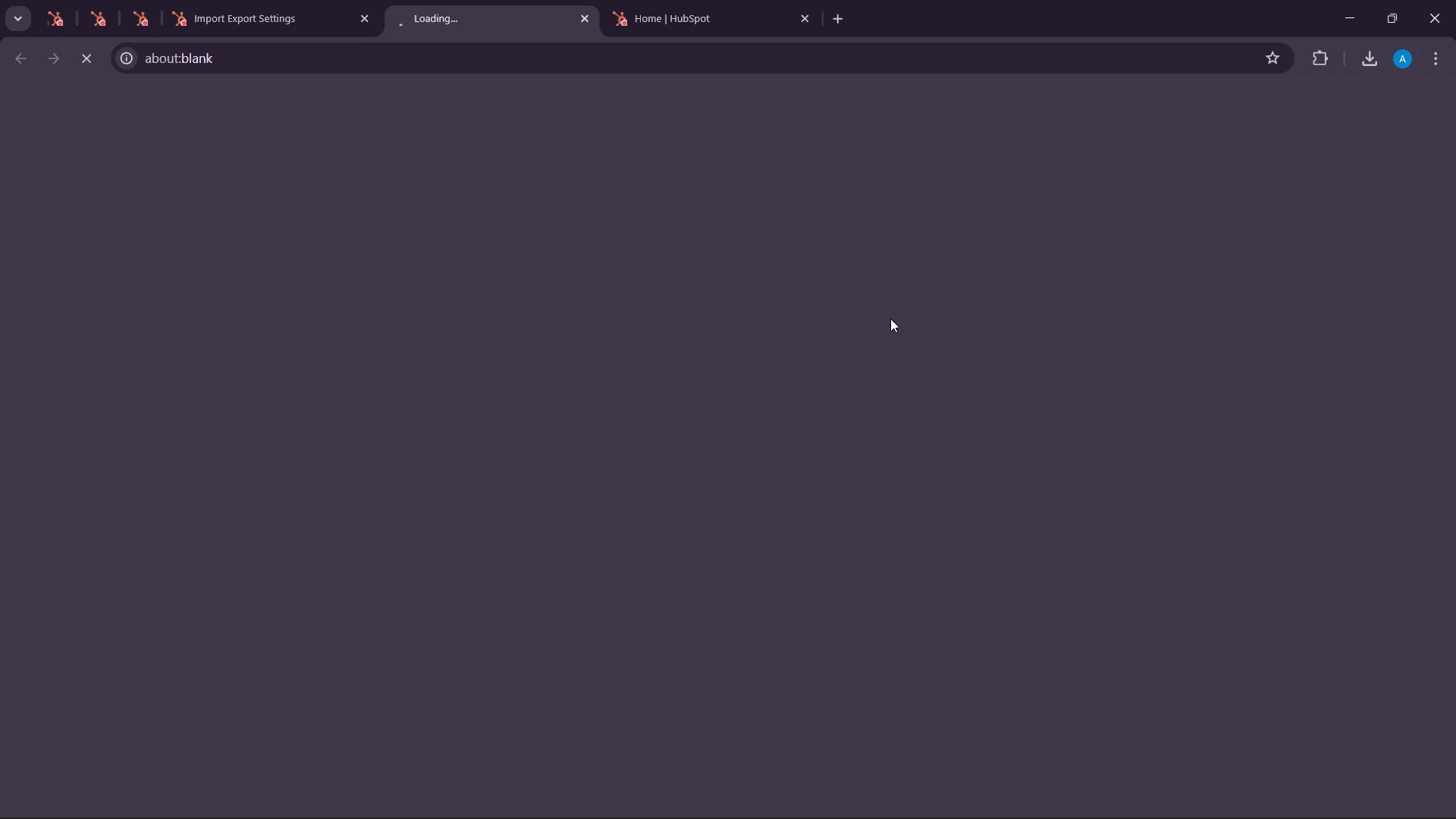 
left_click([146, 0])
 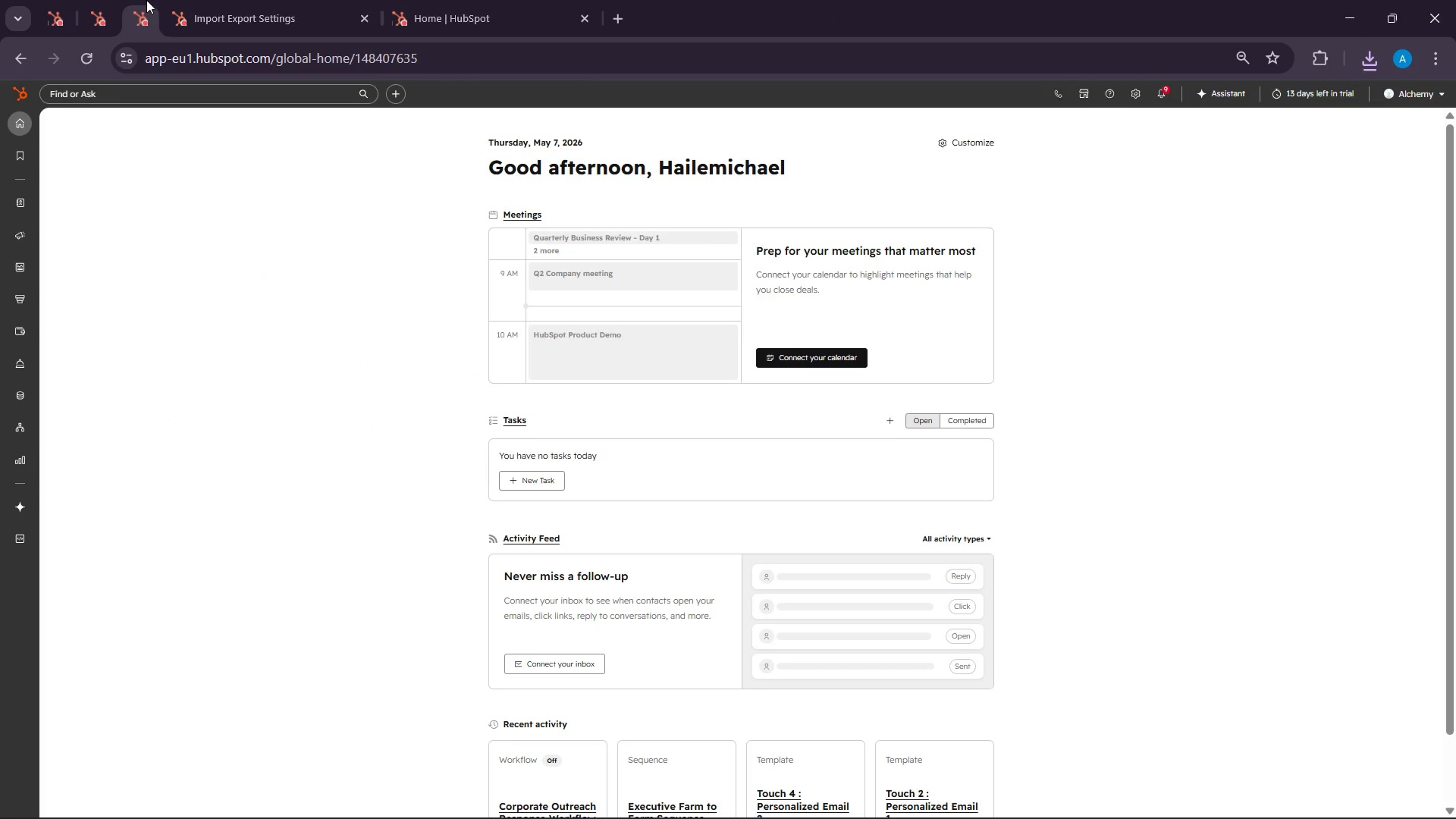 
left_click([99, 0])
 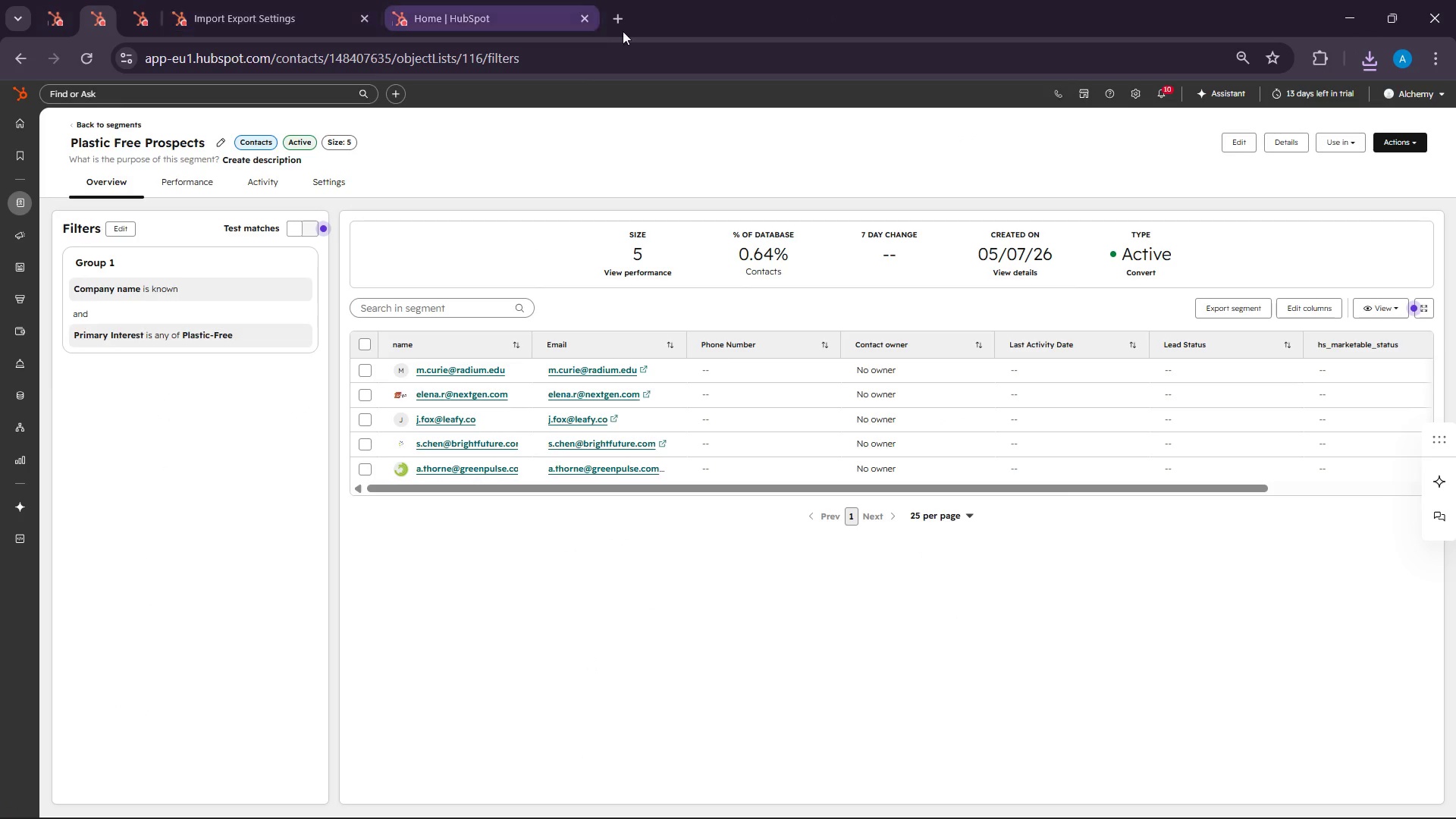 
left_click([472, 0])
 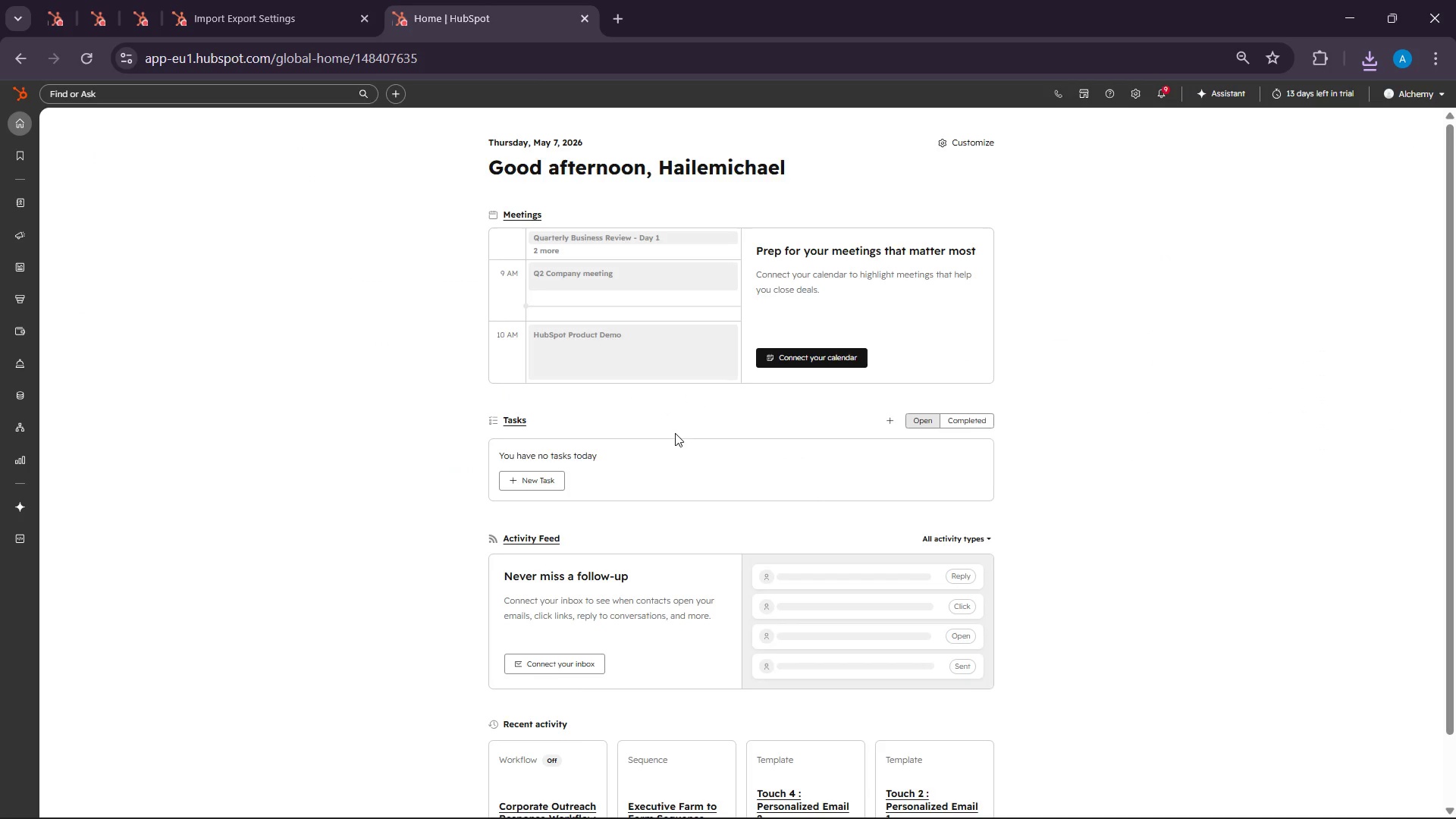 
wait(7.02)
 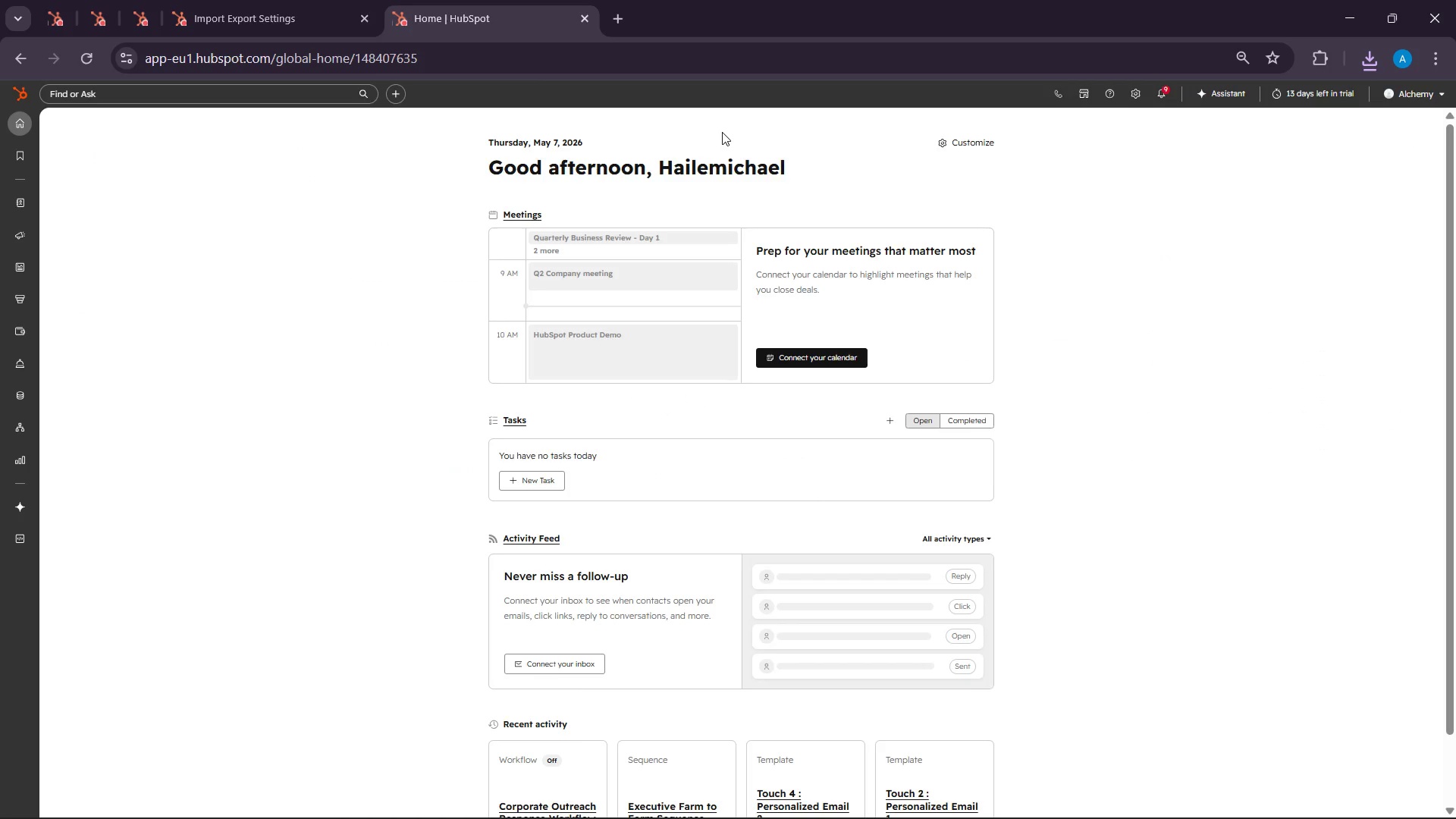 
left_click([103, 456])
 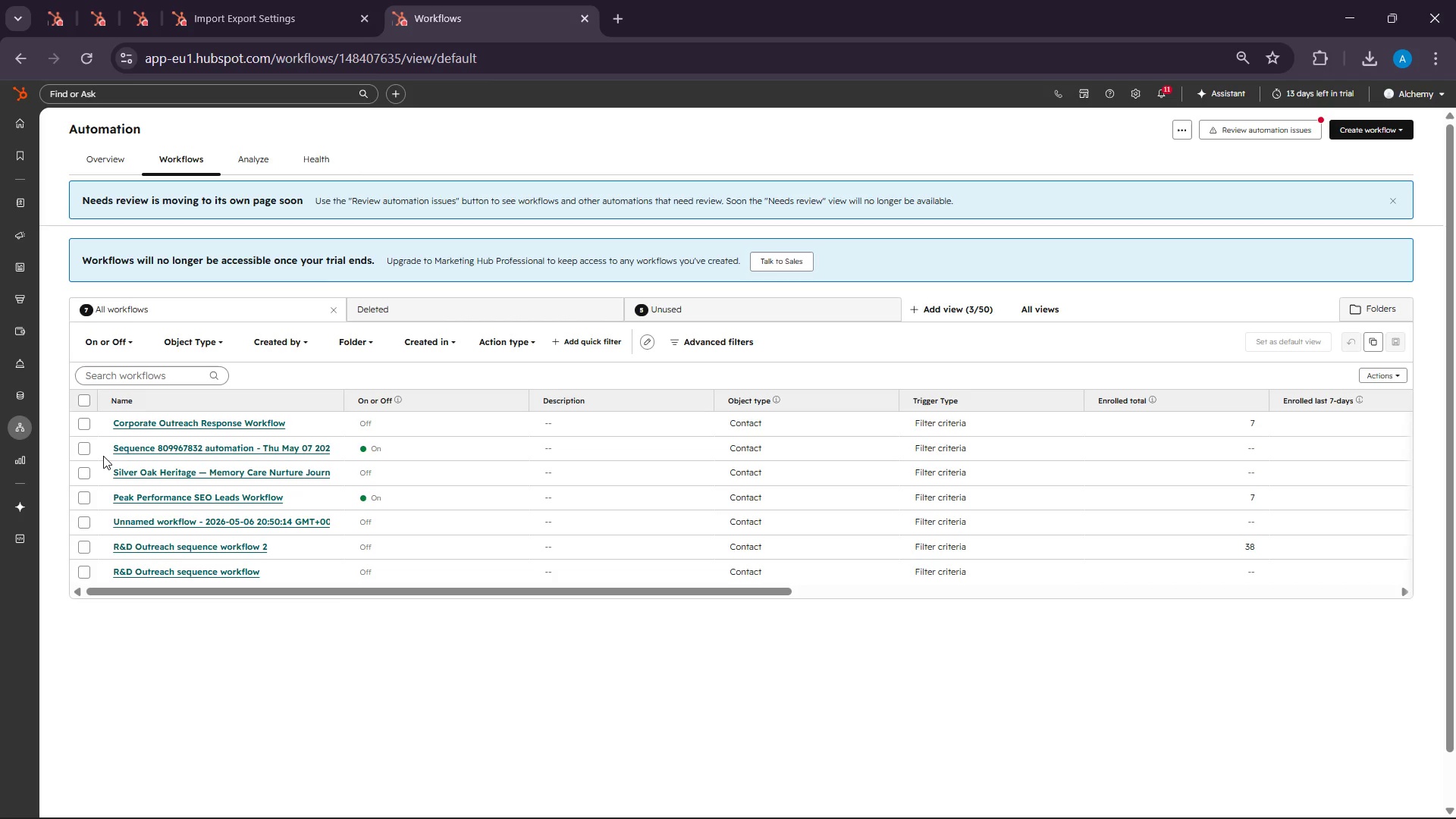 
wait(101.06)
 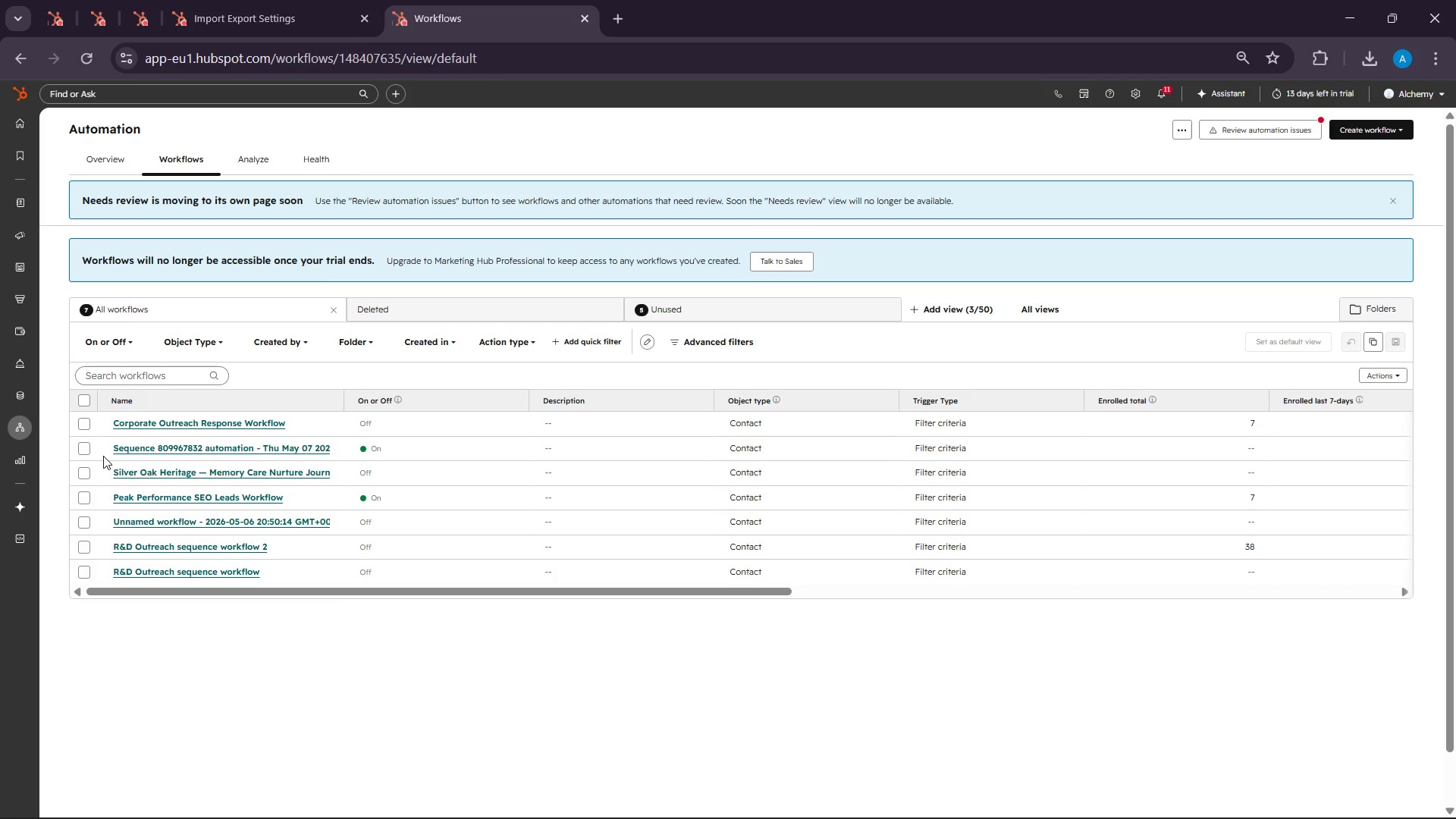 
left_click([1382, 130])
 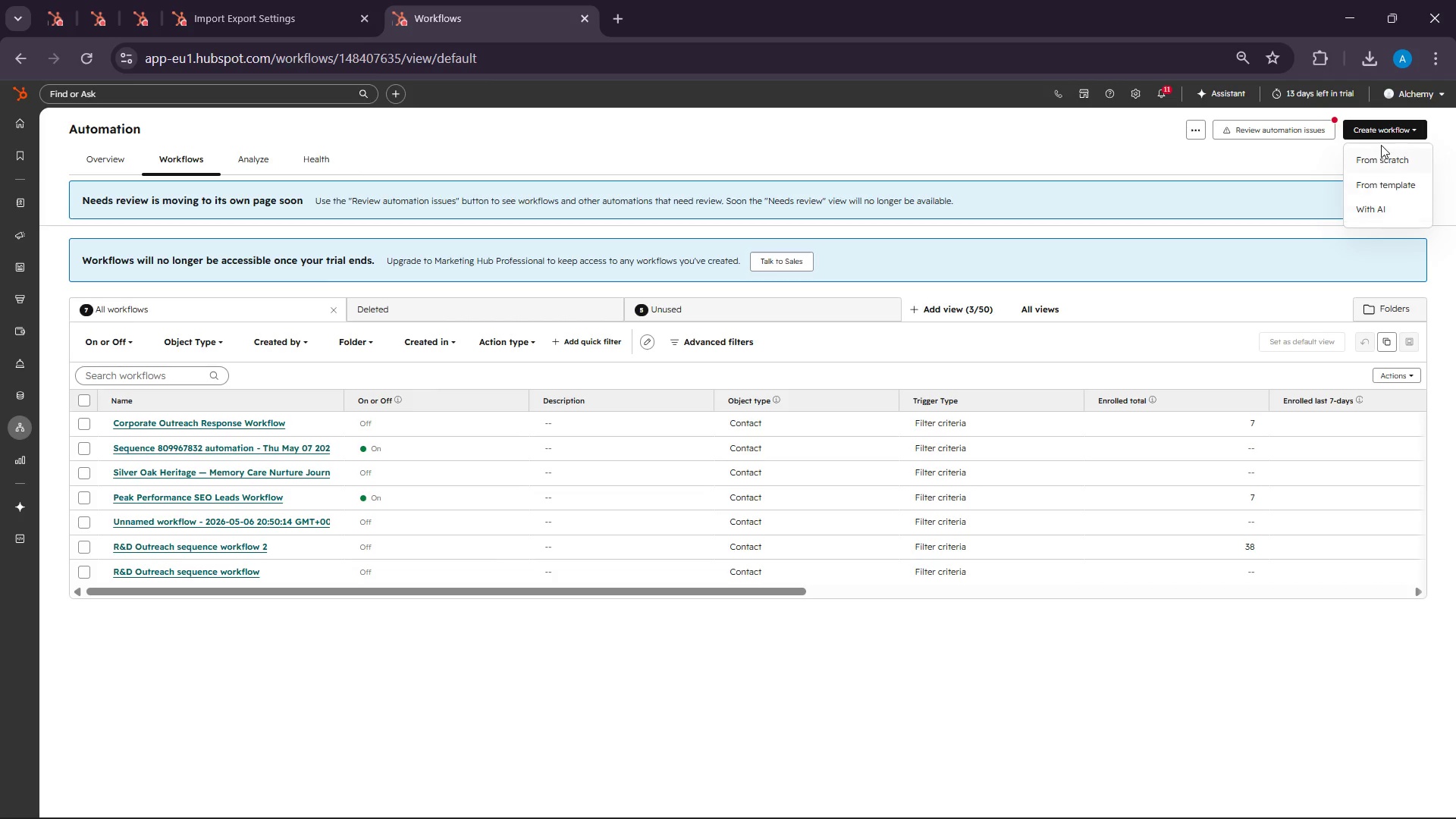 
left_click([1381, 148])
 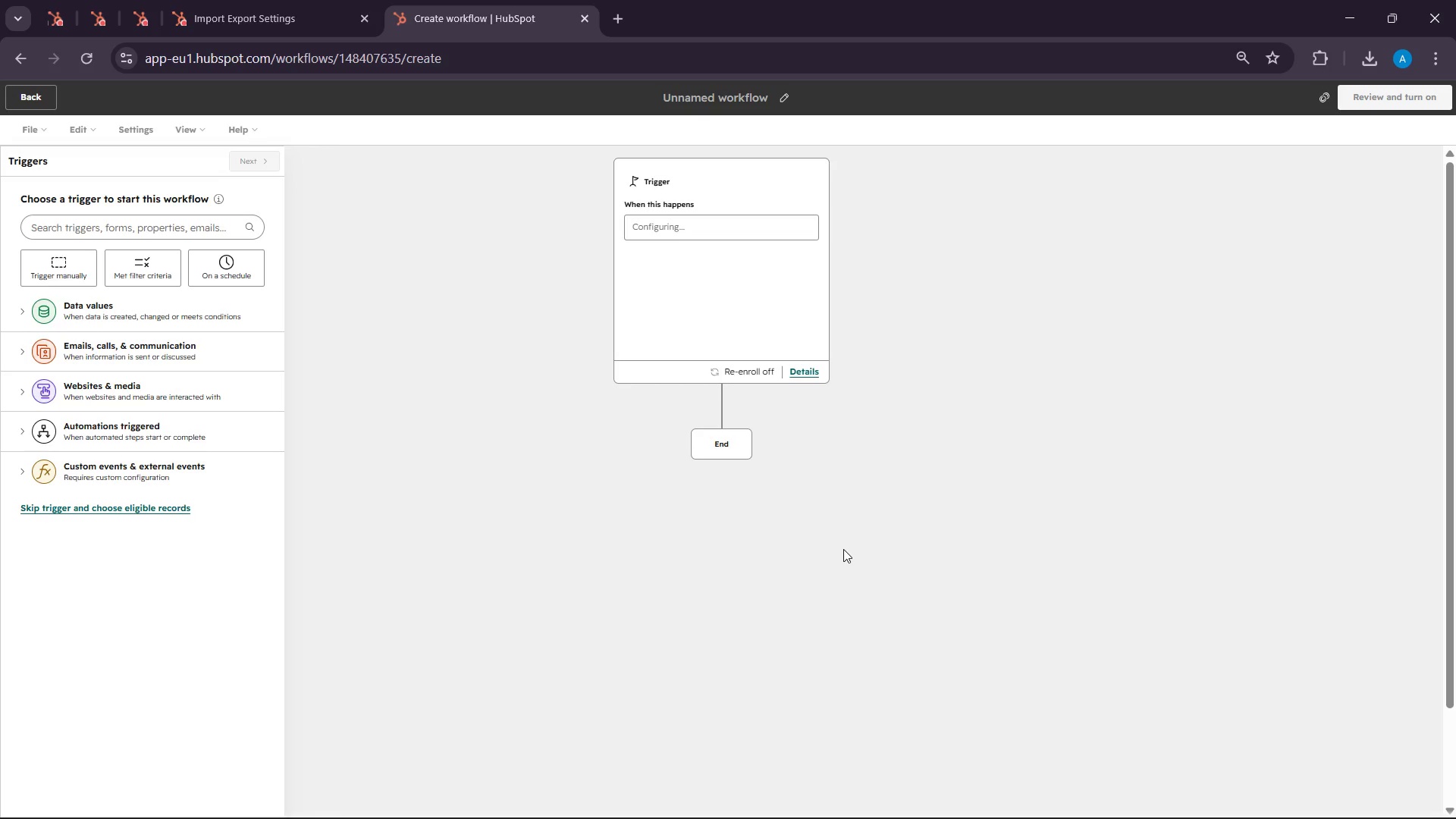 
wait(32.77)
 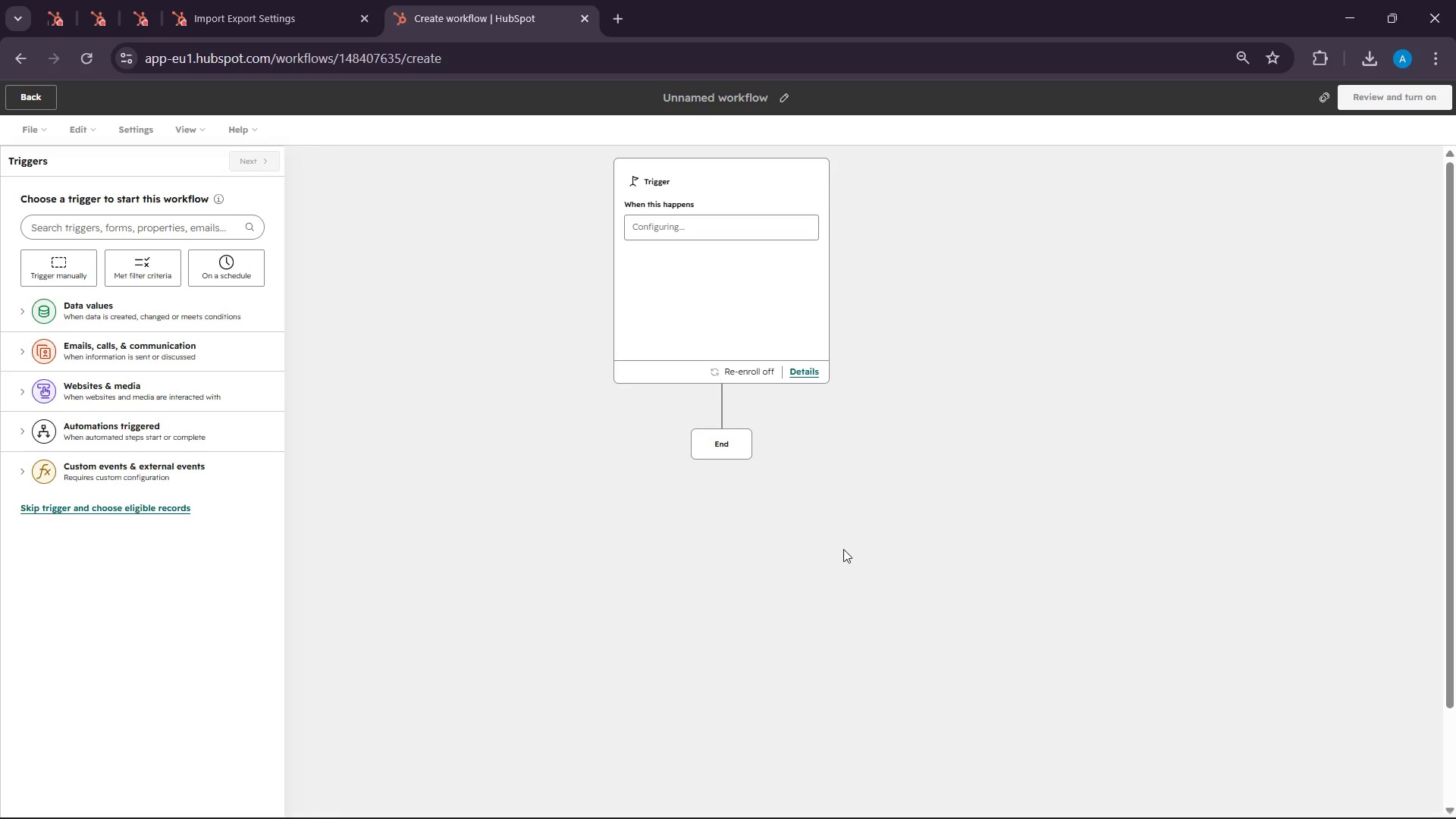 
left_click_drag(start_coordinate=[495, 93], to_coordinate=[973, 233])
 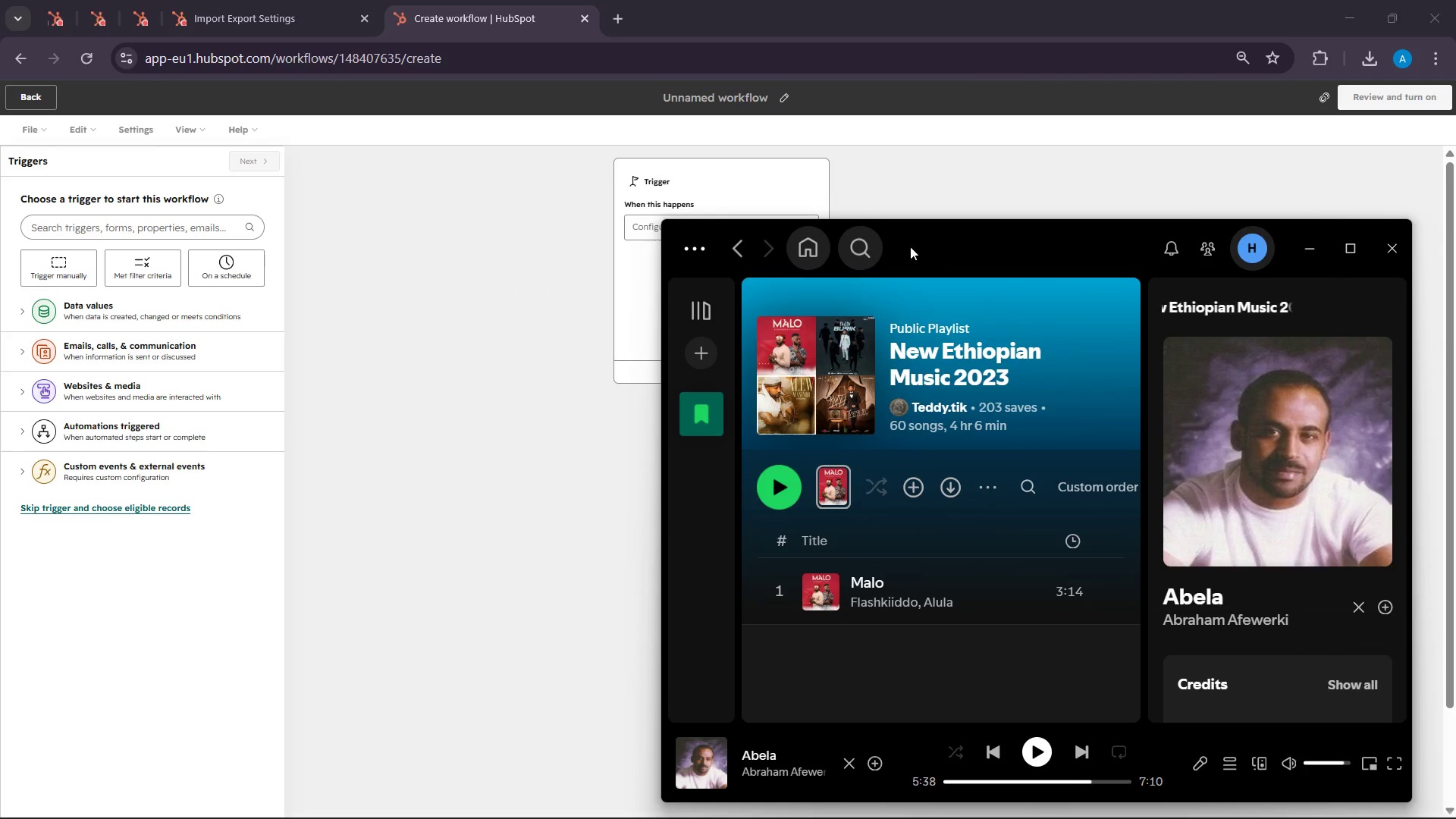 
left_click([872, 242])
 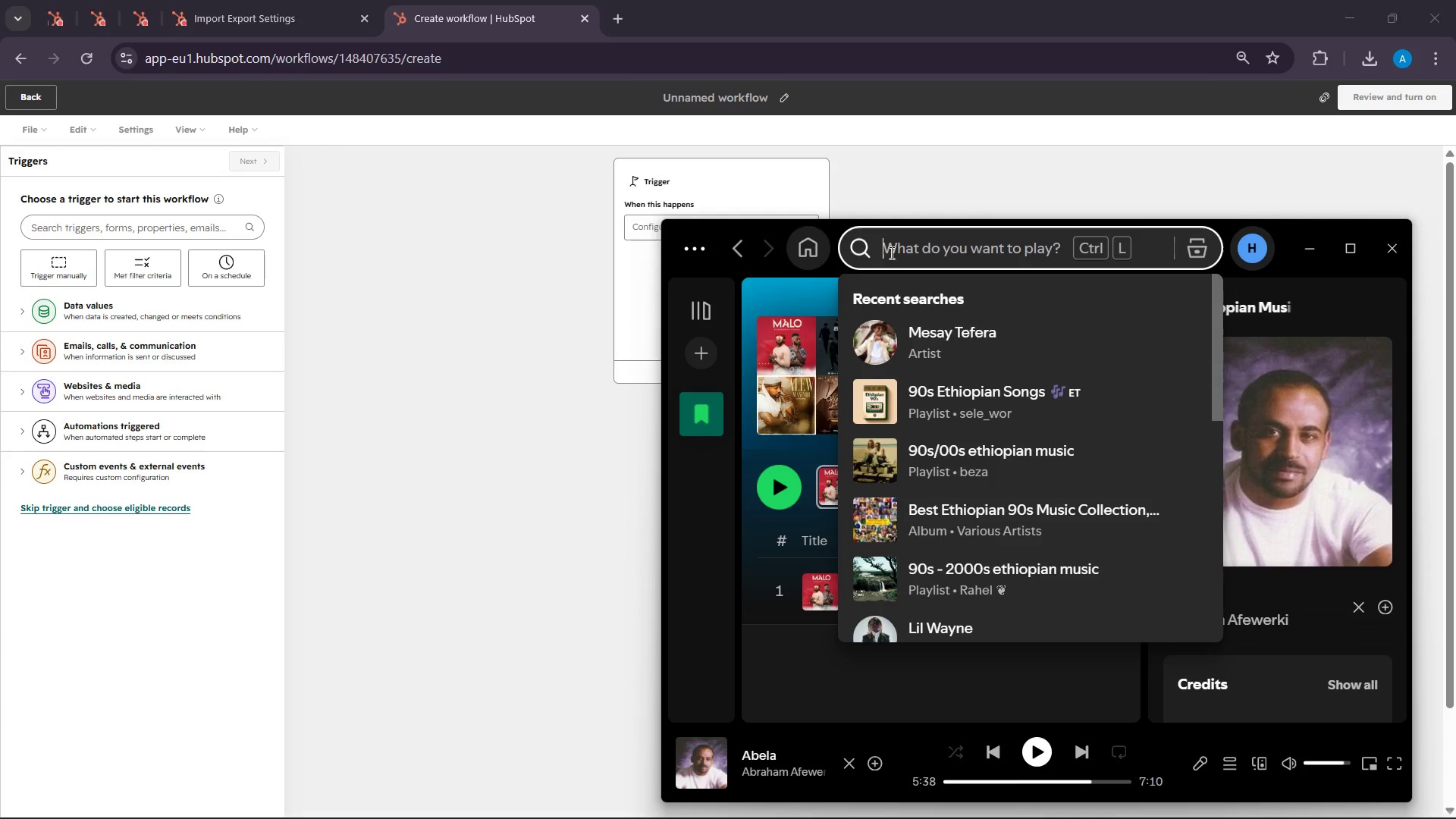 
type( al)
key(Backspace)
type( little n)
key(Backspace)
type(bit of oxyge)
 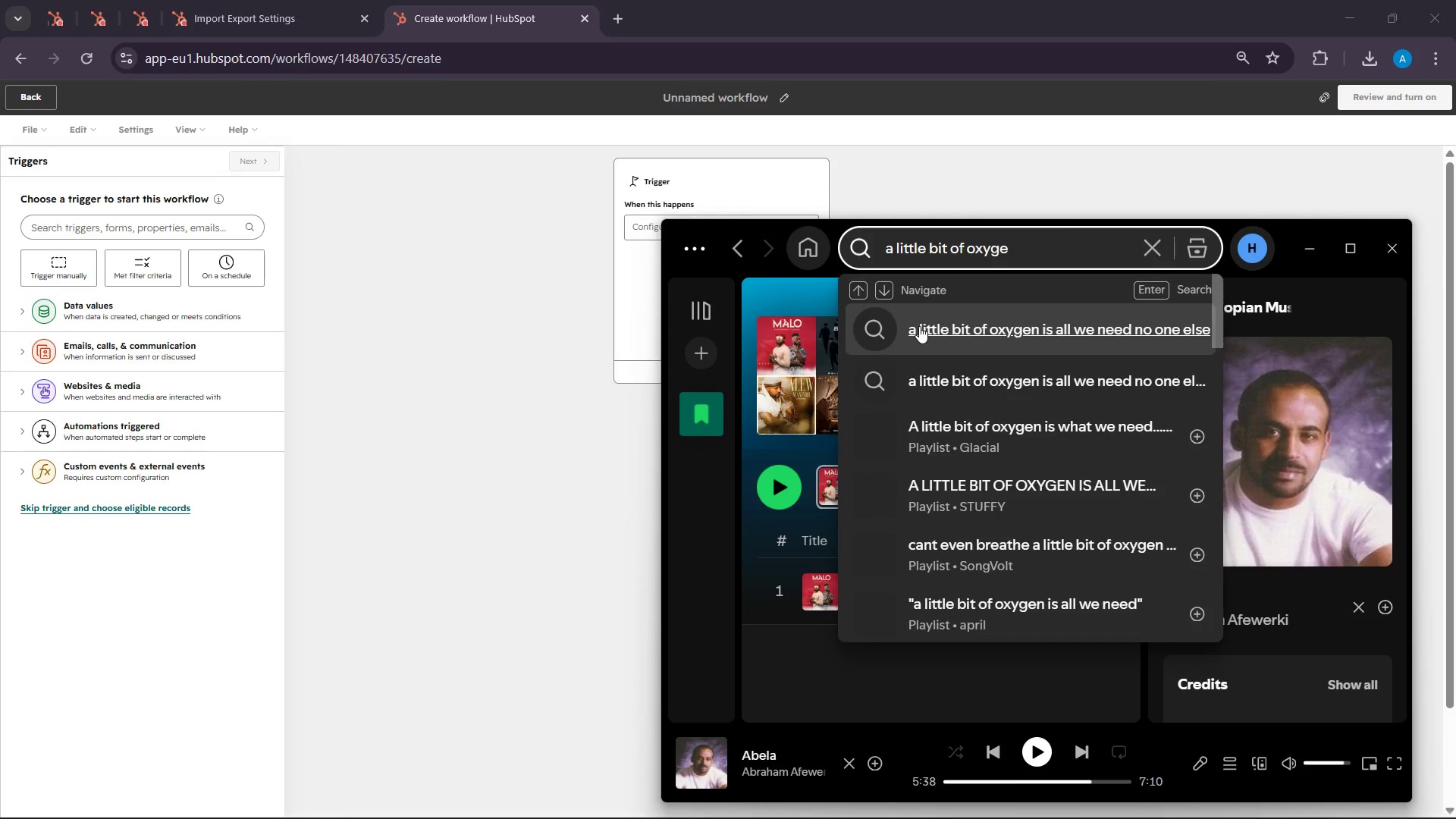 
key(N)
 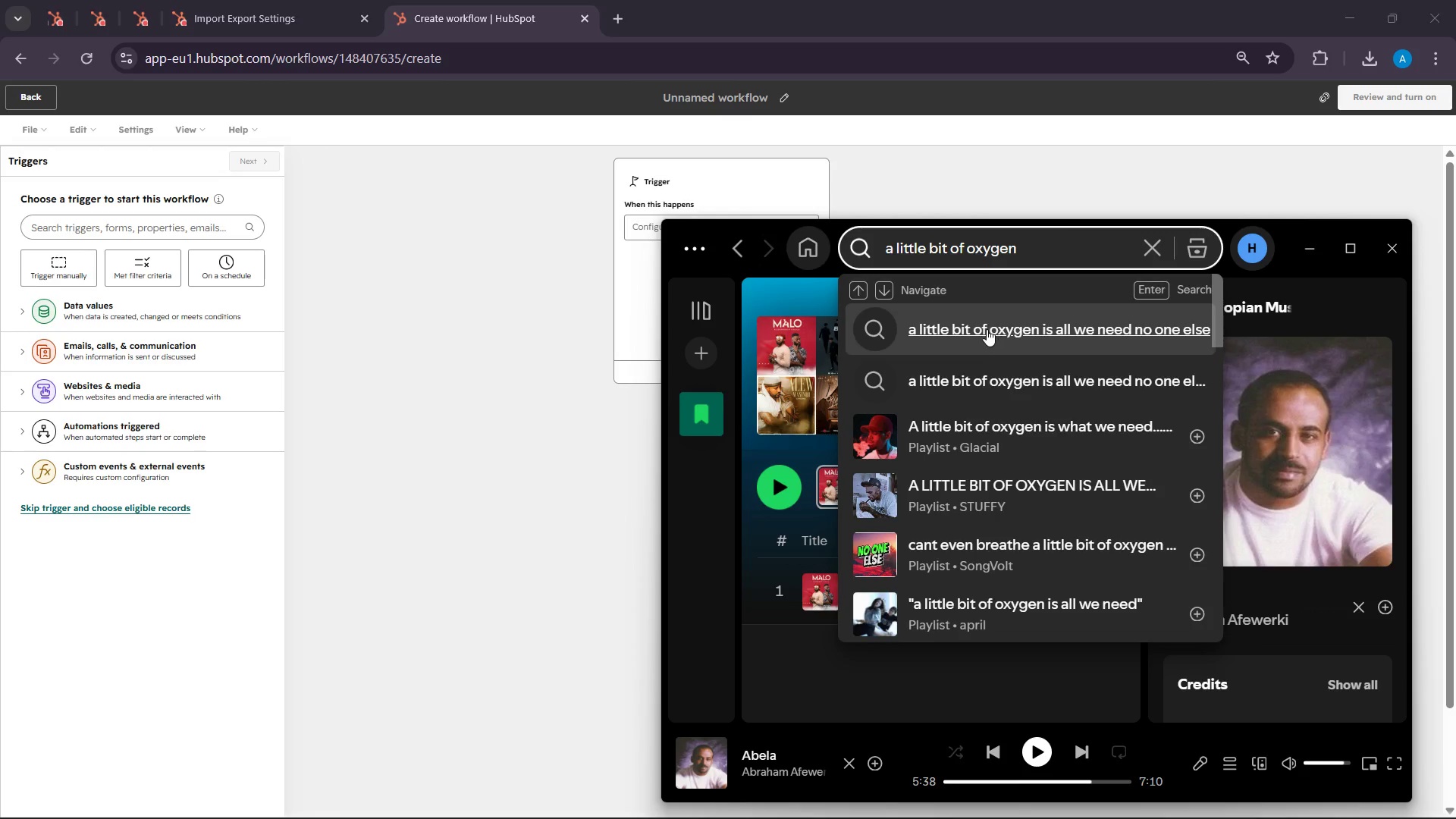 
left_click([987, 329])
 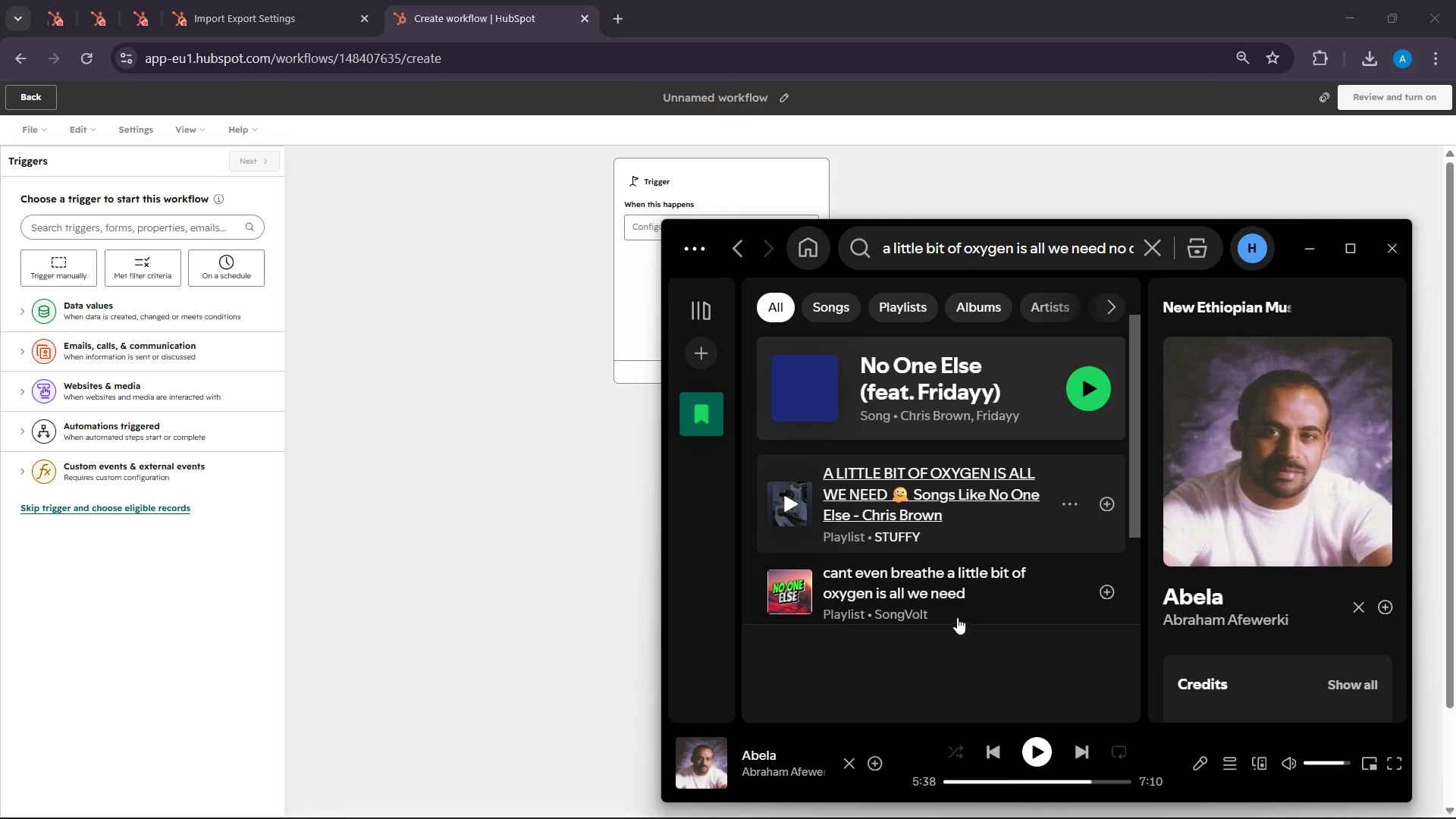 
left_click([1069, 388])
 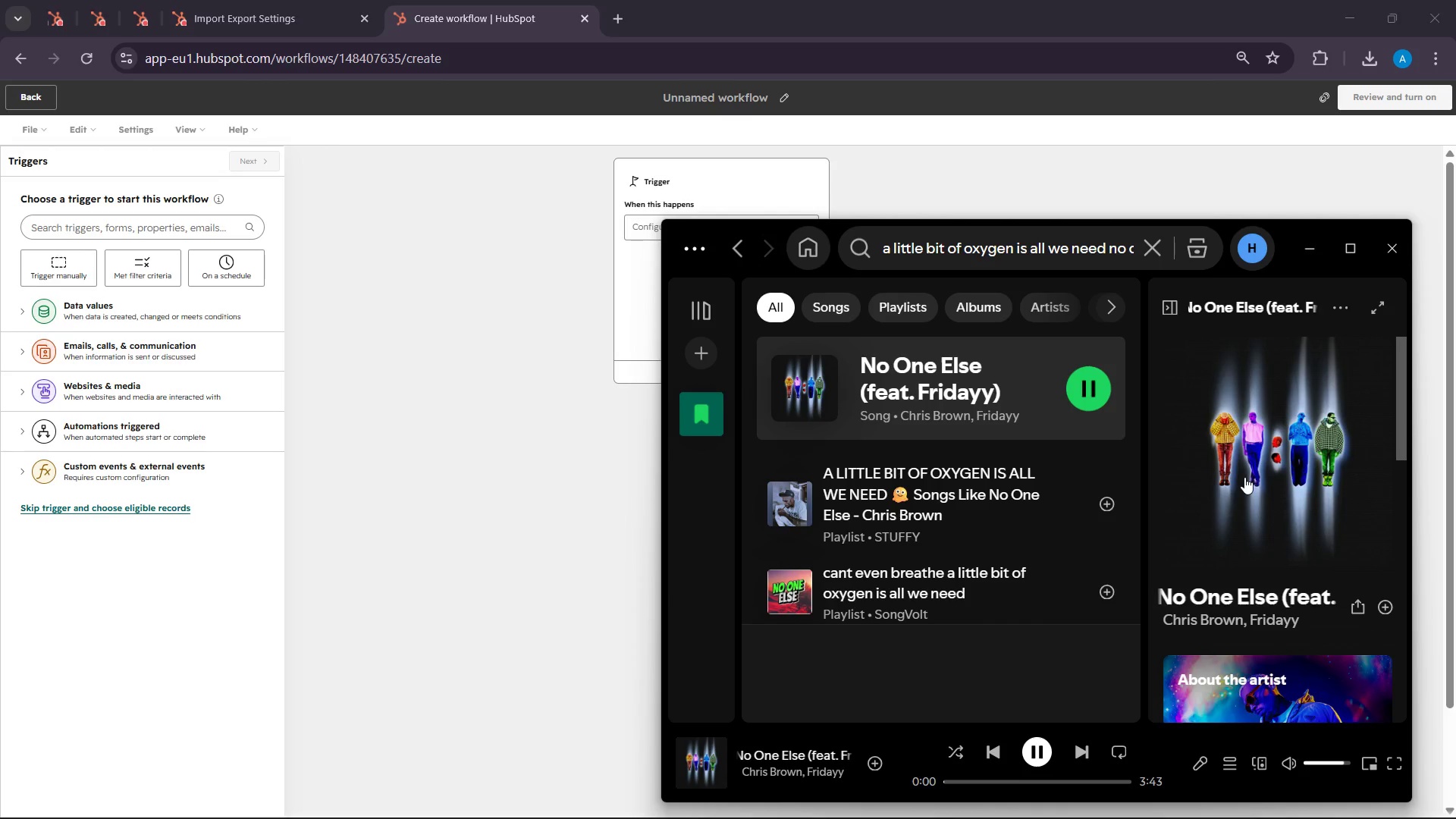 
left_click([1001, 188])
 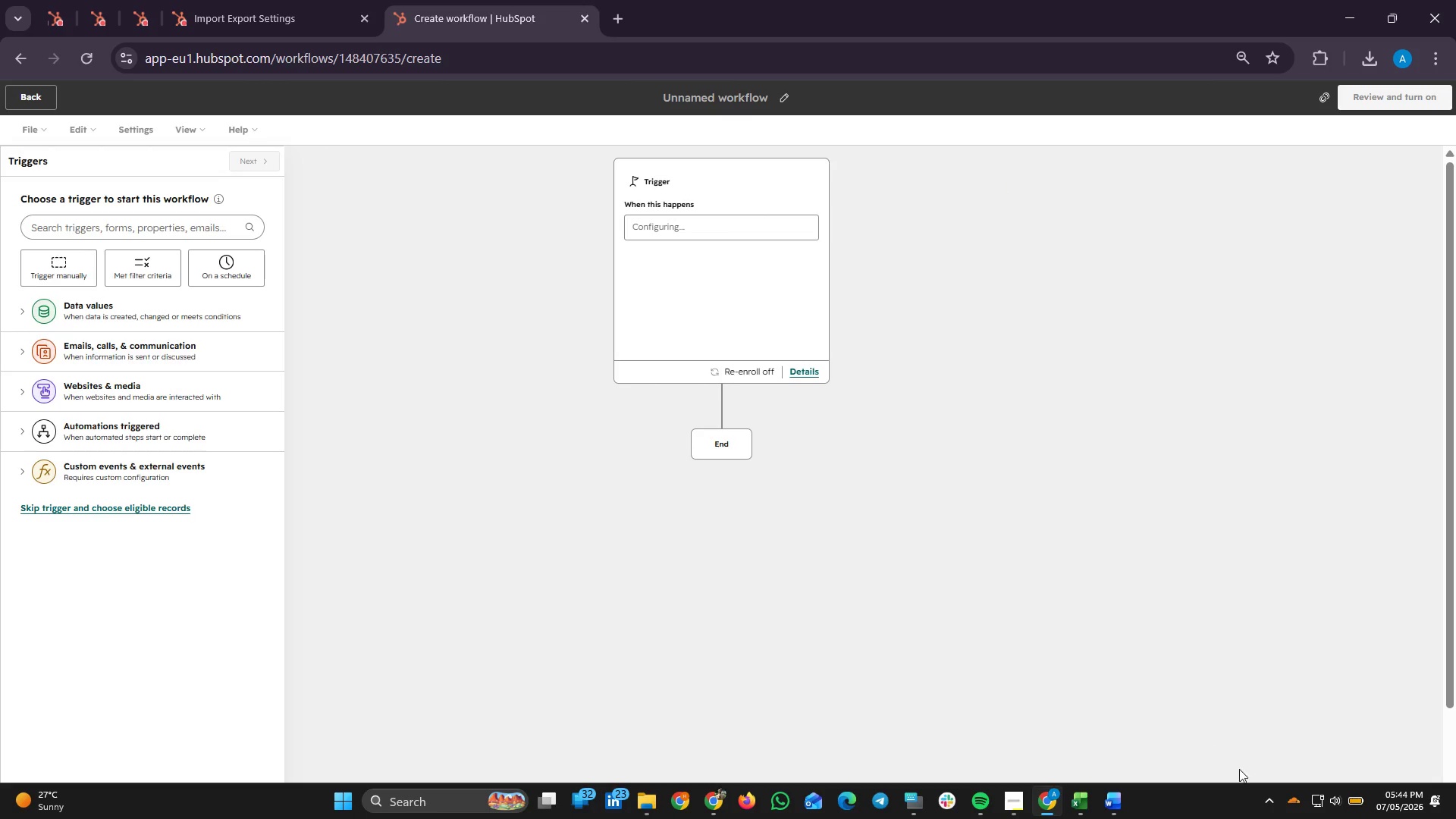 
left_click([1310, 818])
 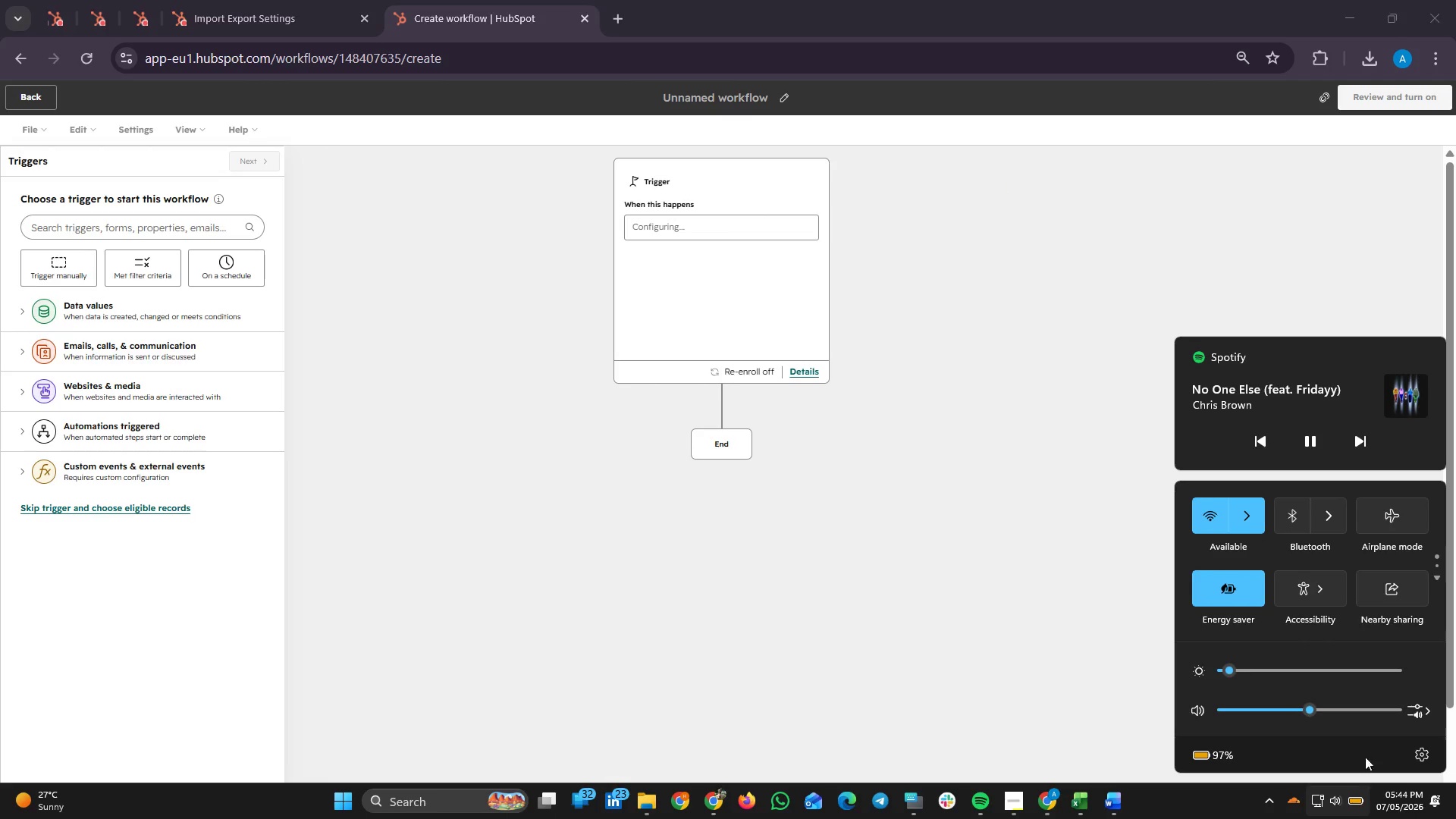 
left_click([1382, 723])
 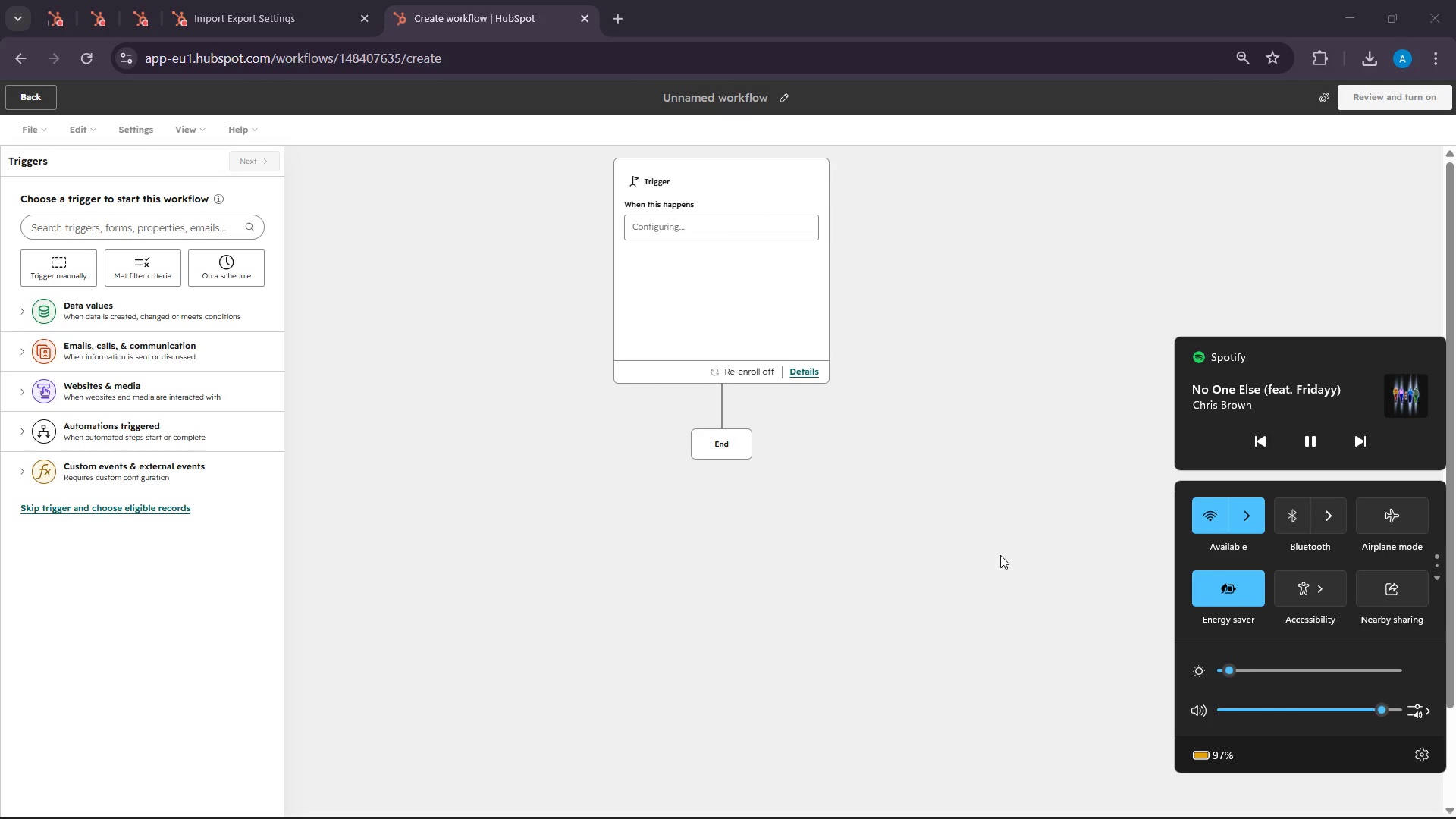 
wait(16.88)
 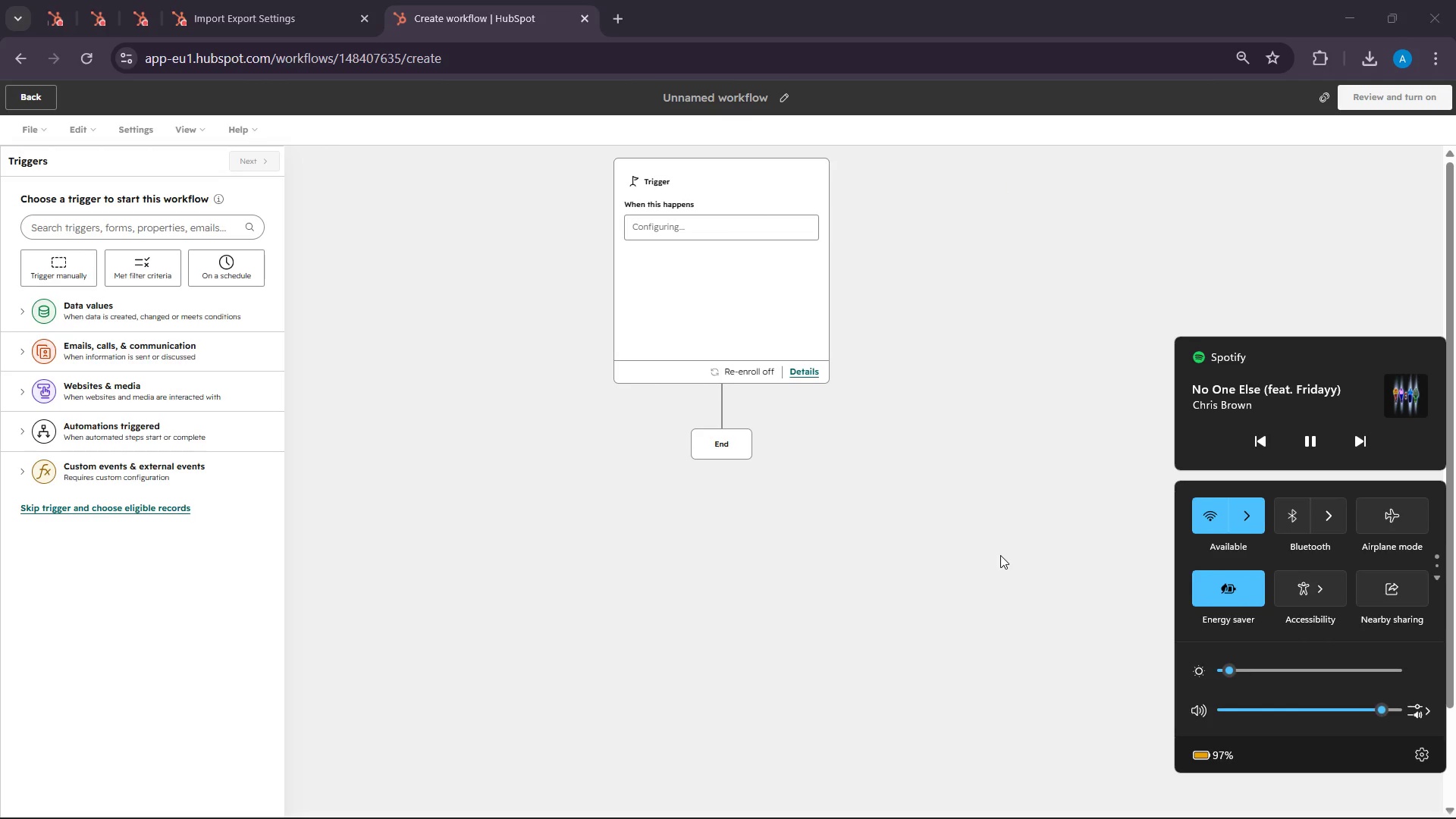 
left_click([120, 259])
 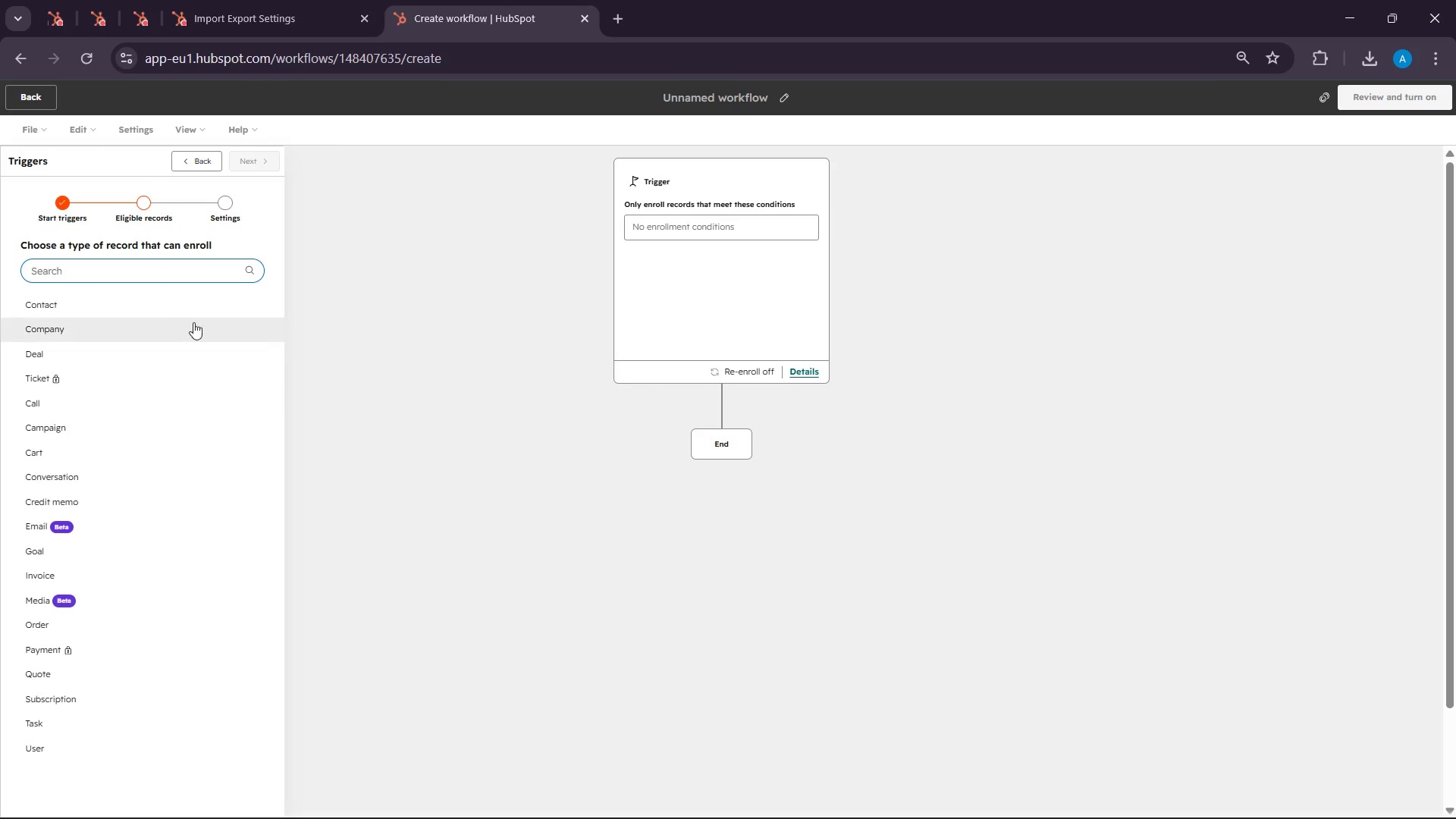 
left_click([143, 304])
 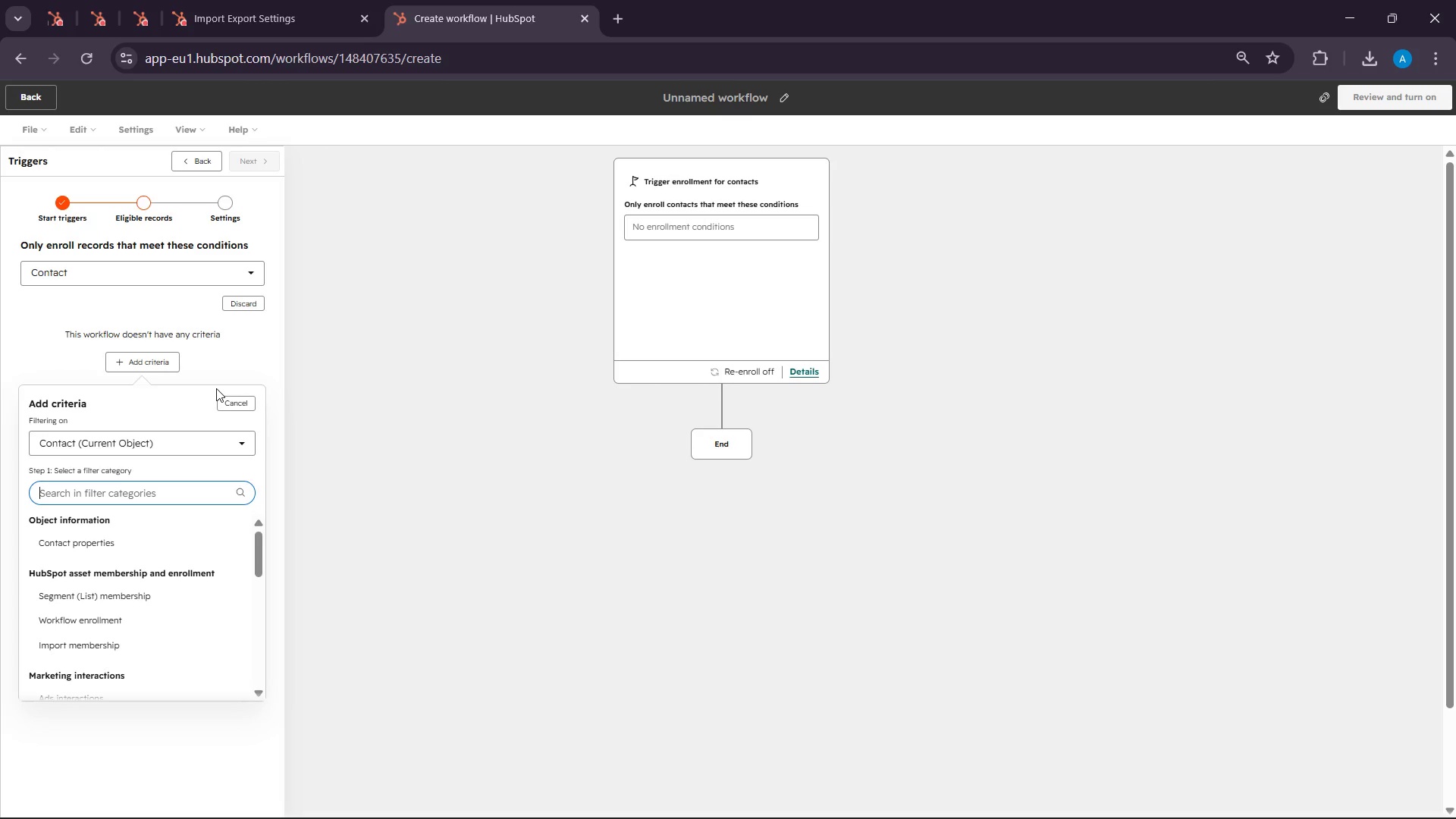 
wait(34.22)
 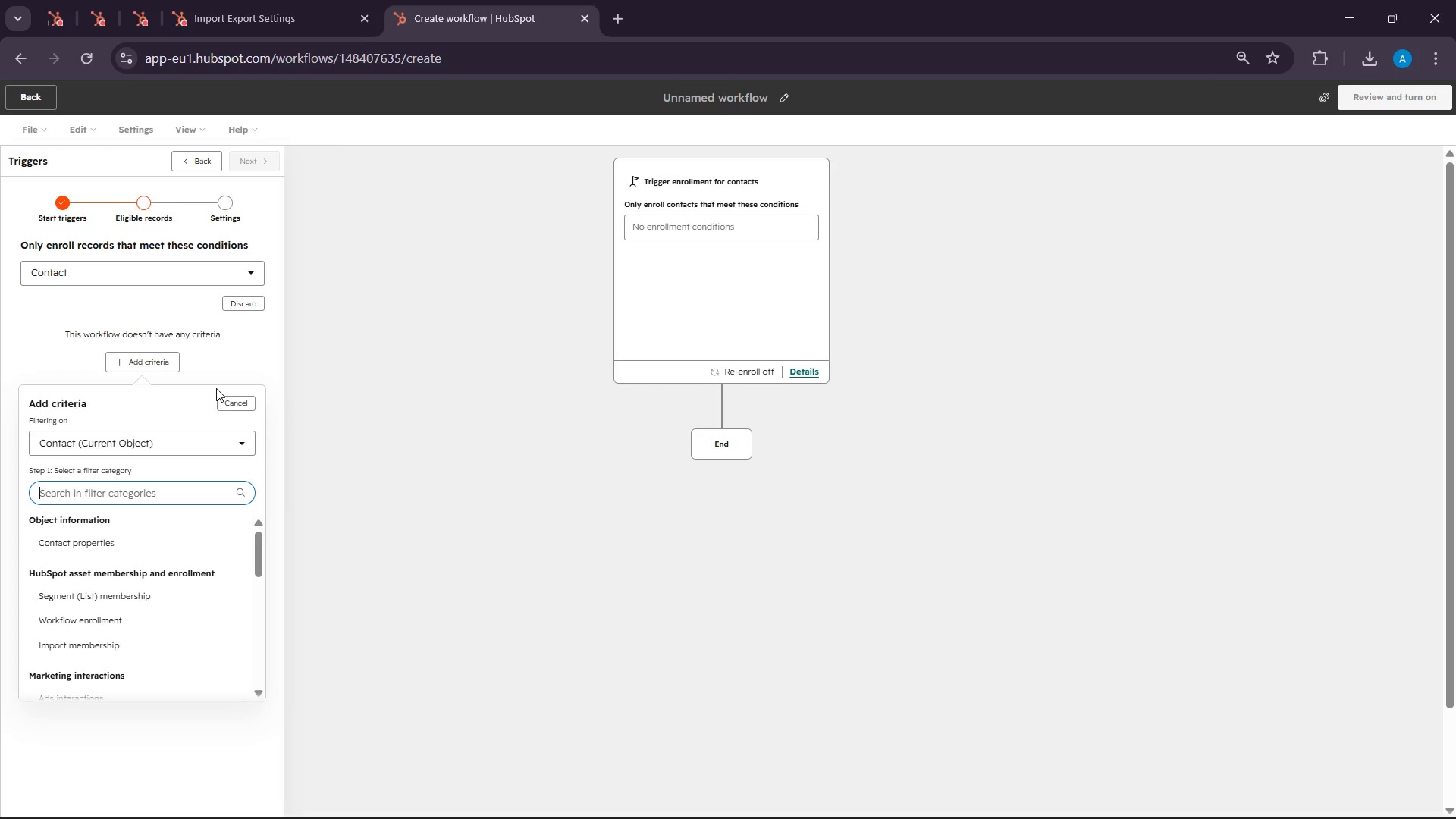 
left_click([85, 503])
 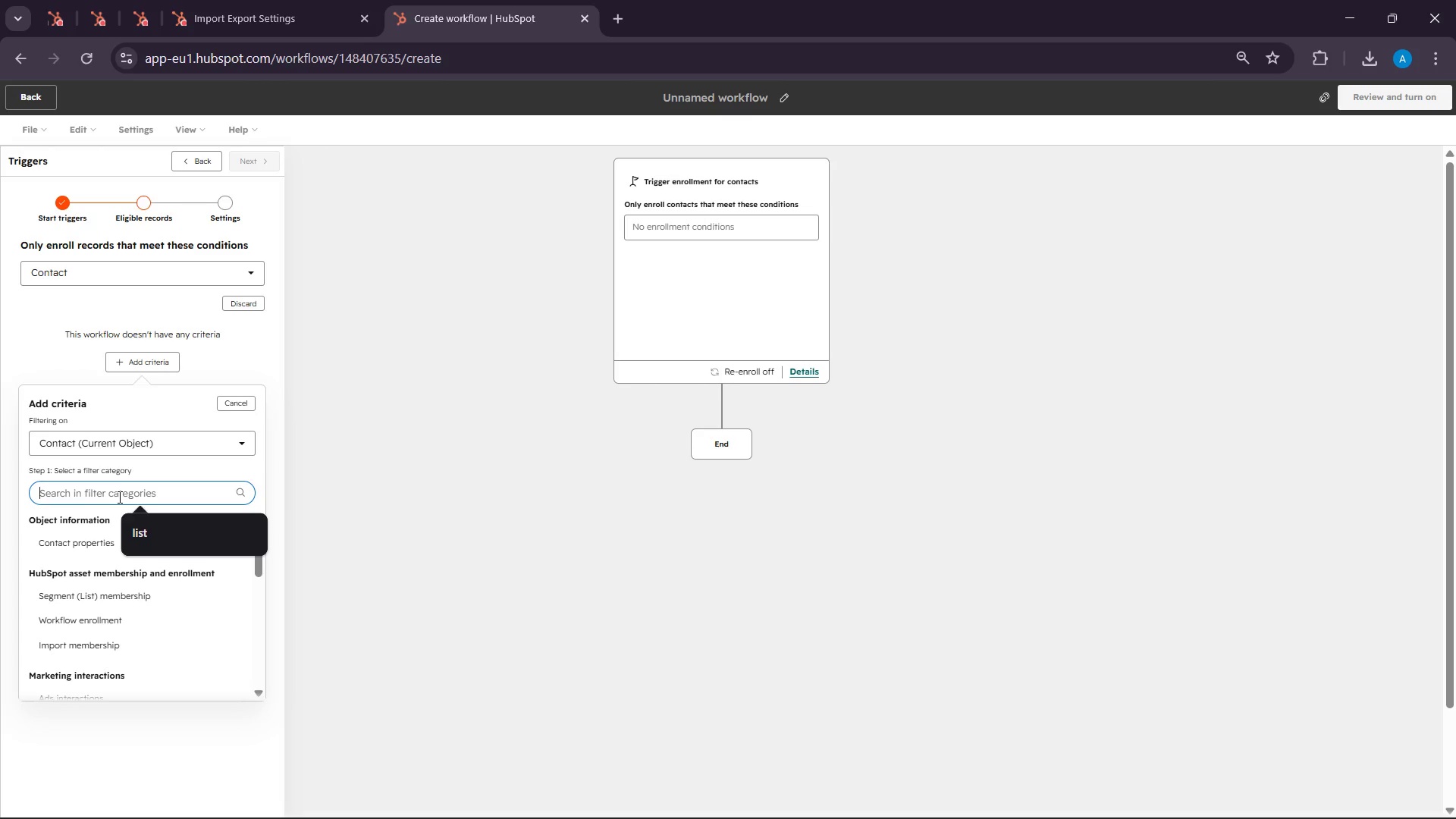 
type(im)
 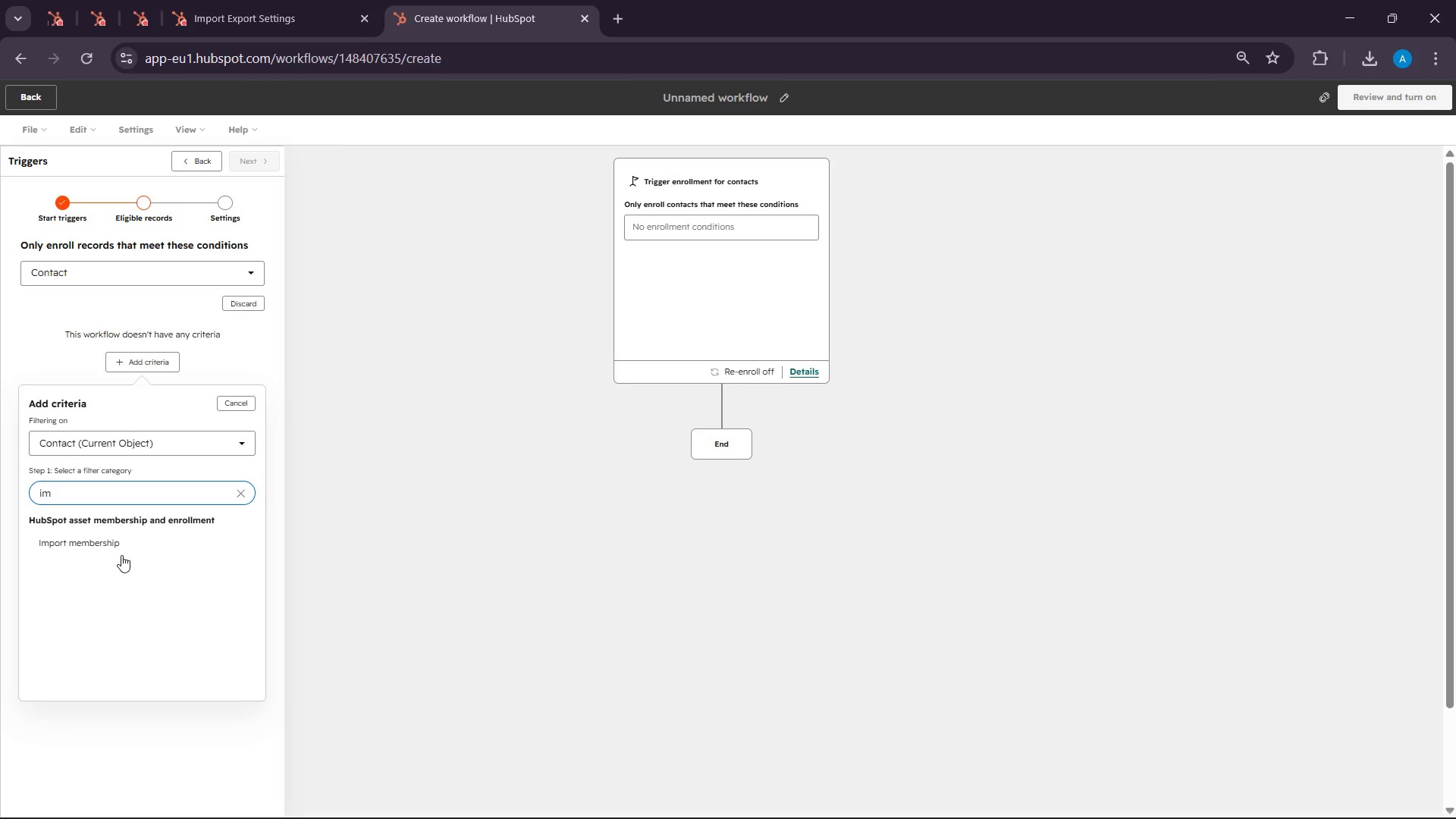 
left_click([99, 540])
 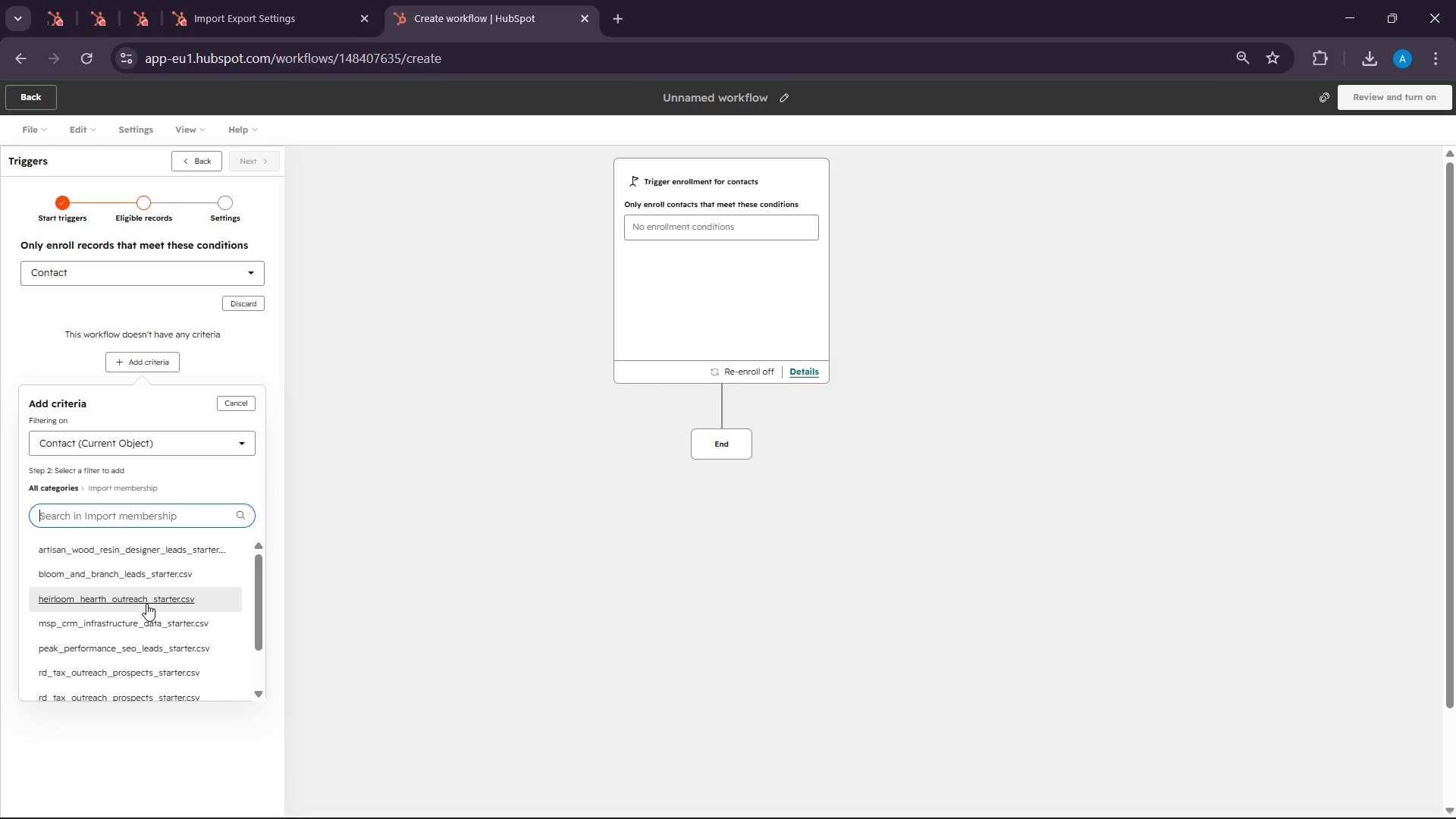 
scroll: coordinate [343, 643], scroll_direction: down, amount: 8.0
 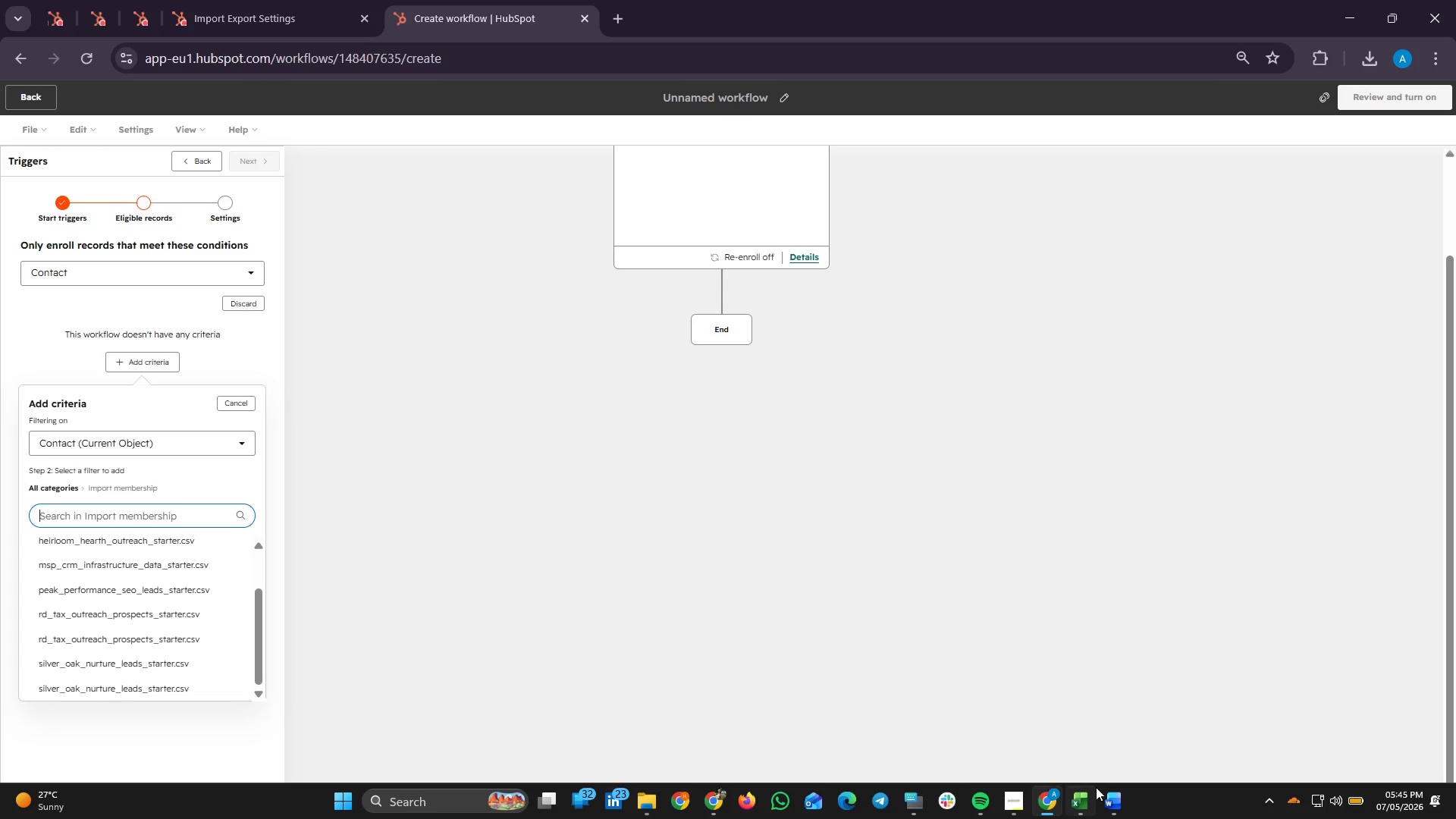 
left_click([1094, 802])
 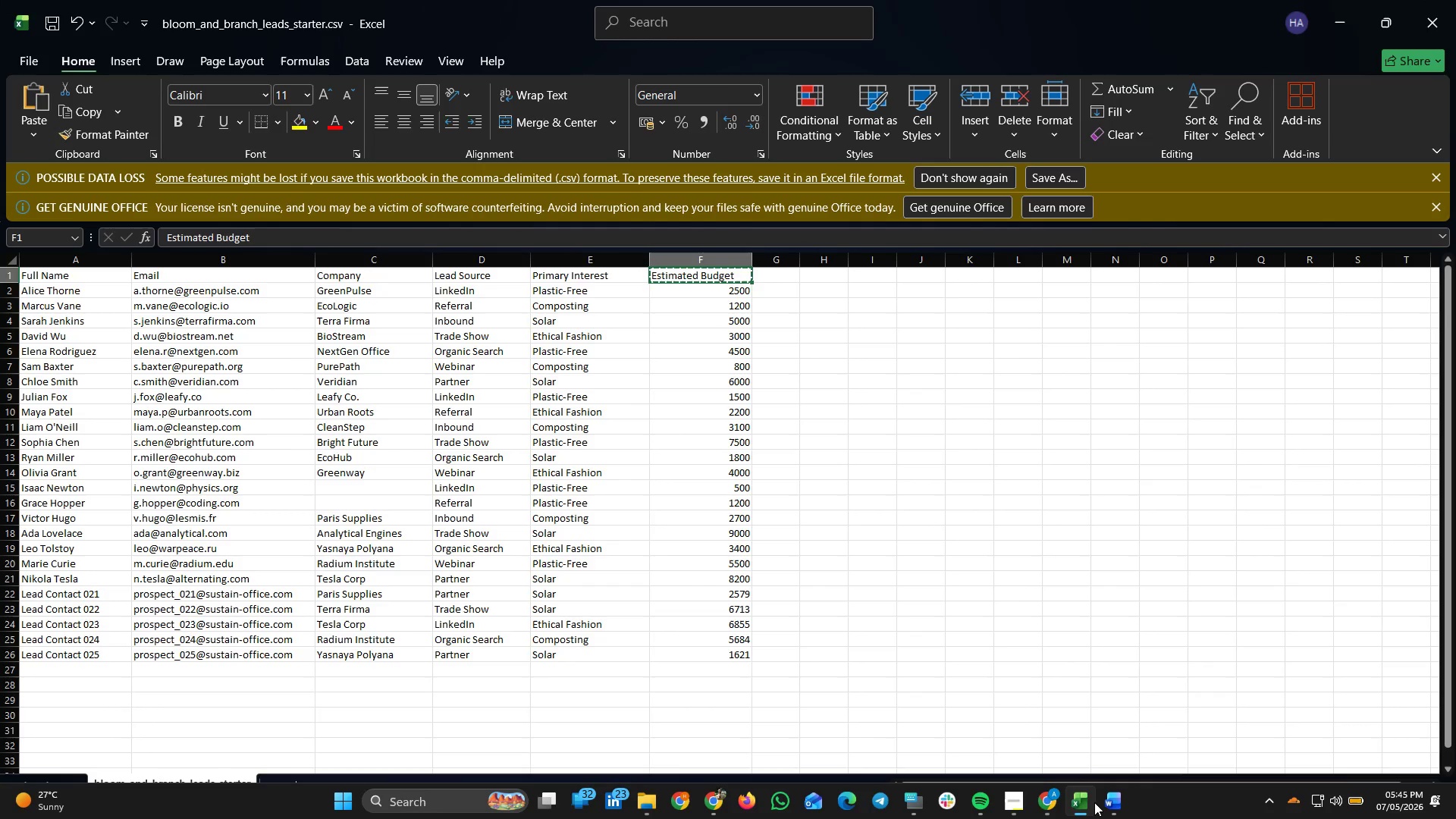 
left_click([1094, 802])
 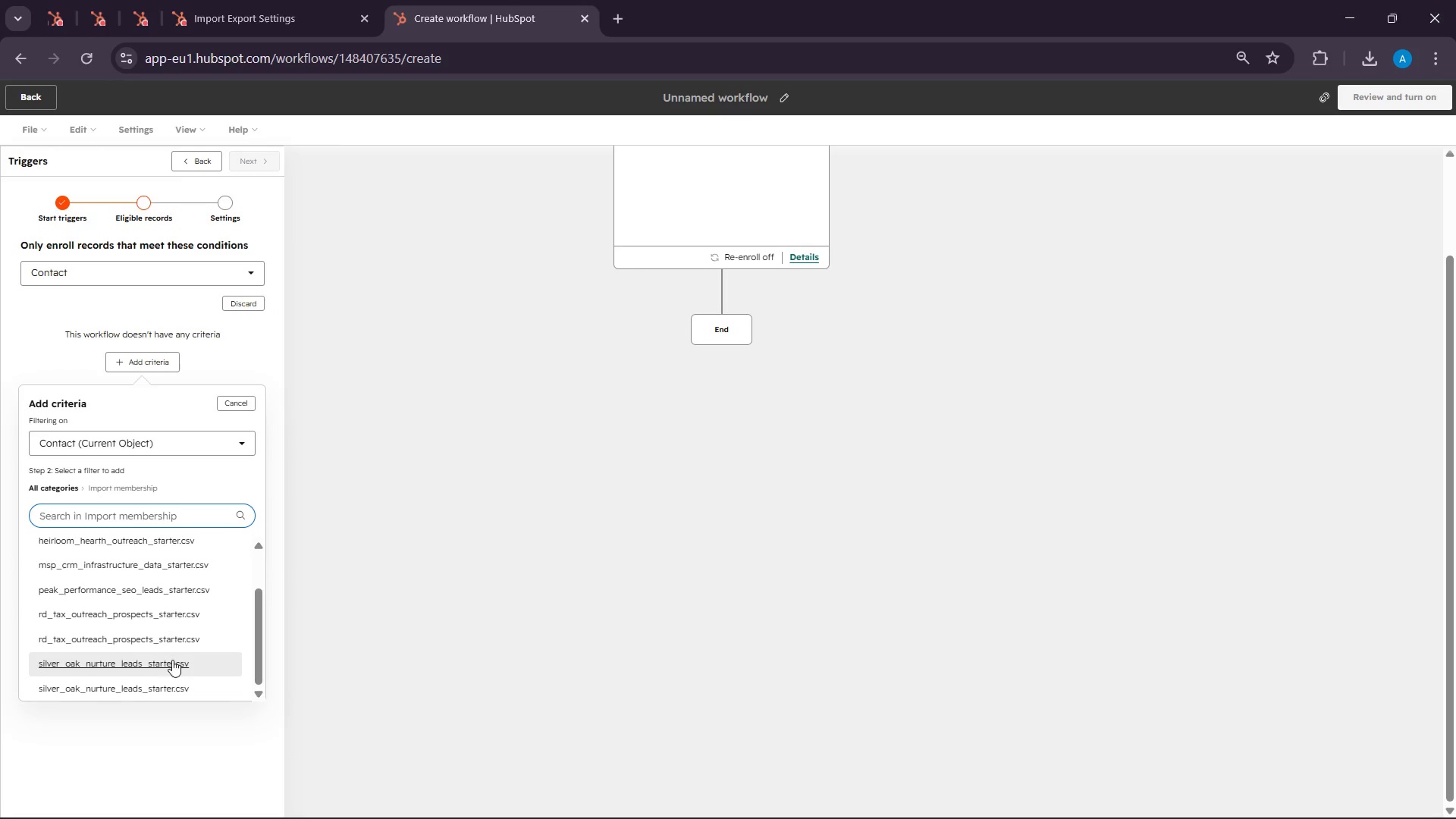 
scroll: coordinate [160, 652], scroll_direction: up, amount: 1.0
 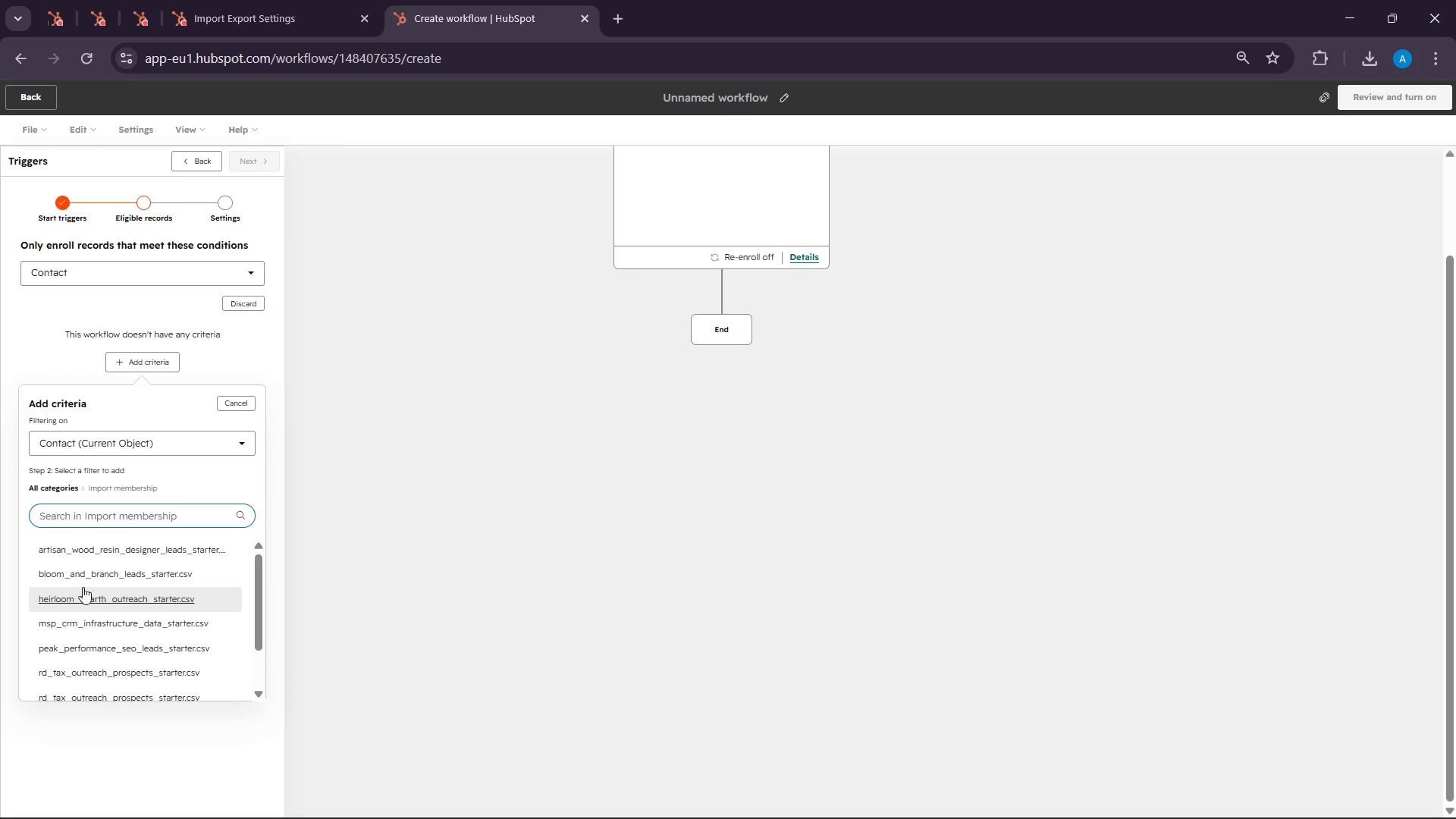 
left_click([75, 573])
 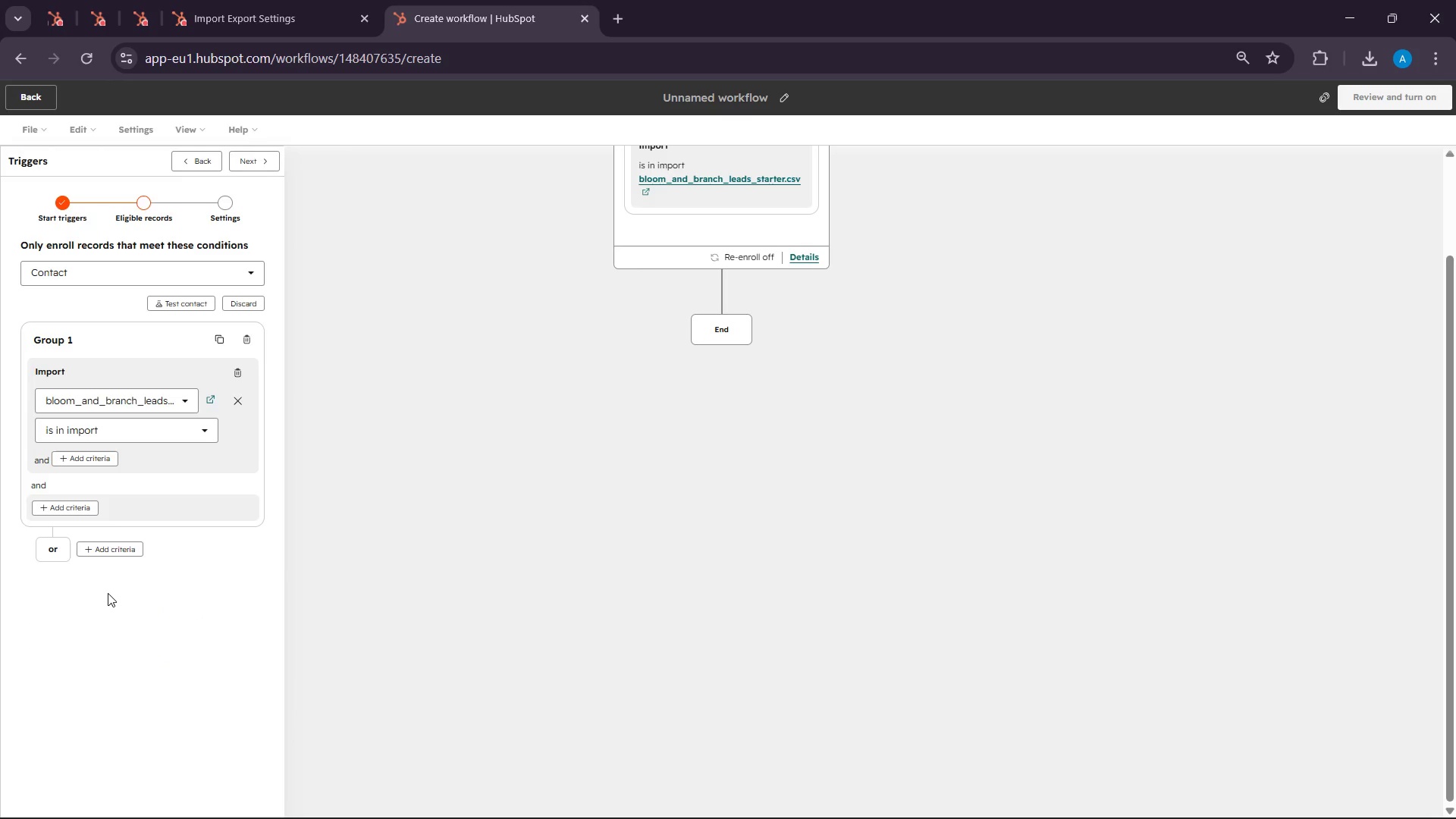 
scroll: coordinate [611, 514], scroll_direction: up, amount: 6.0
 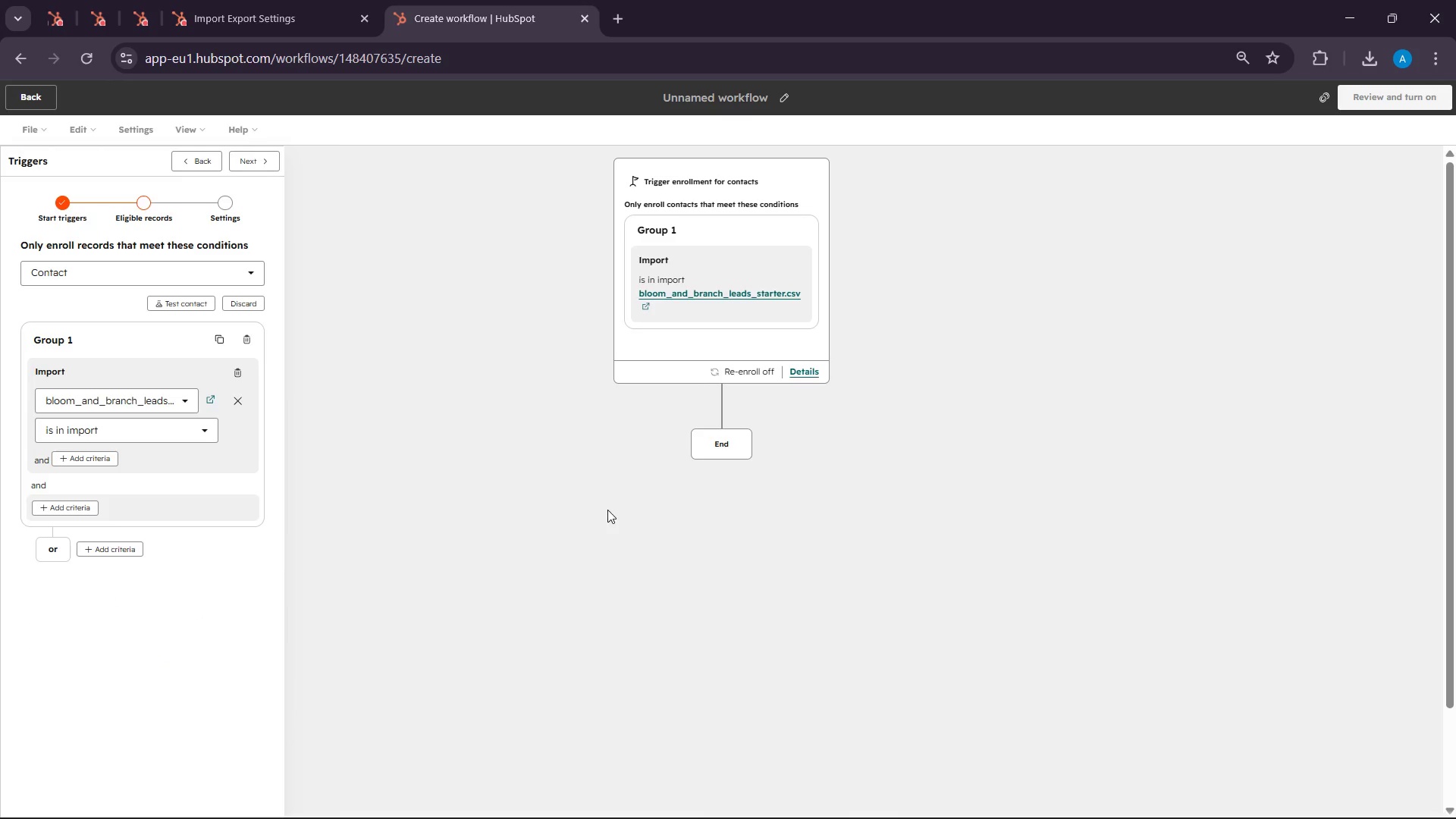 
wait(9.02)
 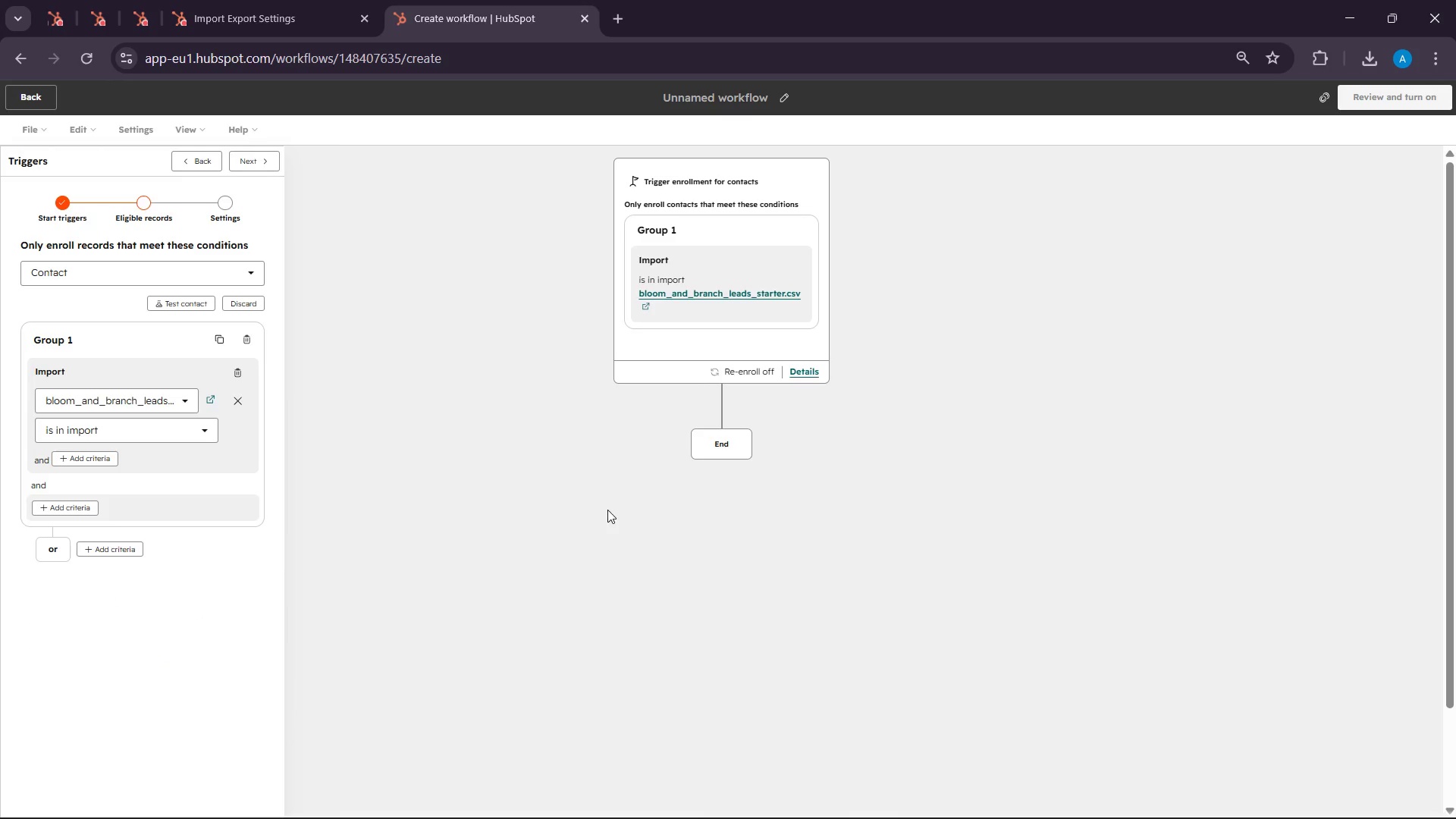 
left_click([1321, 799])
 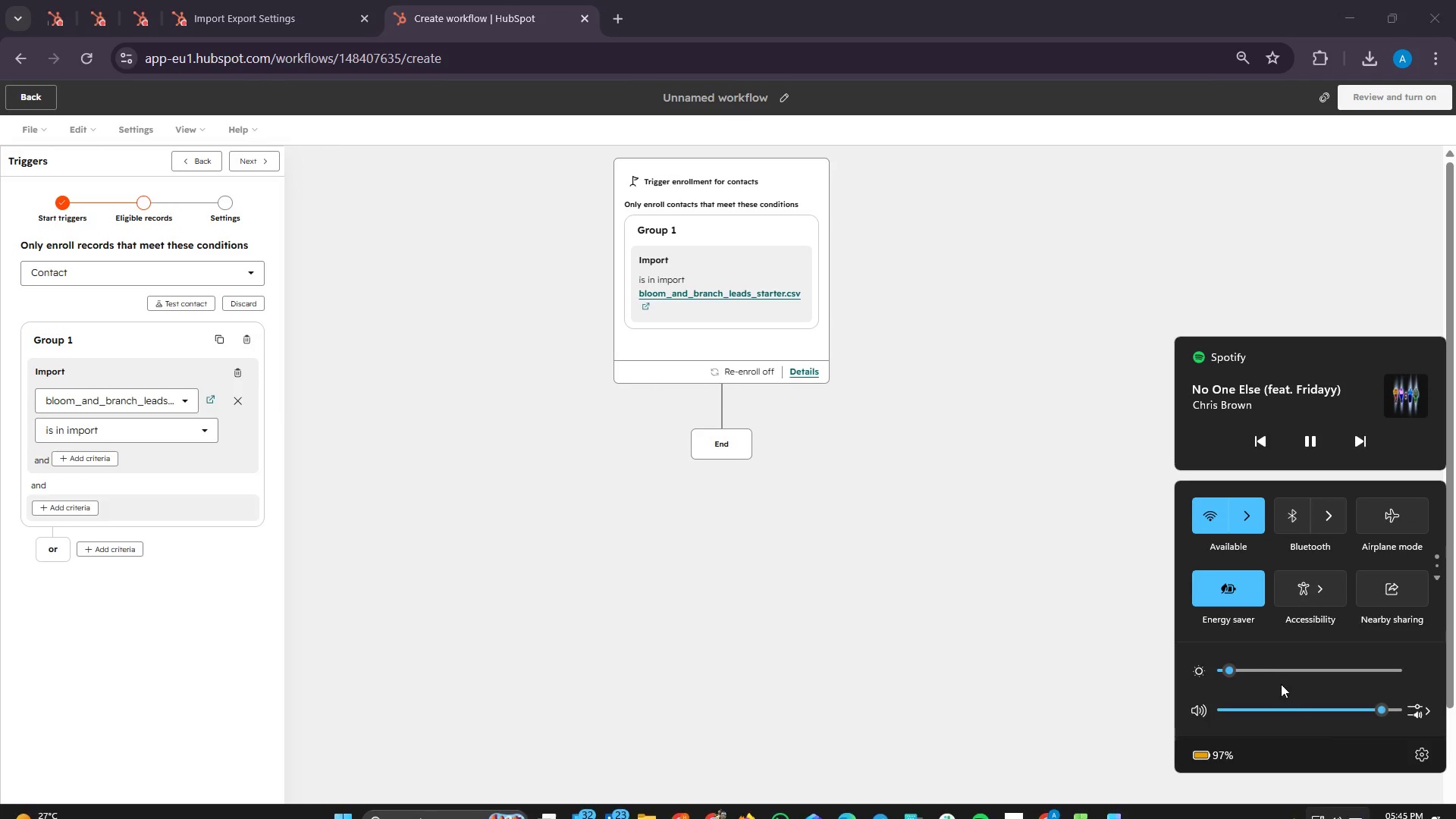 
left_click([1246, 667])
 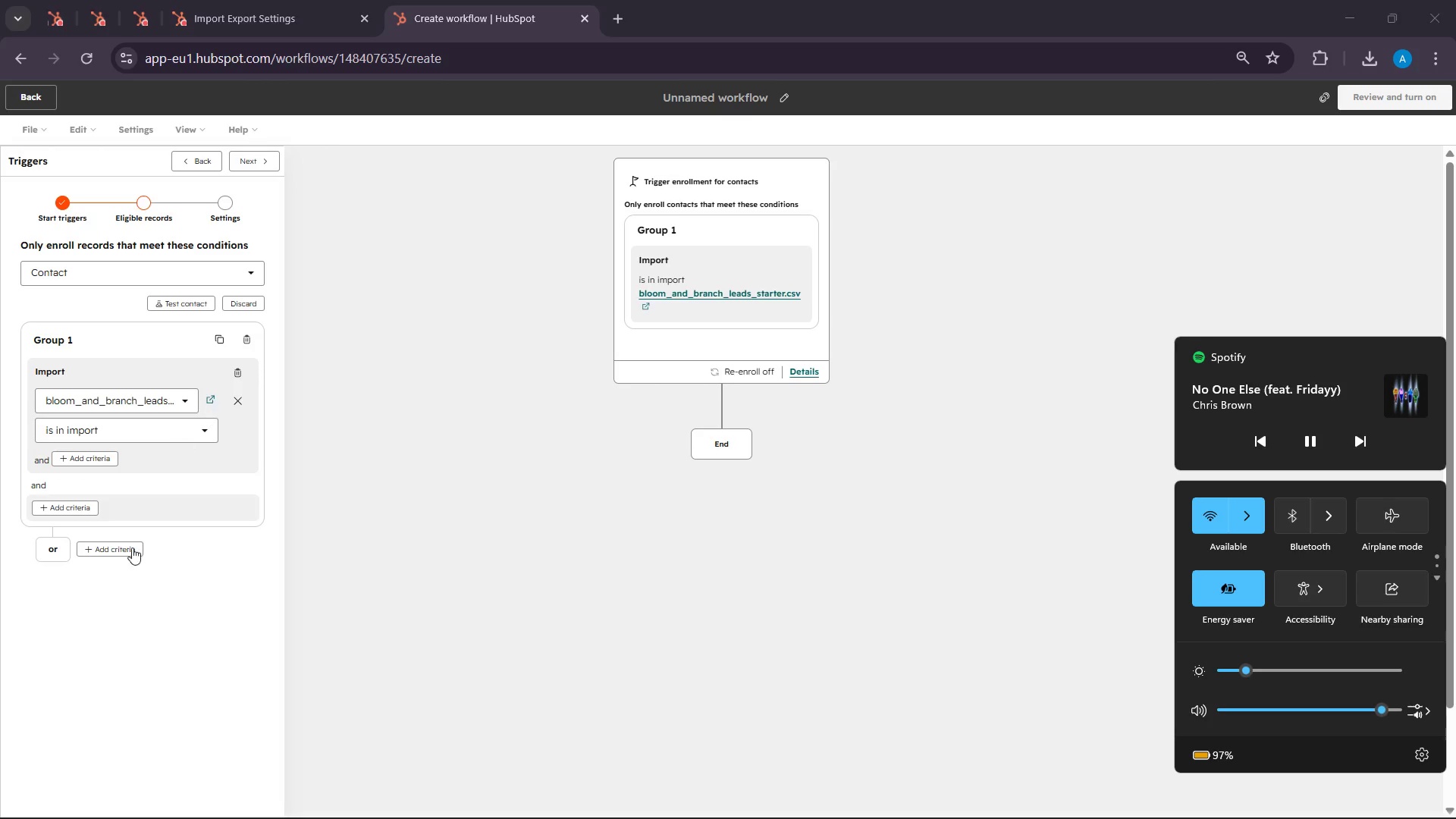 
left_click([190, 566])
 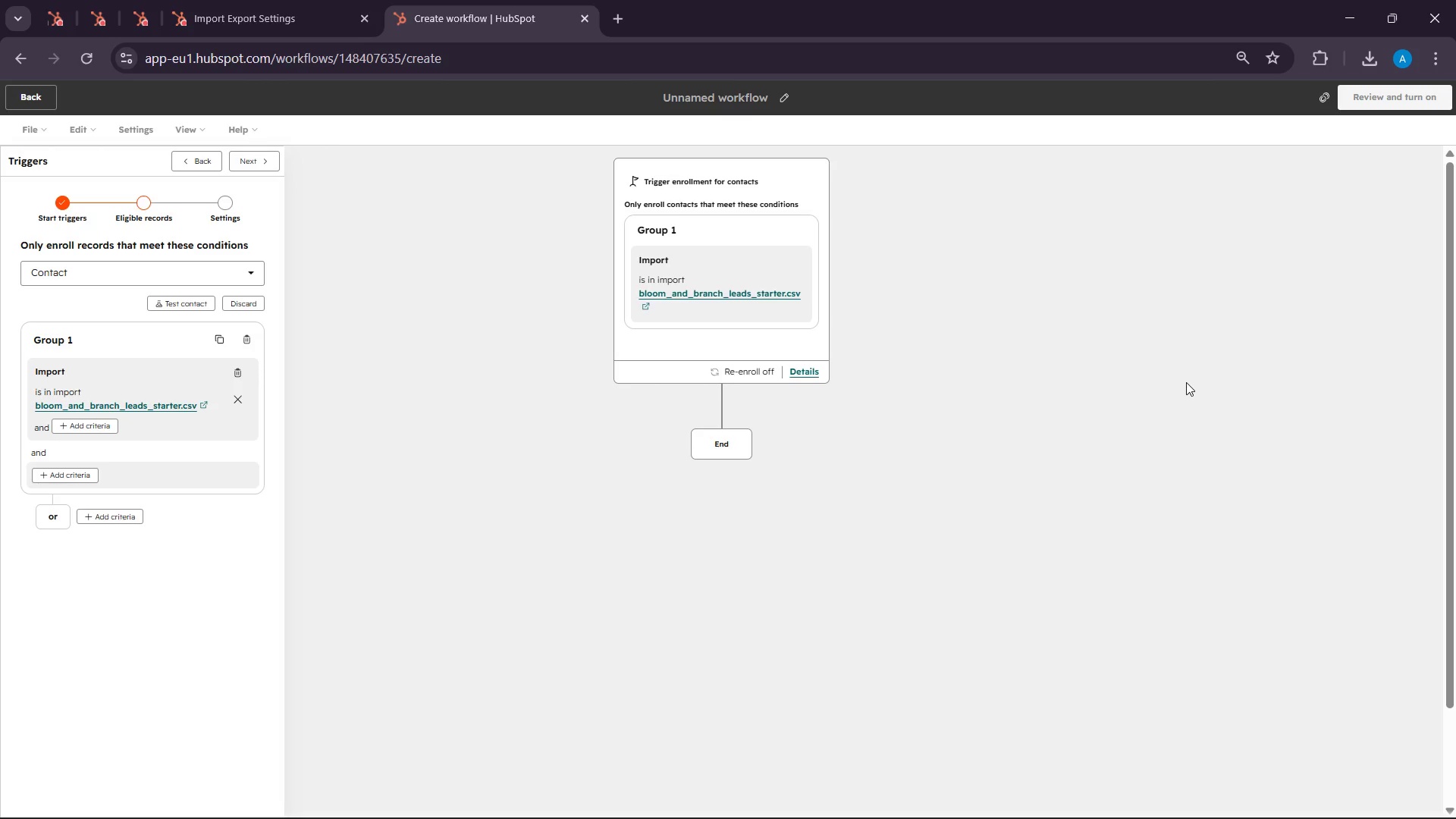 
wait(32.77)
 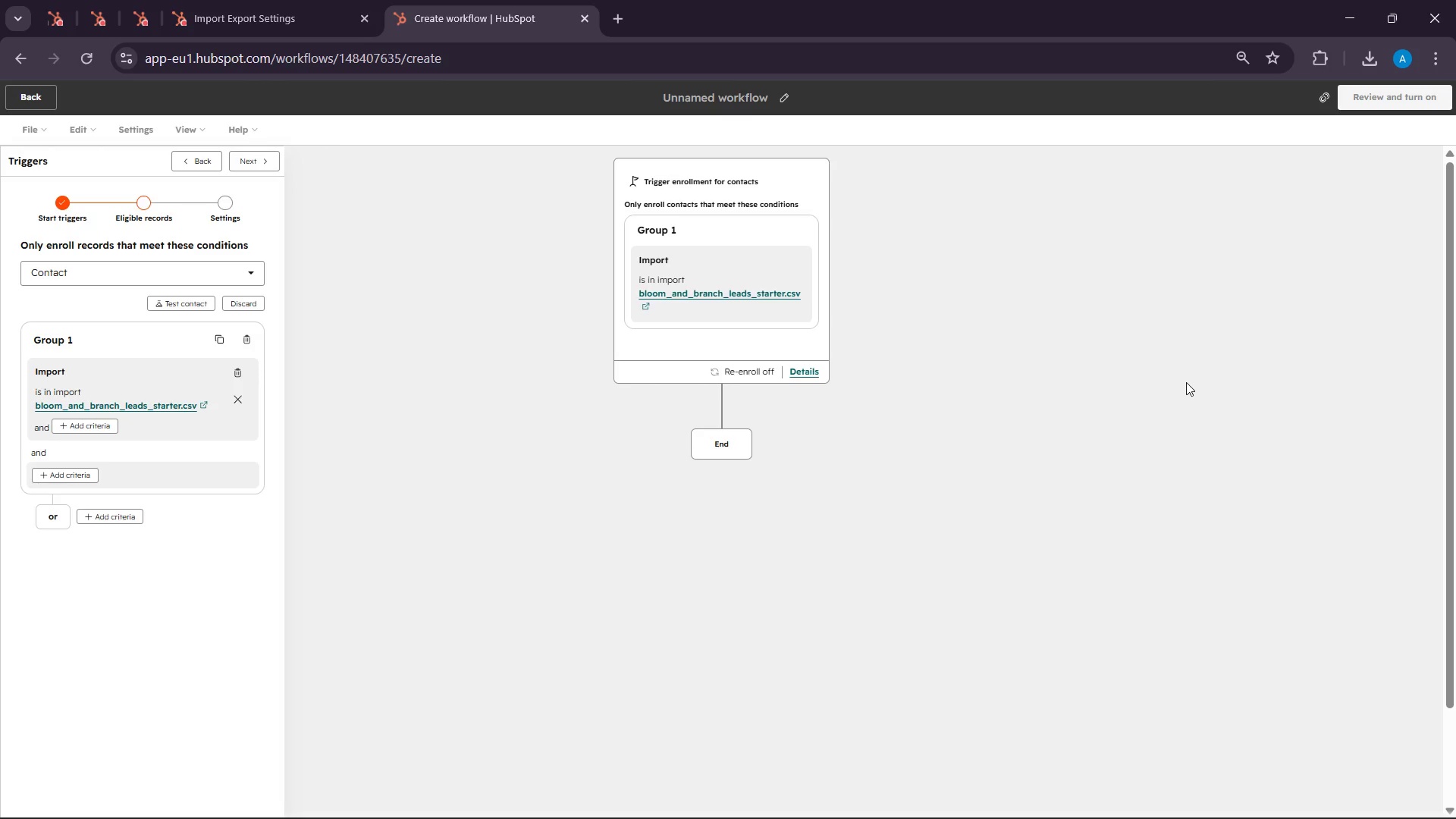 
left_click([256, 161])
 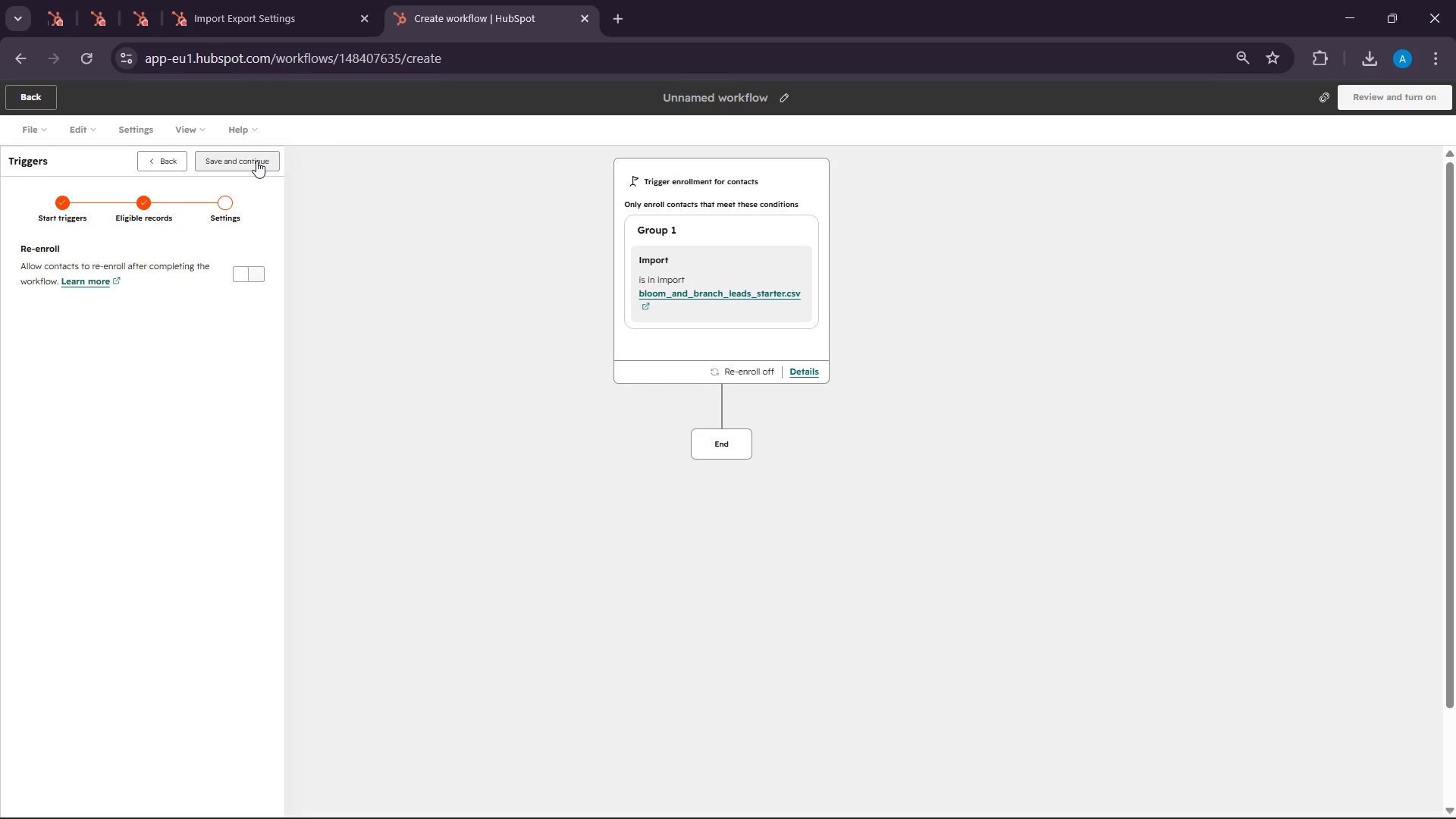 
left_click([256, 161])
 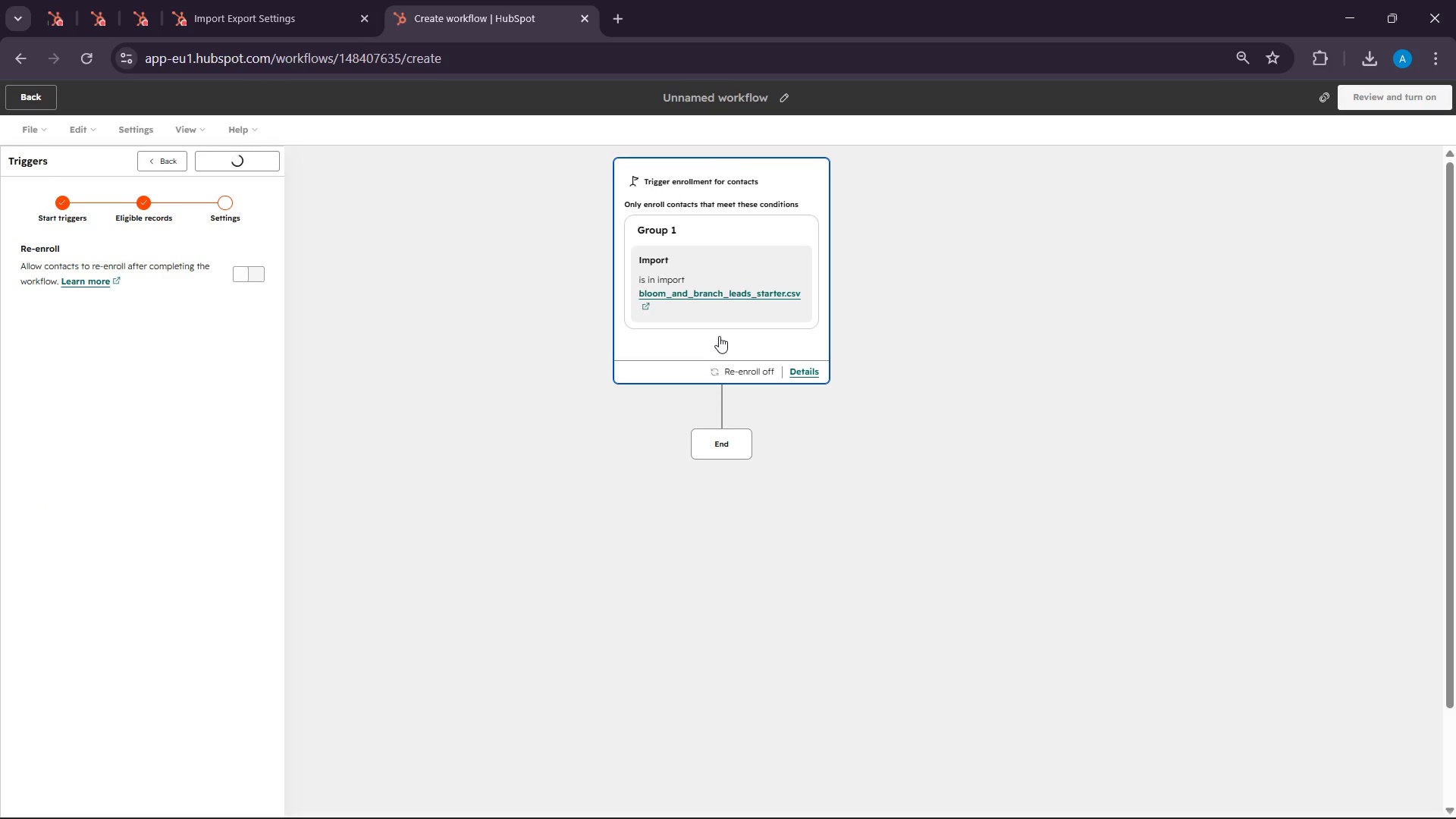 
mouse_move([726, 348])
 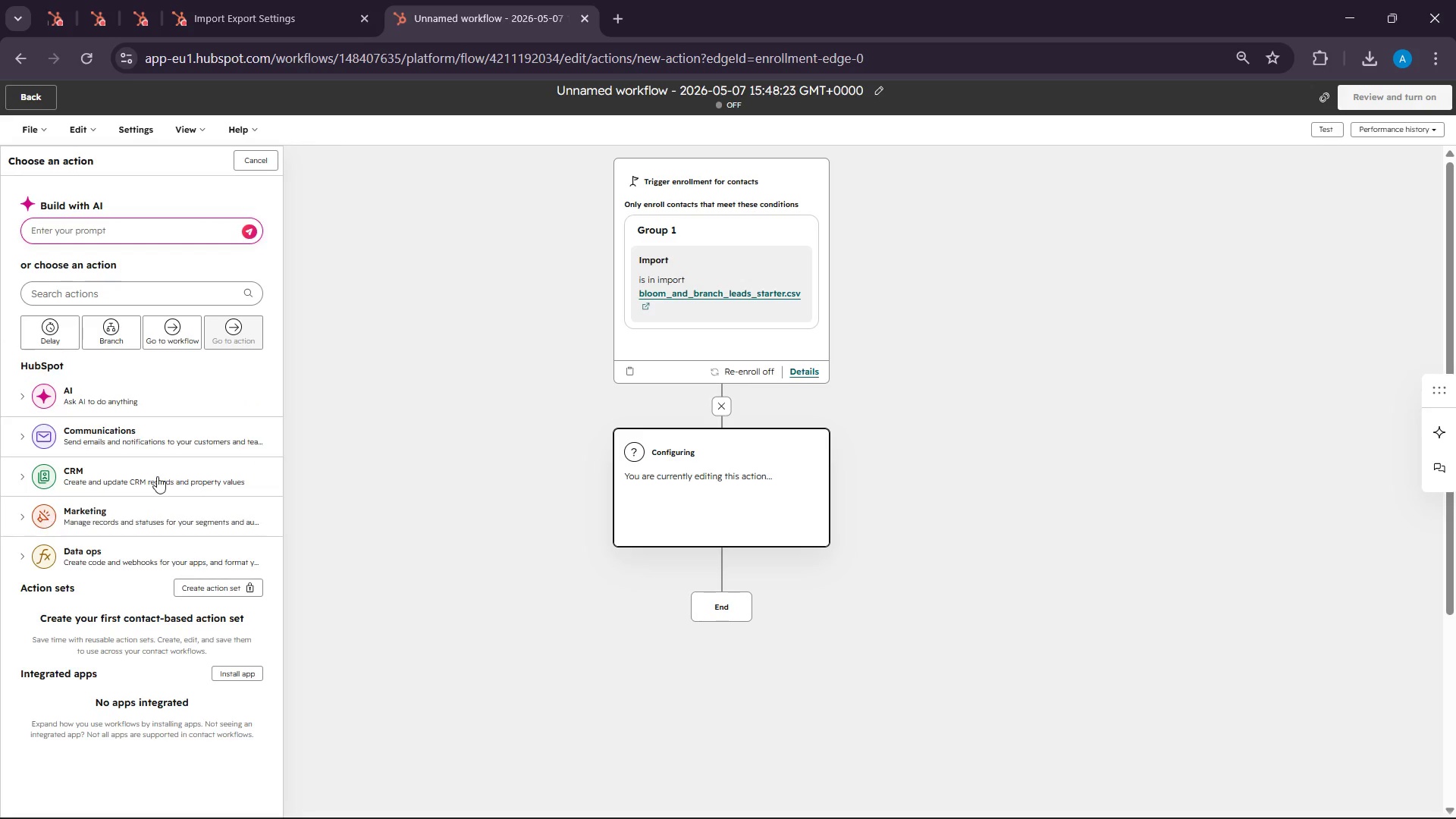 
left_click([185, 469])
 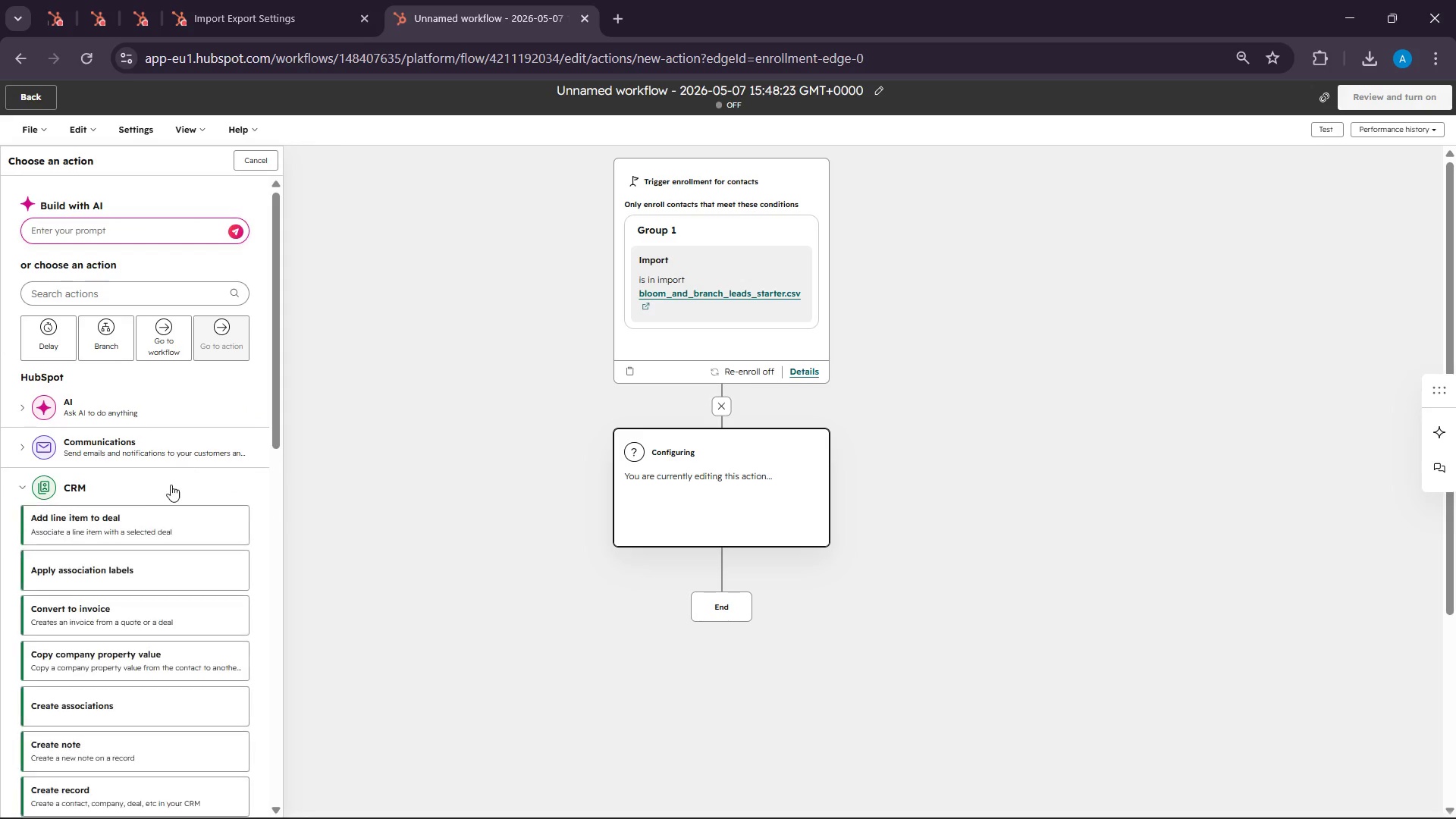 
scroll: coordinate [76, 516], scroll_direction: down, amount: 8.0
 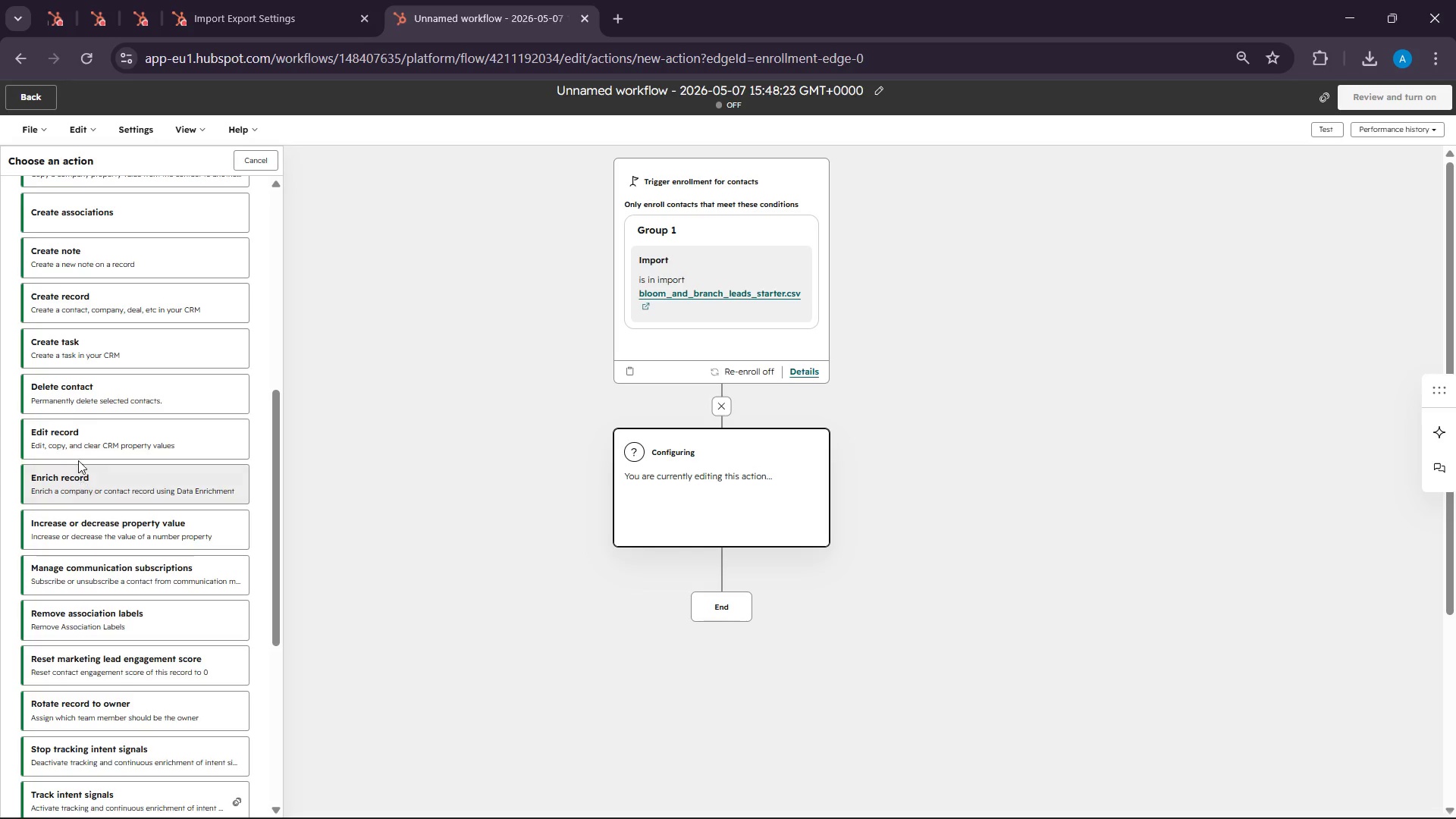 
left_click([77, 457])
 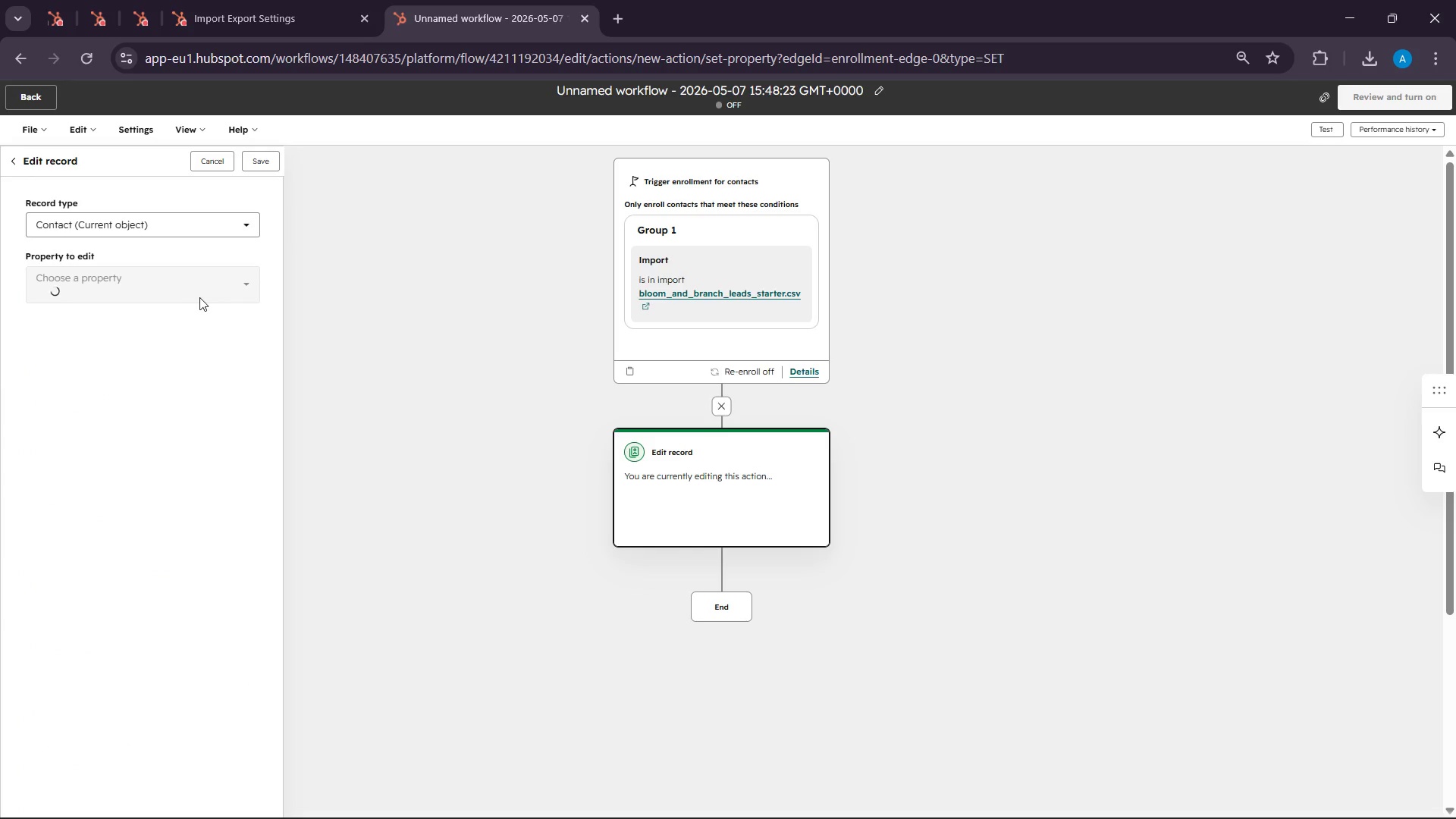 
left_click([113, 287])
 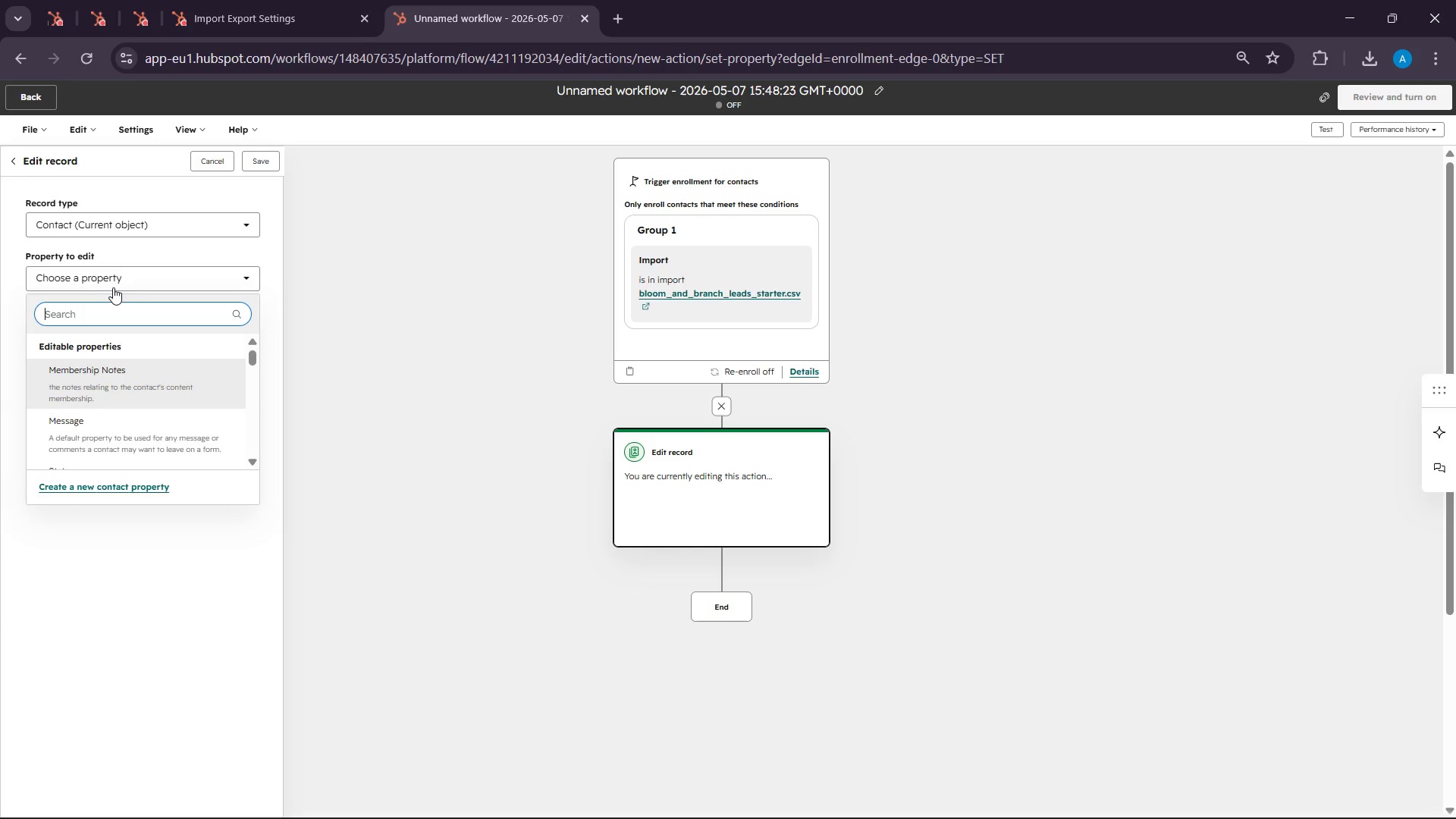 
type(life)
 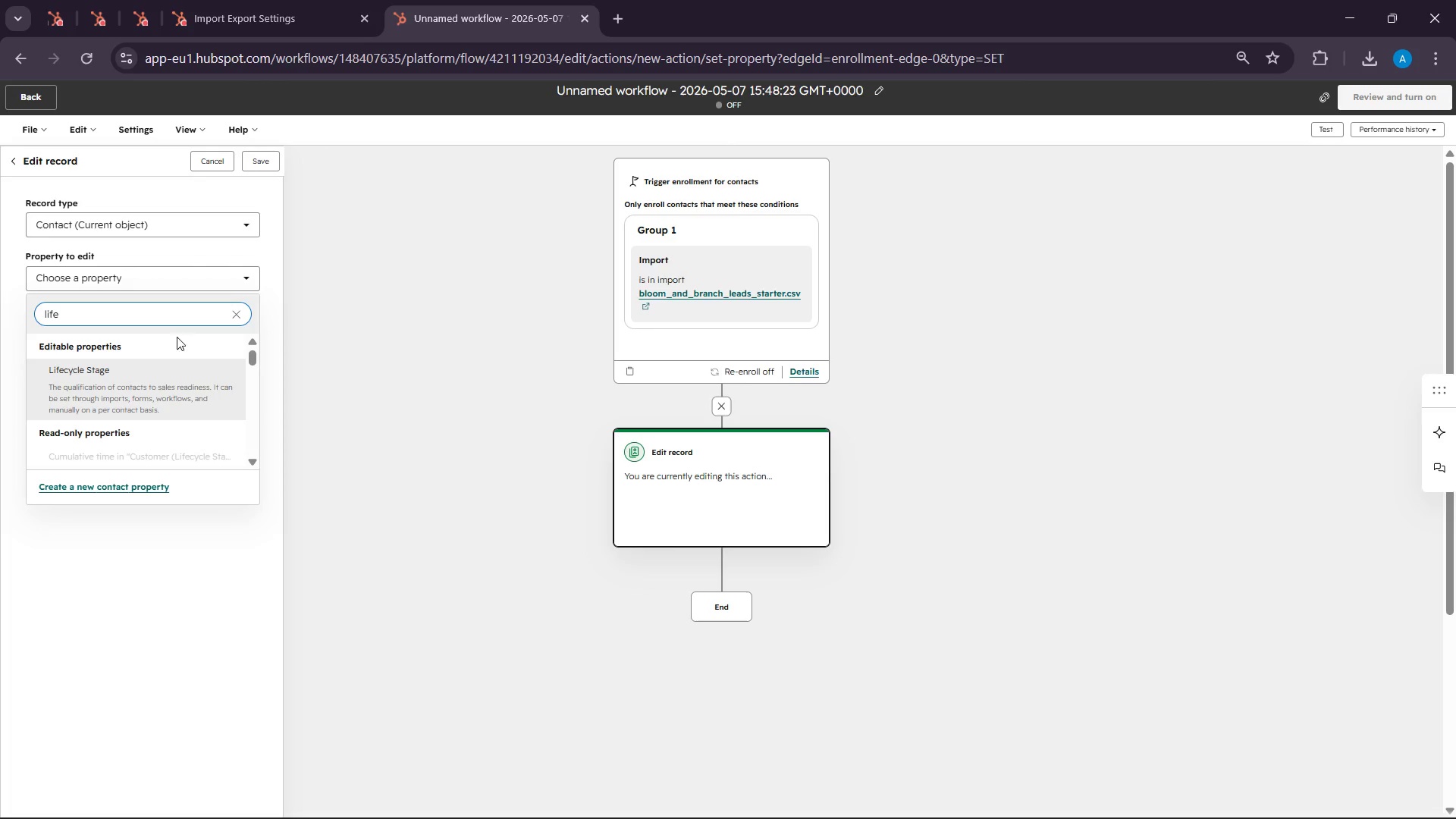 
left_click([140, 390])
 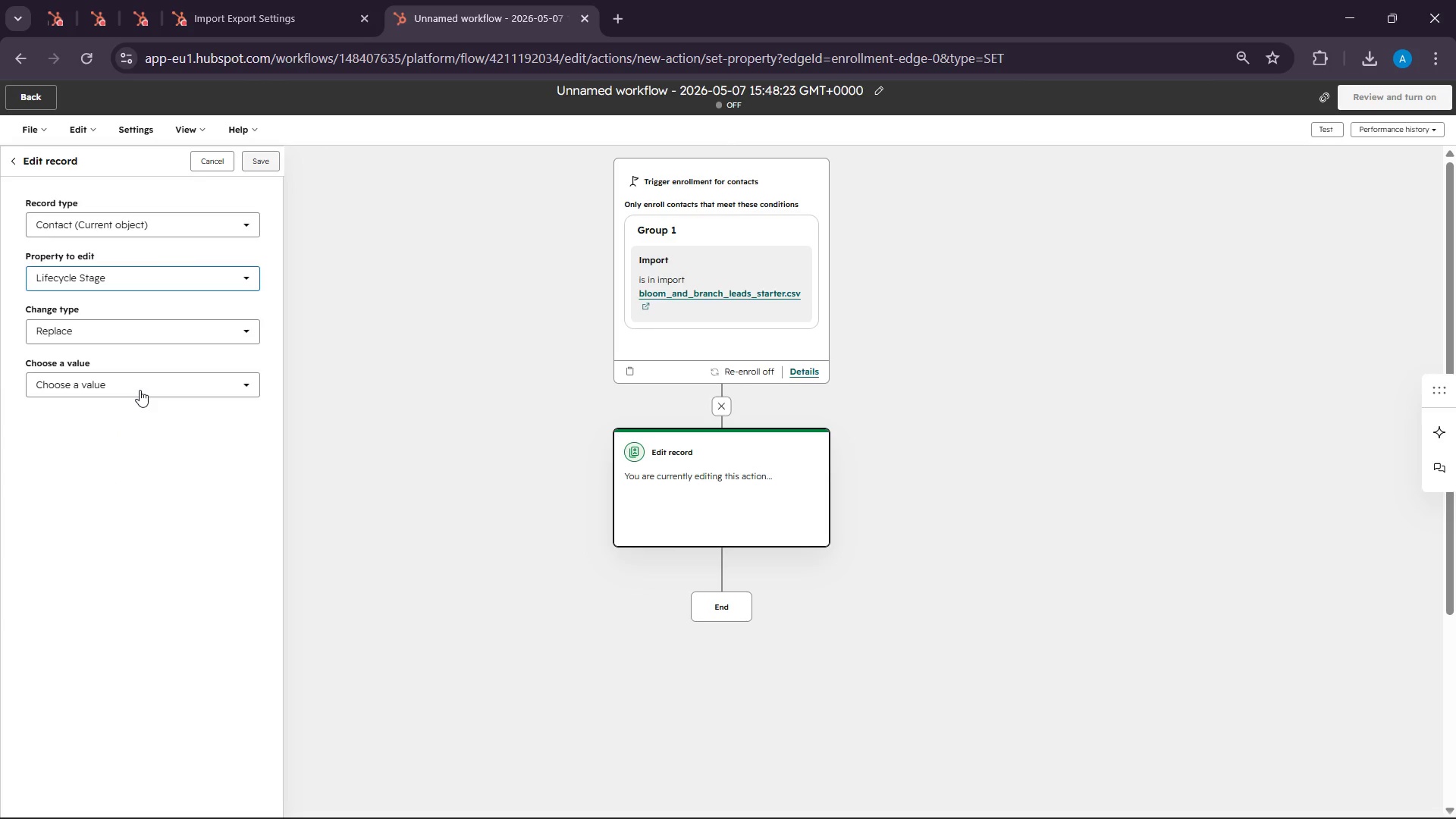 
left_click([96, 384])
 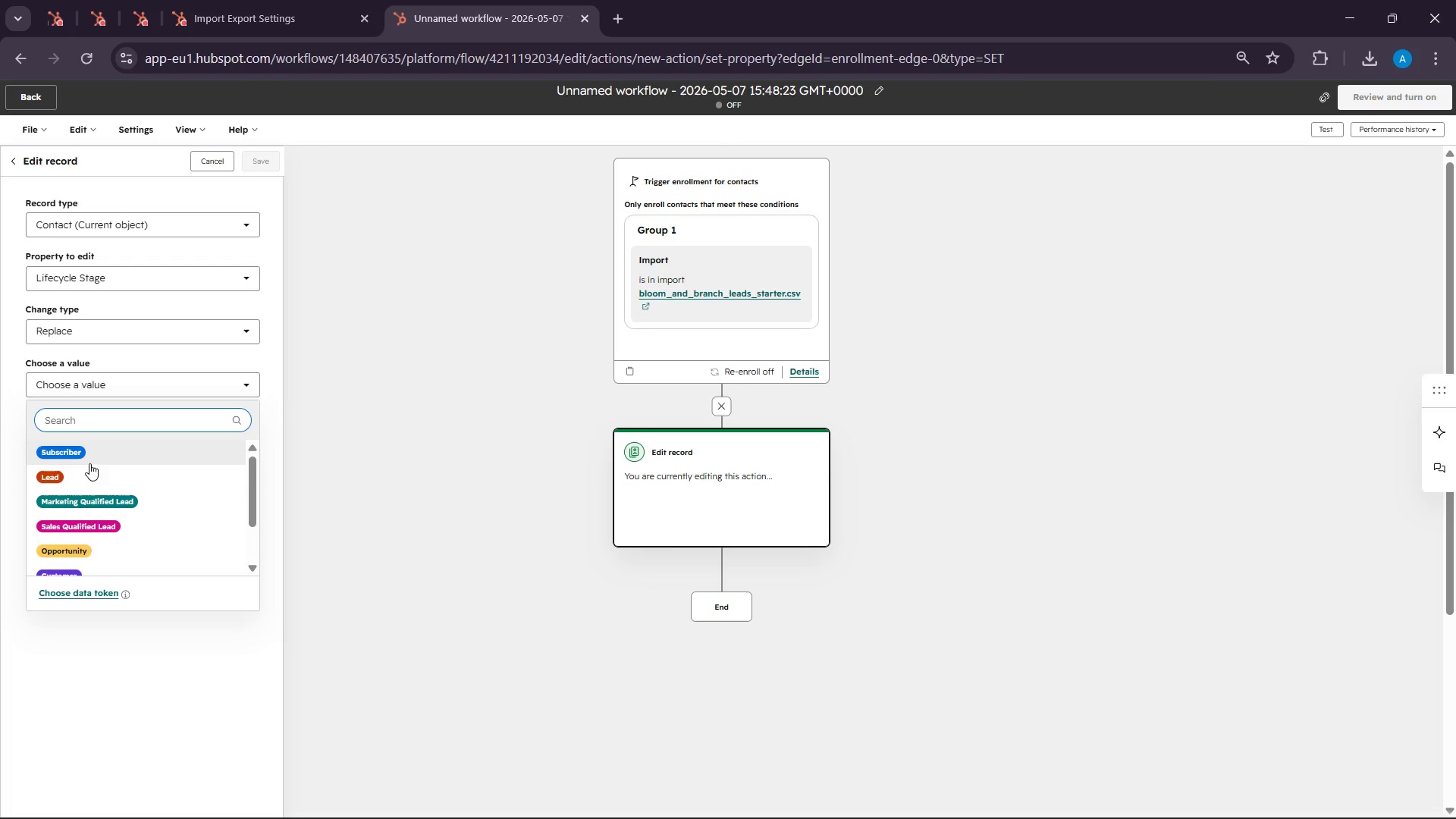 
left_click([90, 475])
 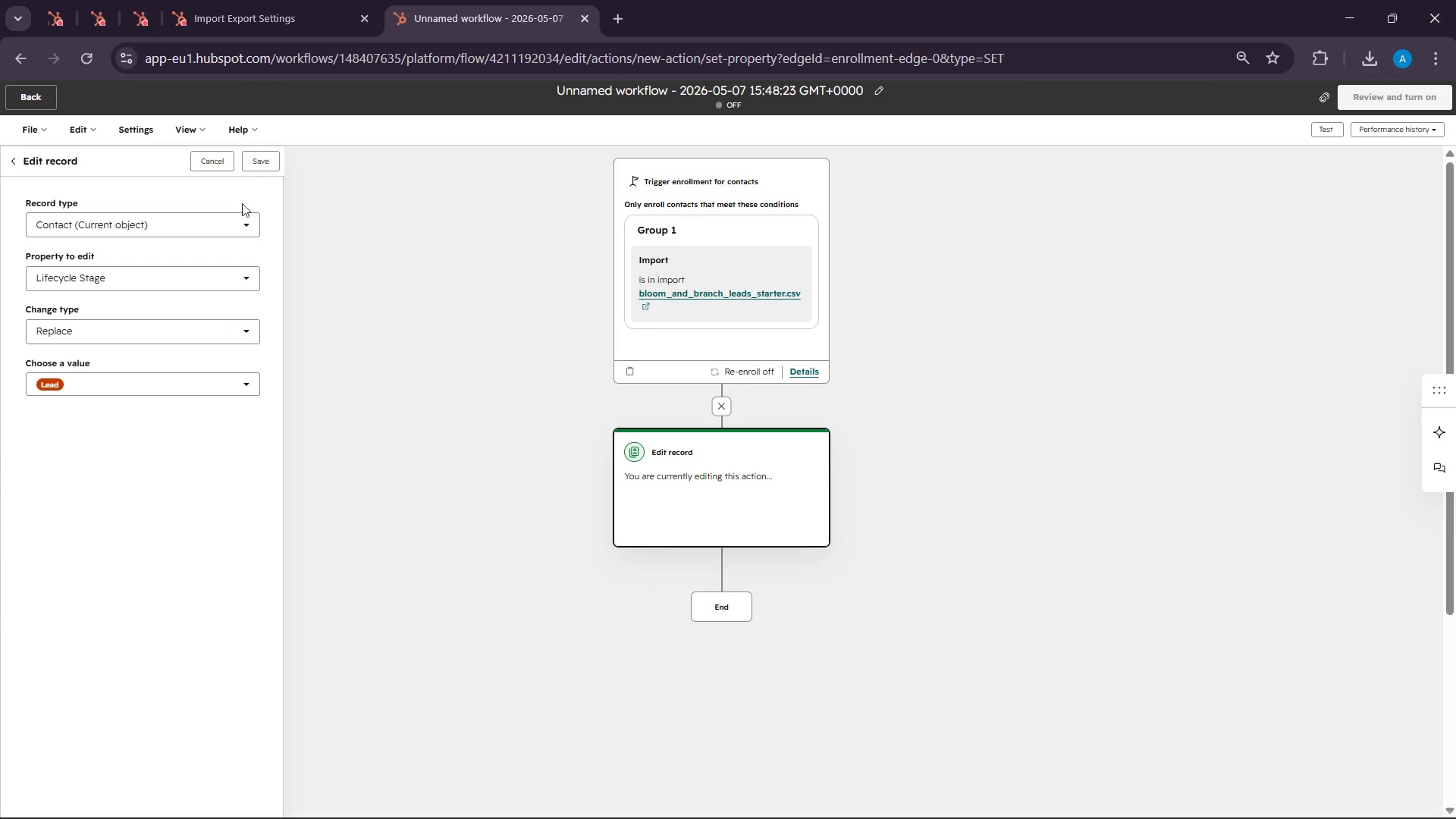 
left_click([252, 163])
 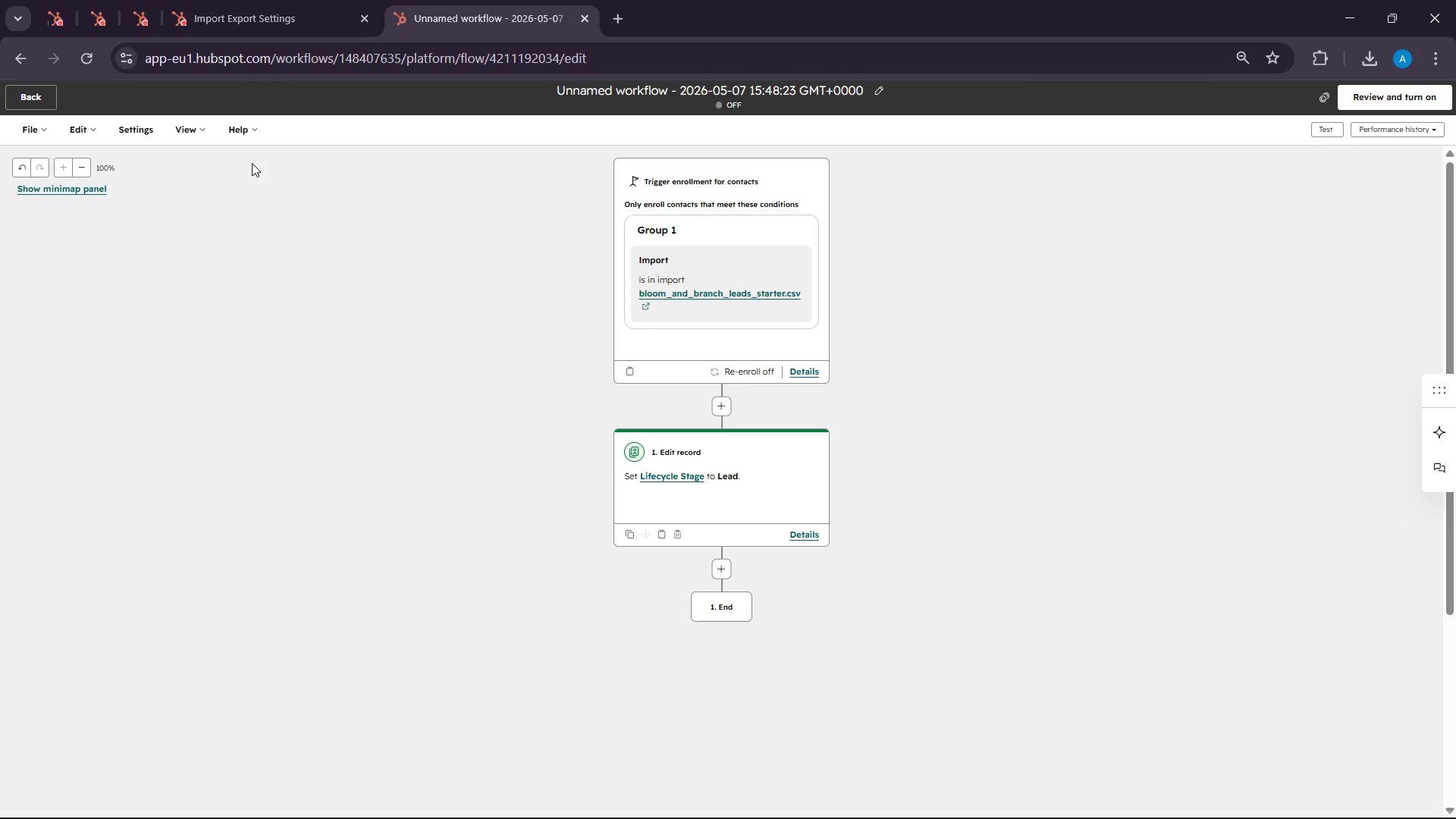 
wait(6.81)
 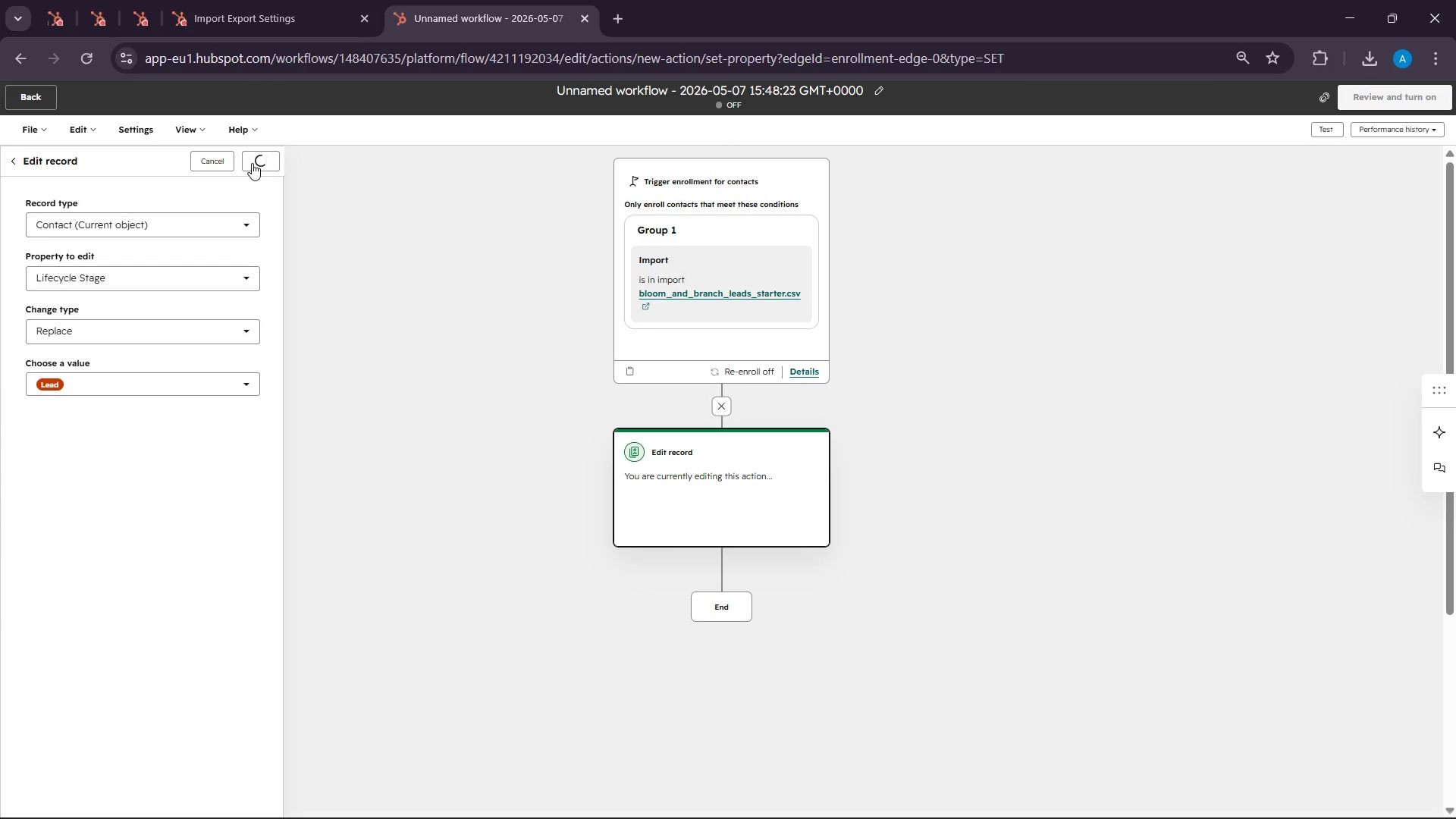 
scroll: coordinate [918, 465], scroll_direction: down, amount: 3.0
 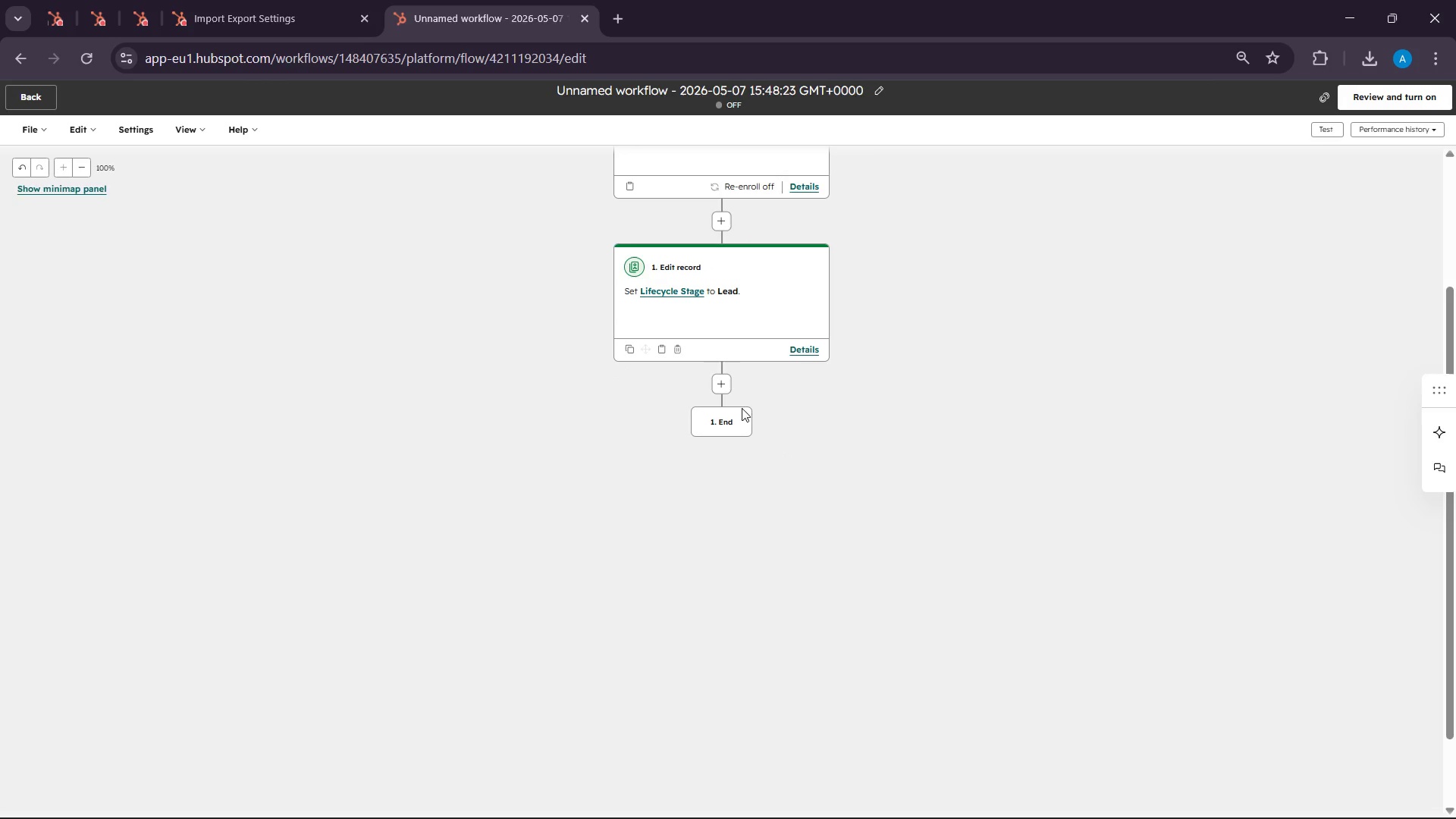 
left_click([723, 392])
 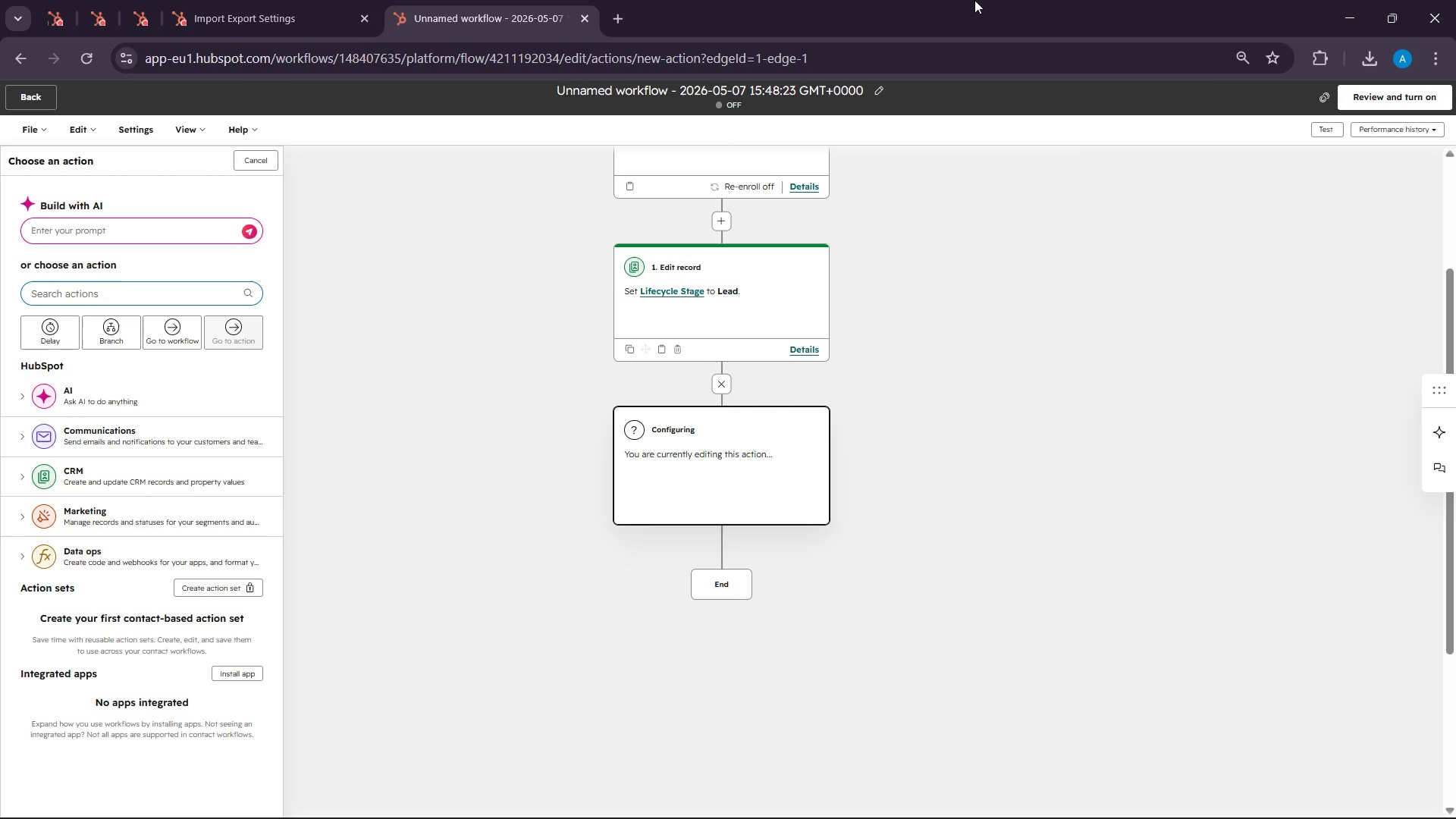 
wait(27.77)
 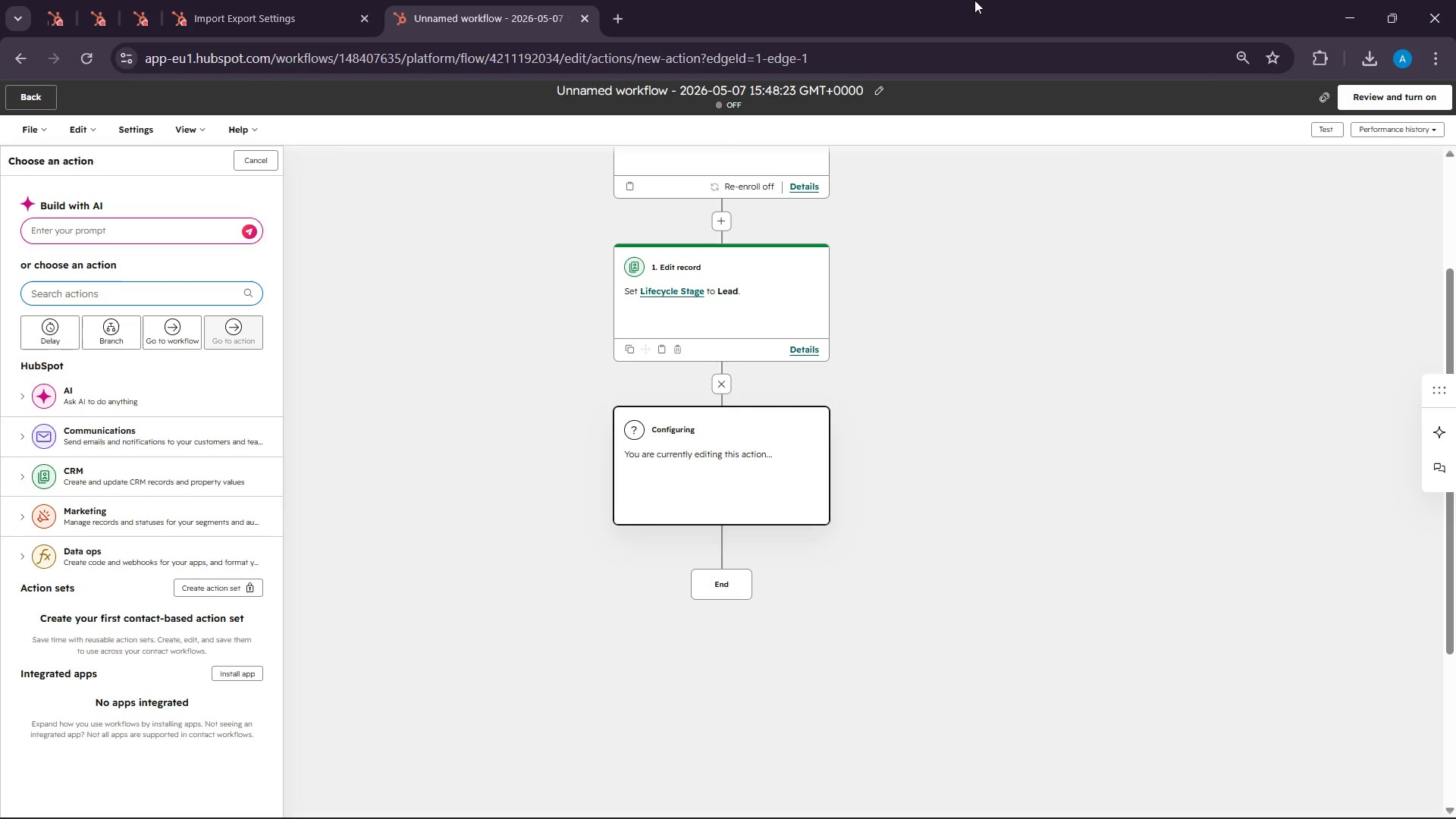 
scroll: coordinate [1122, 626], scroll_direction: up, amount: 4.0
 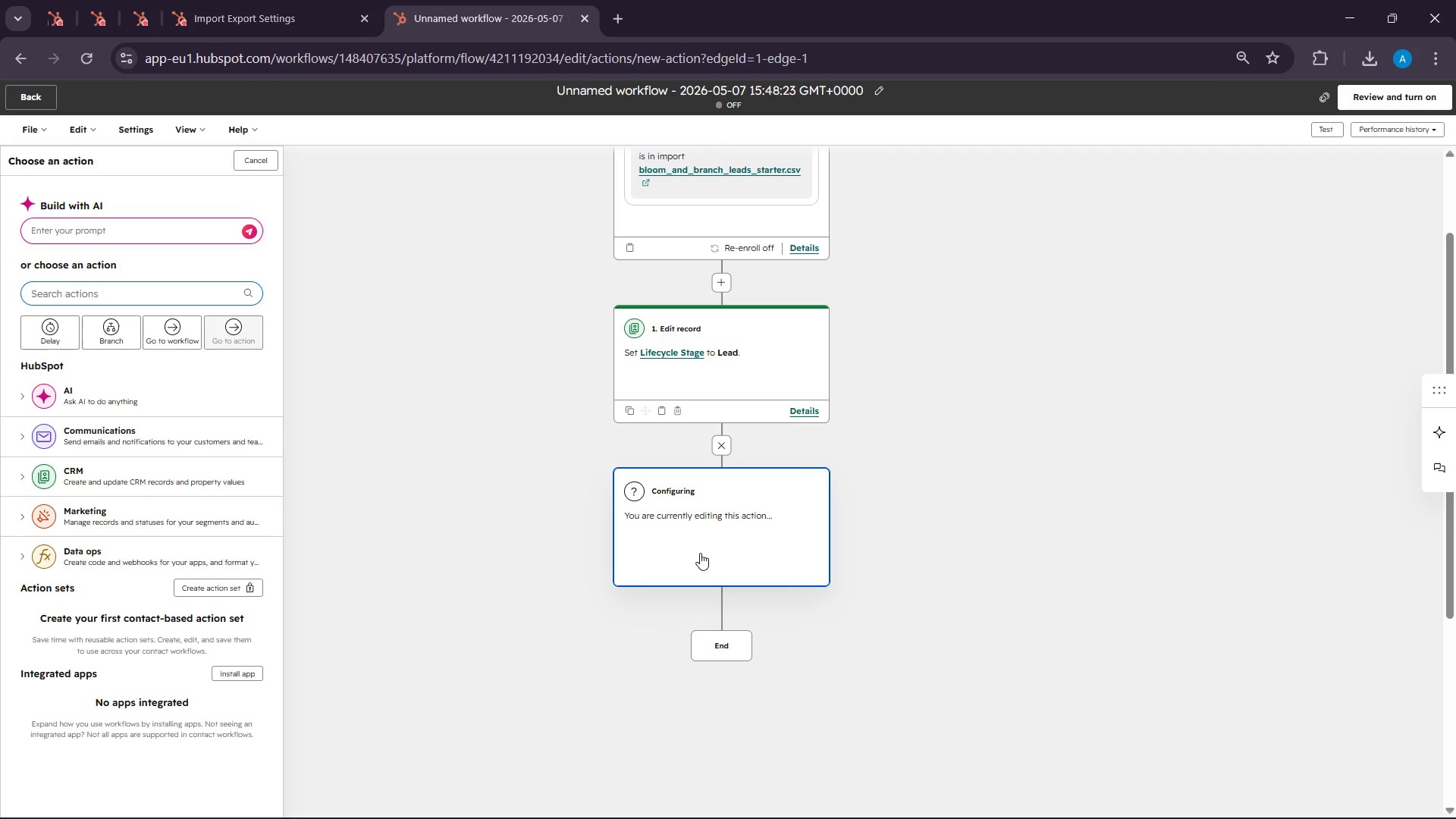 
left_click([696, 548])
 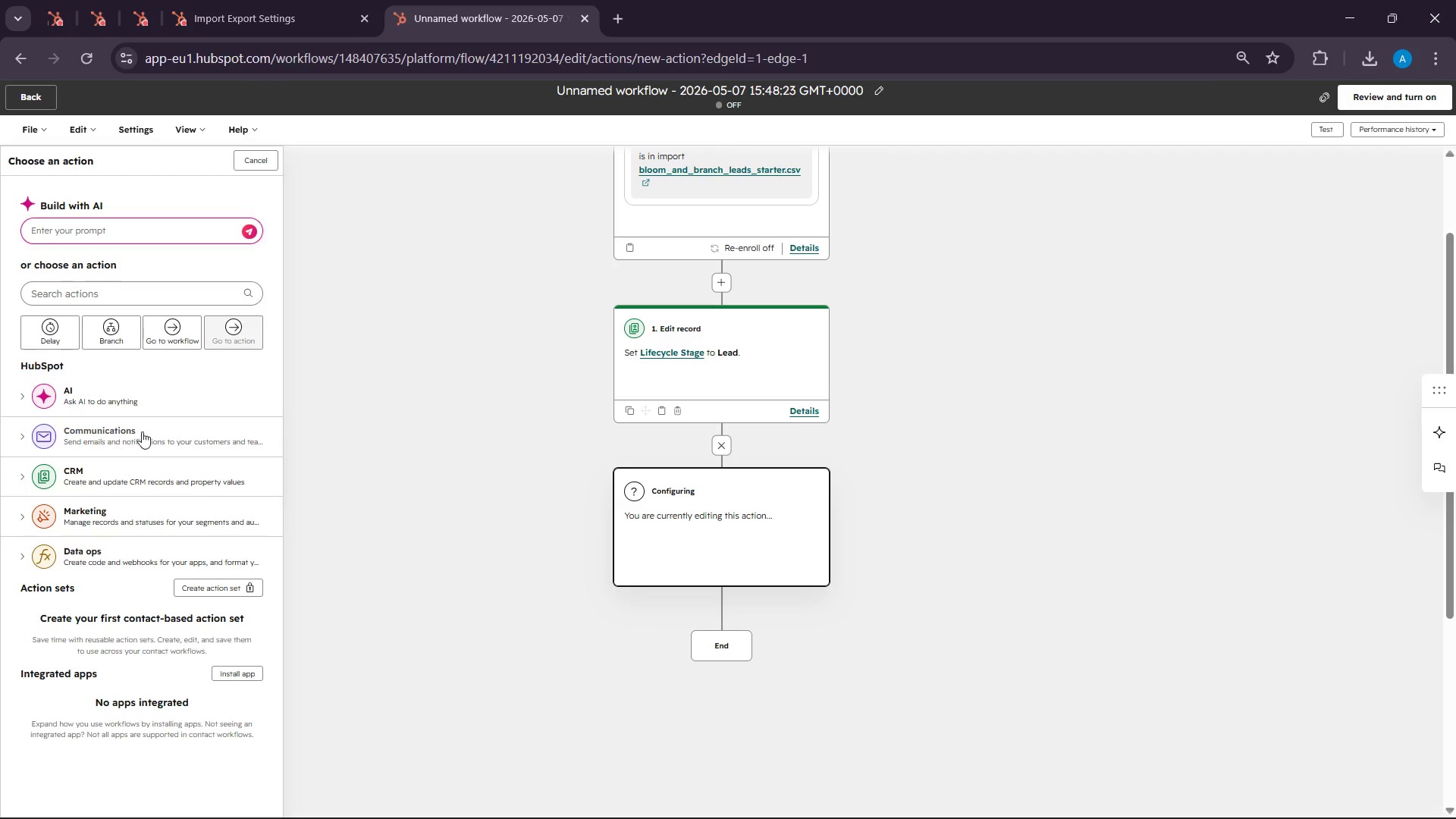 
left_click([159, 477])
 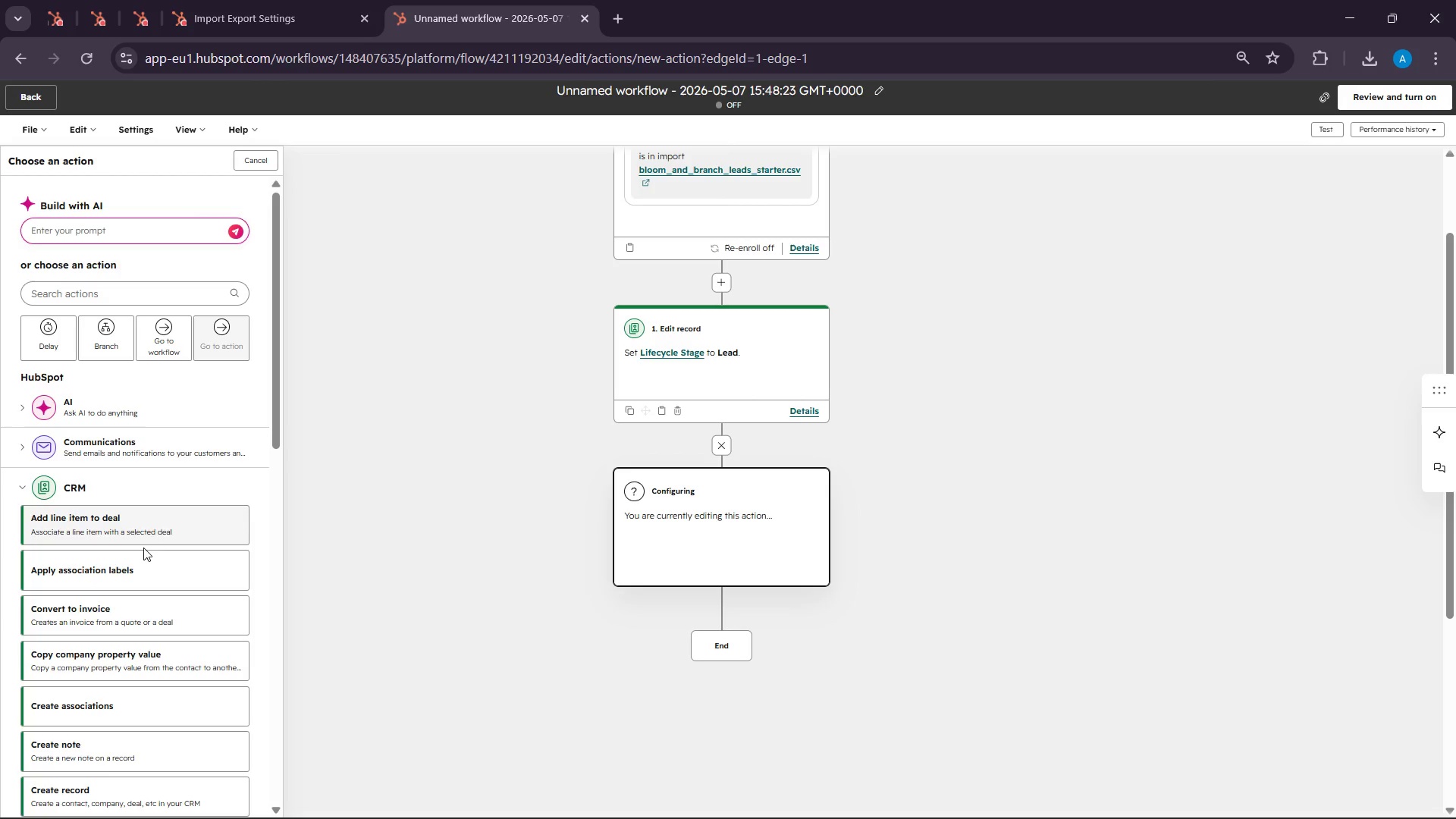 
scroll: coordinate [126, 609], scroll_direction: down, amount: 7.0
 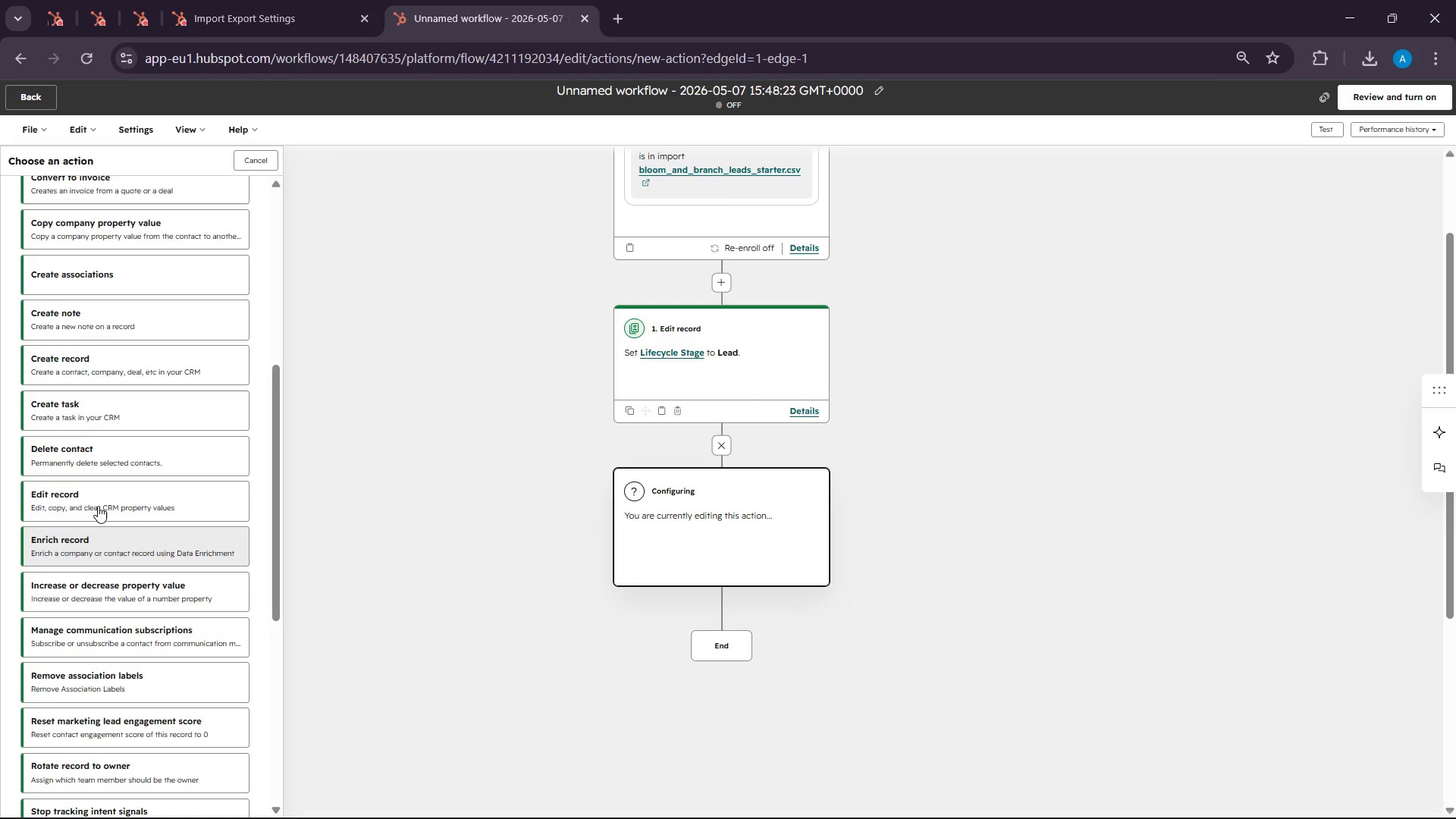 
left_click([93, 492])
 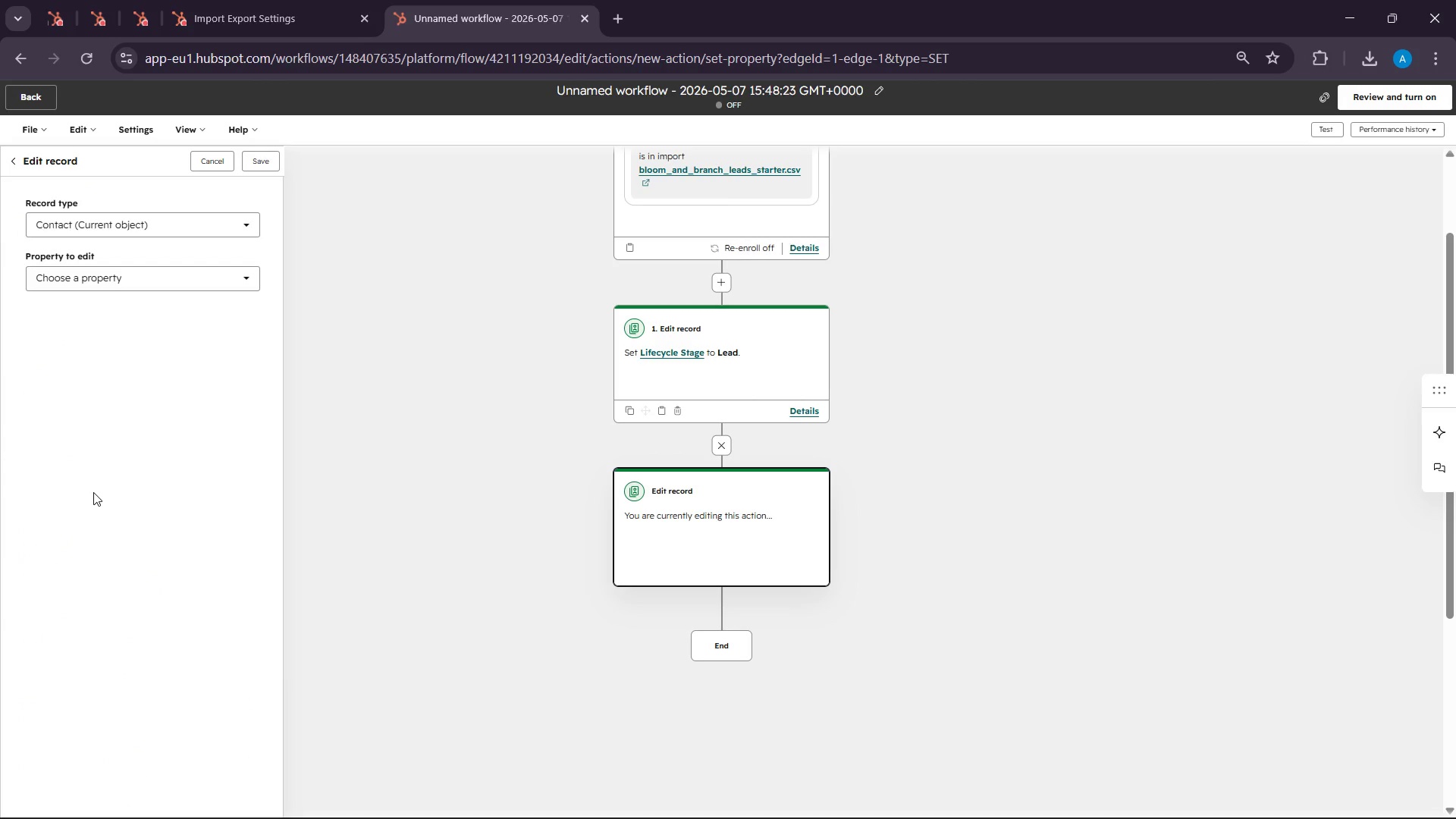 
wait(114.06)
 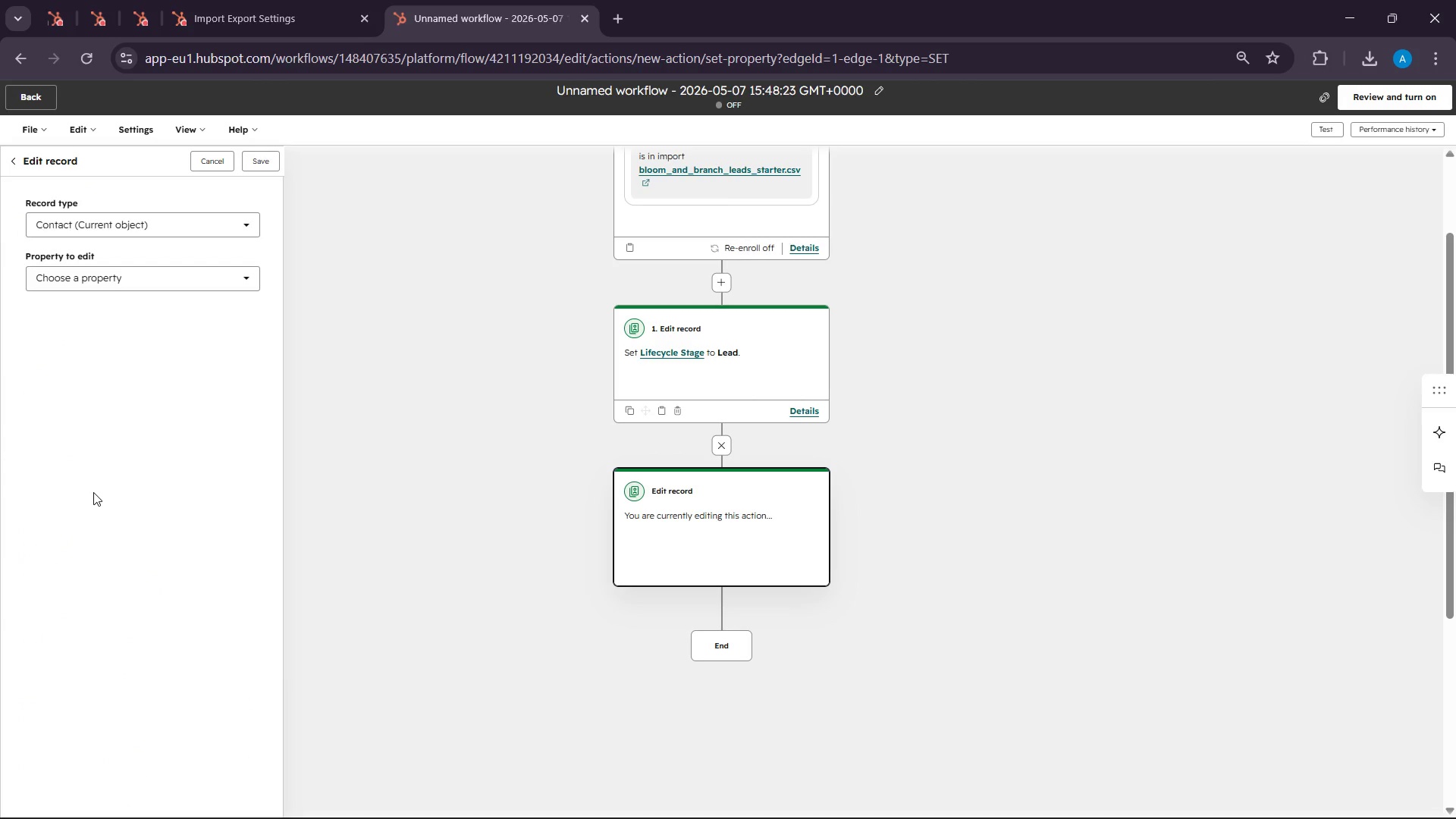 
left_click([251, 278])
 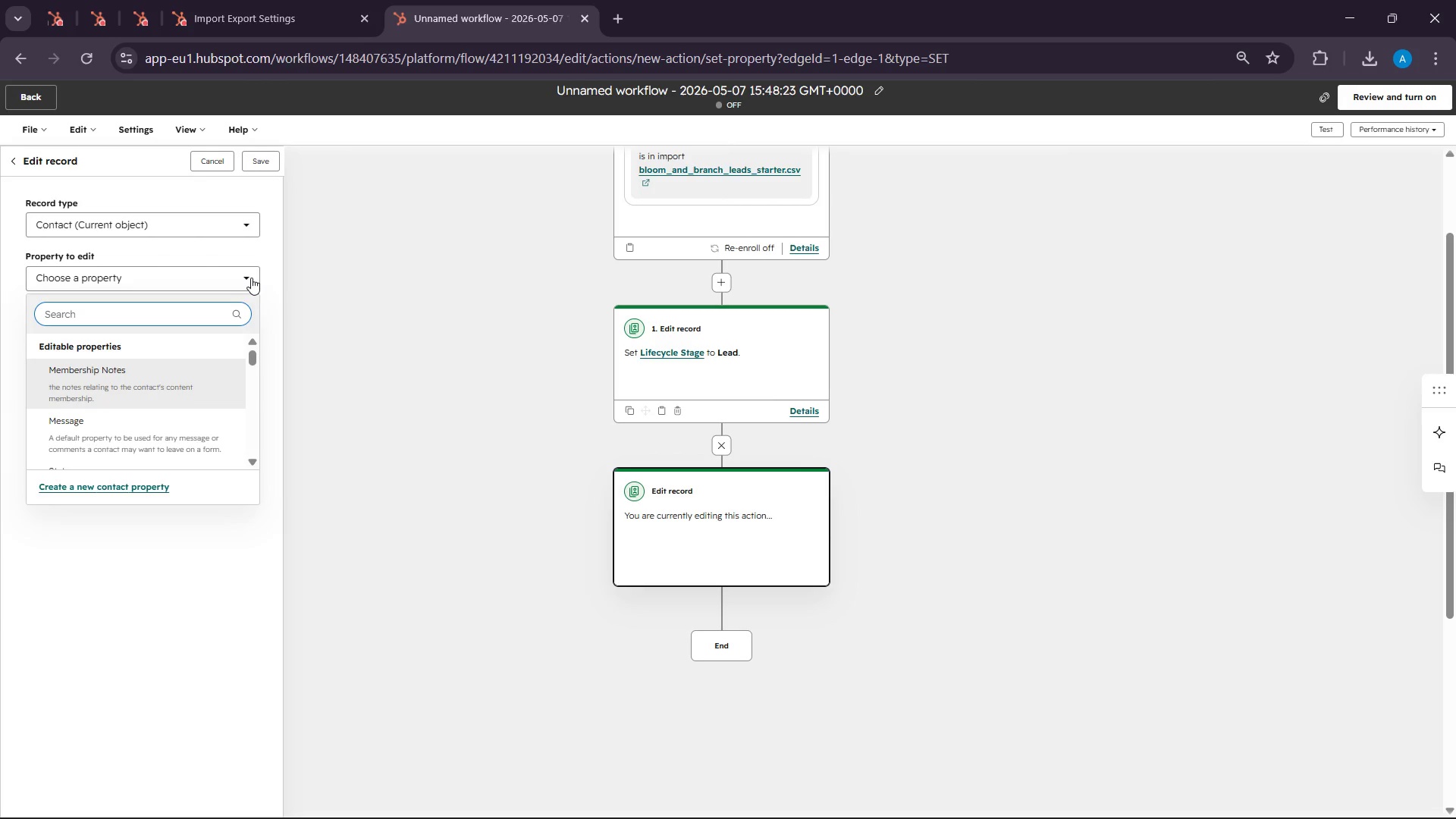 
type(lead )
 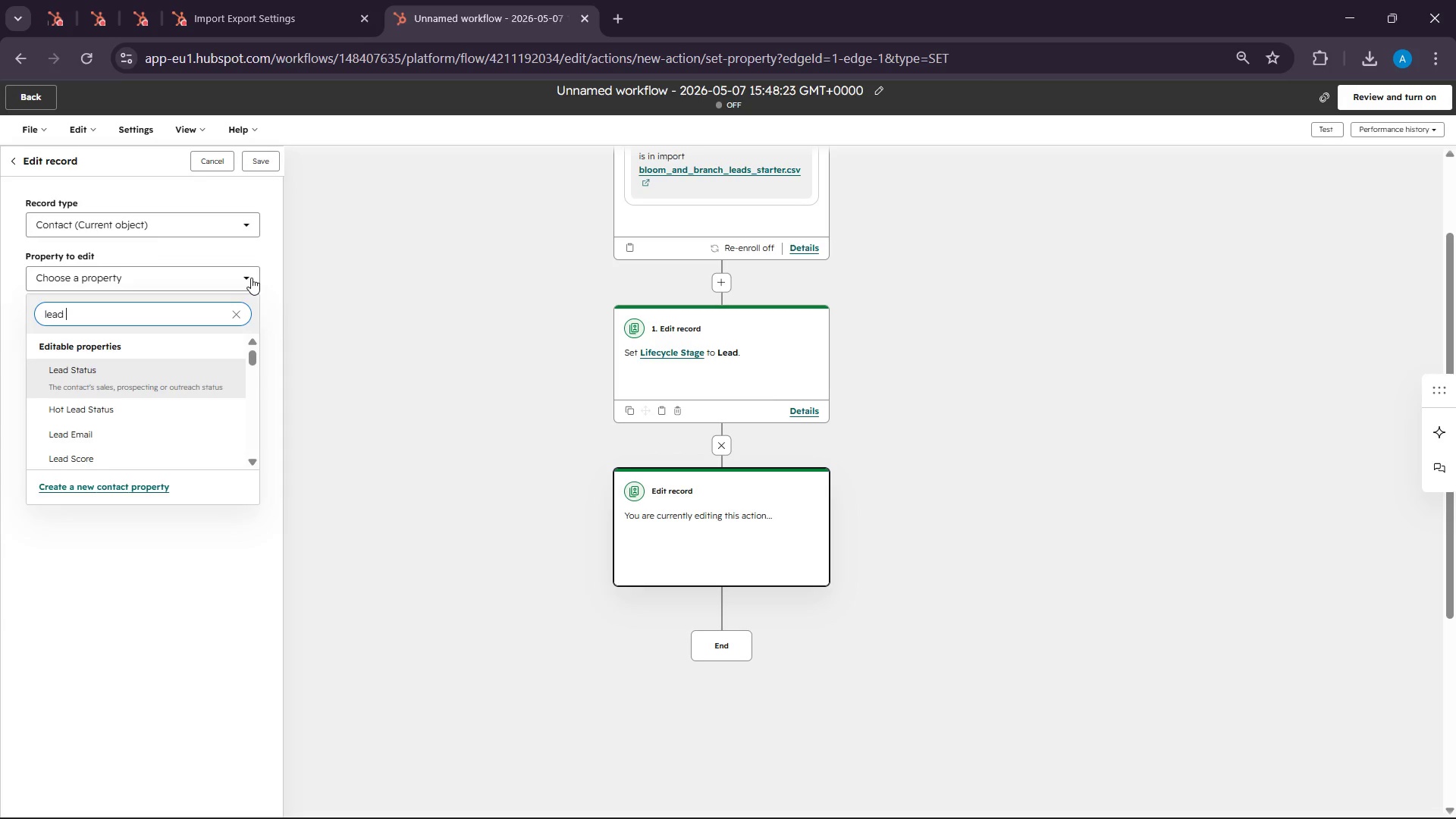 
wait(8.22)
 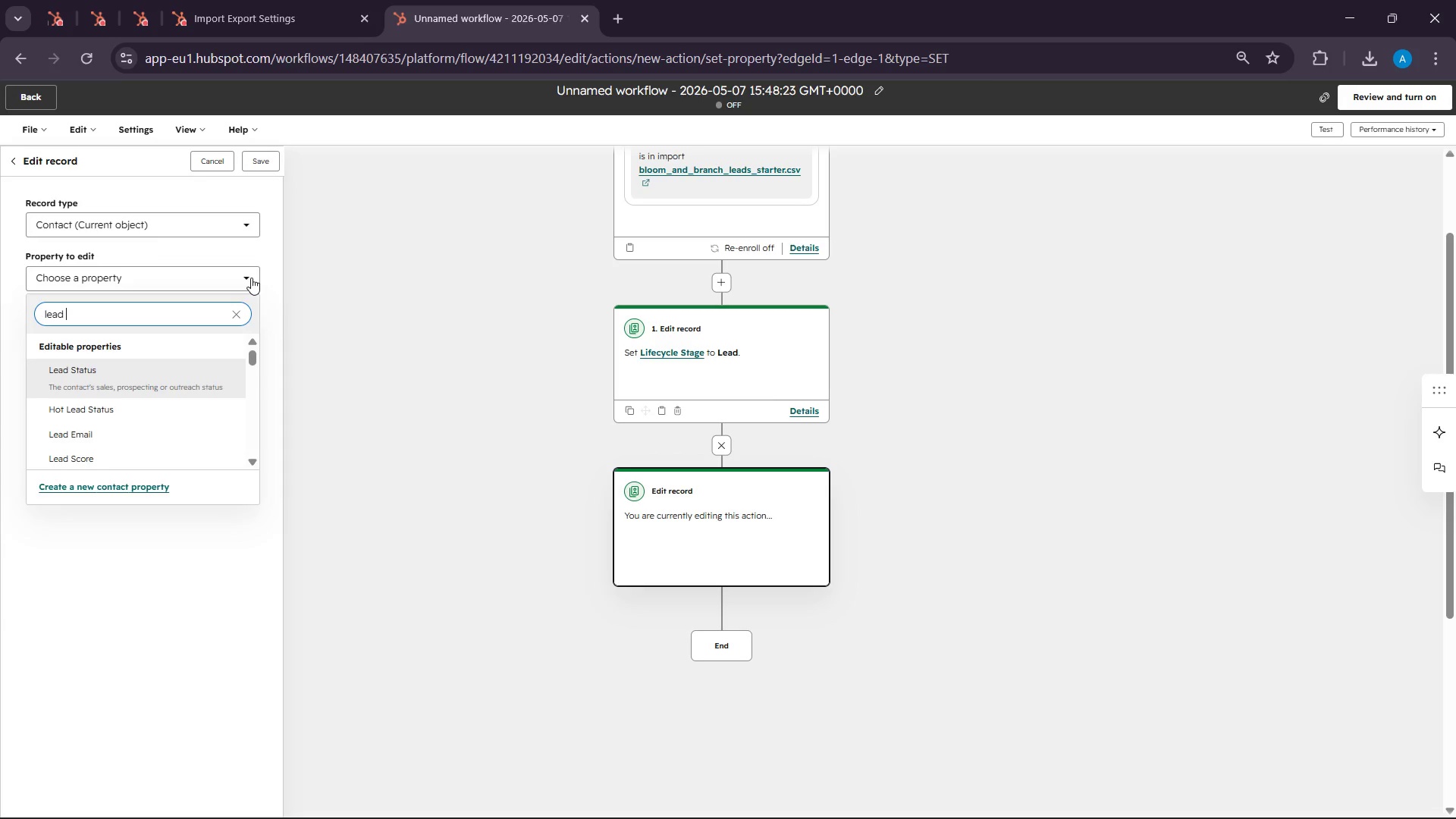 
mouse_move([116, 367])
 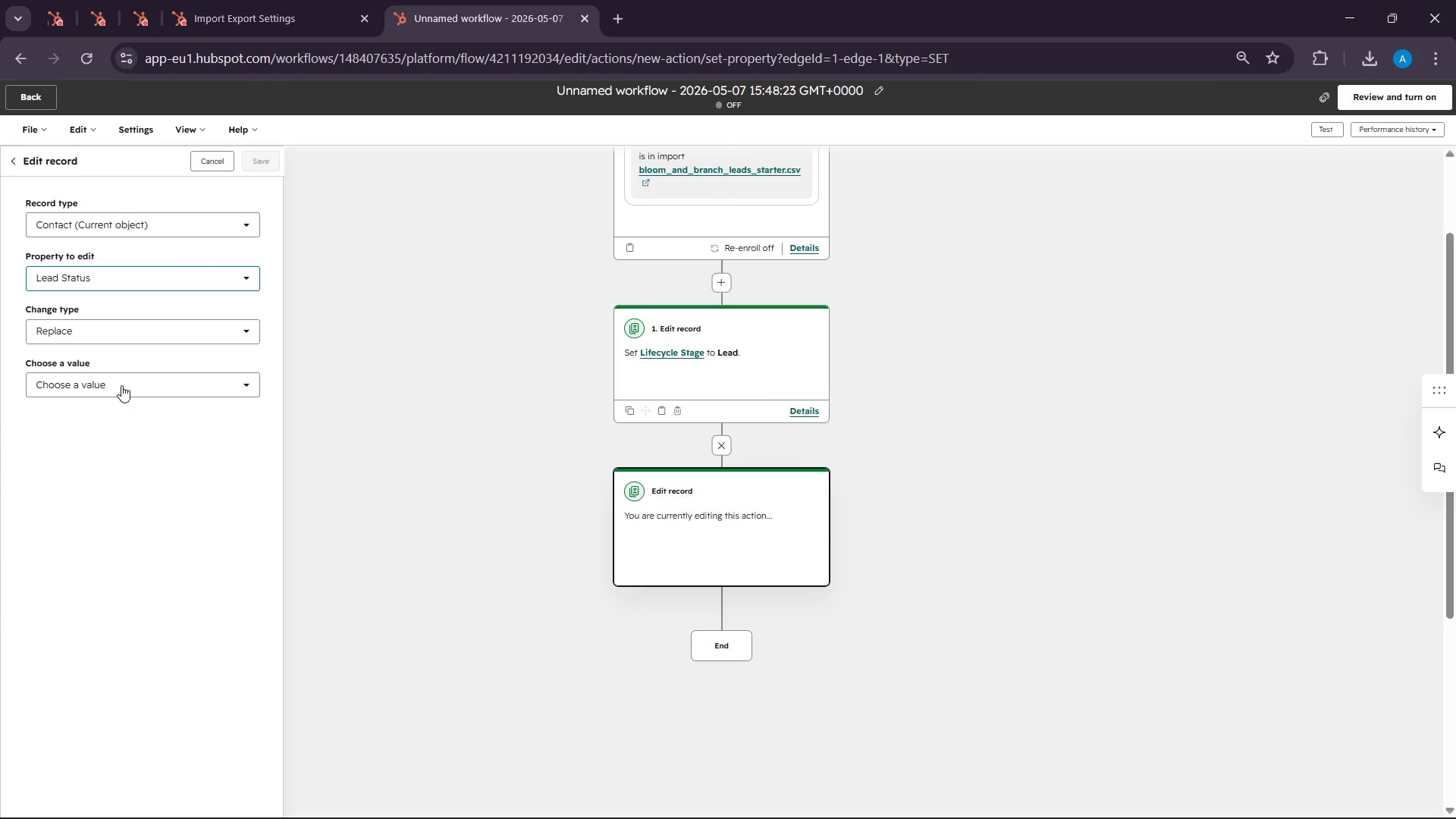 
left_click([121, 385])
 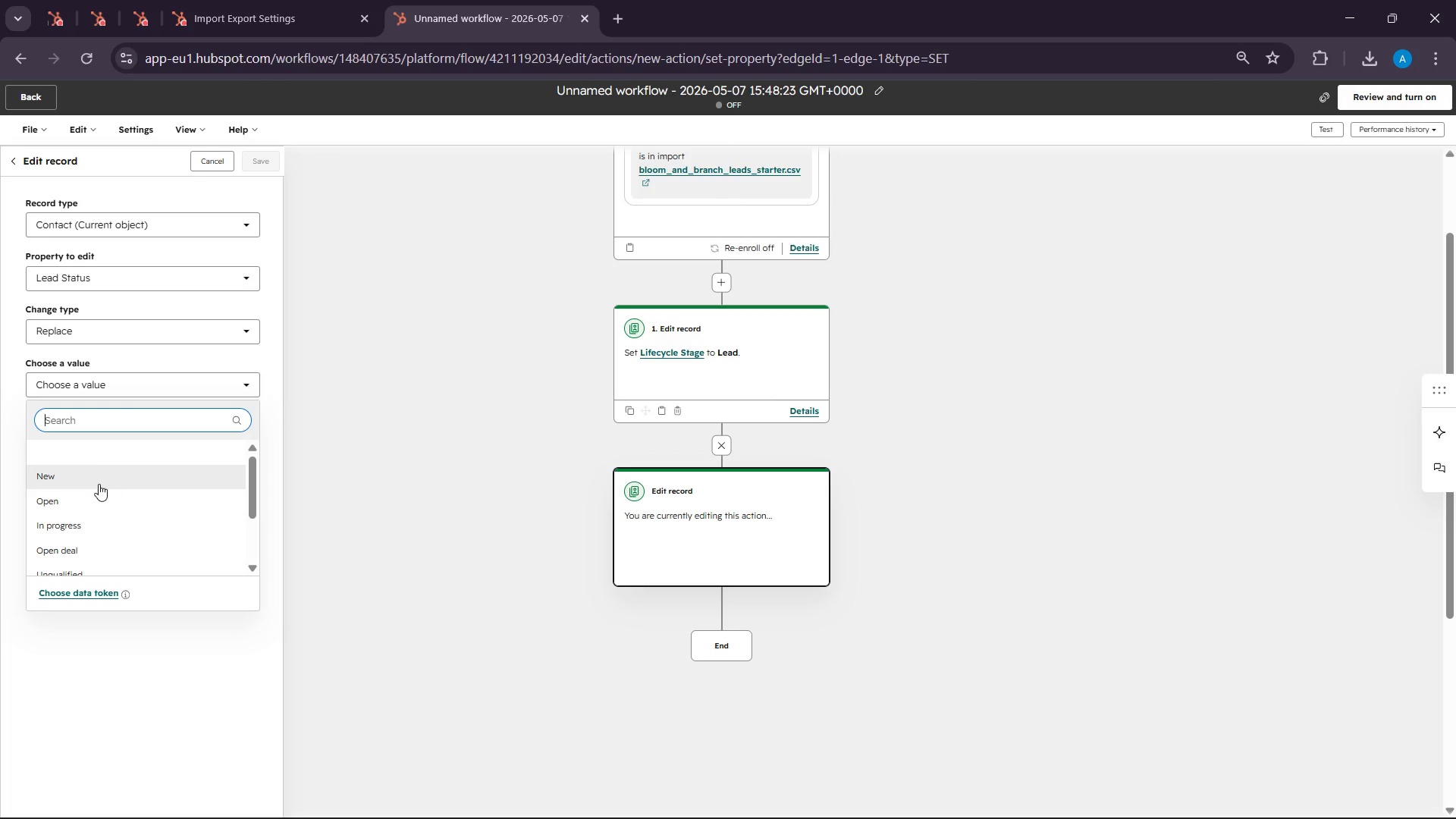 
left_click([99, 484])
 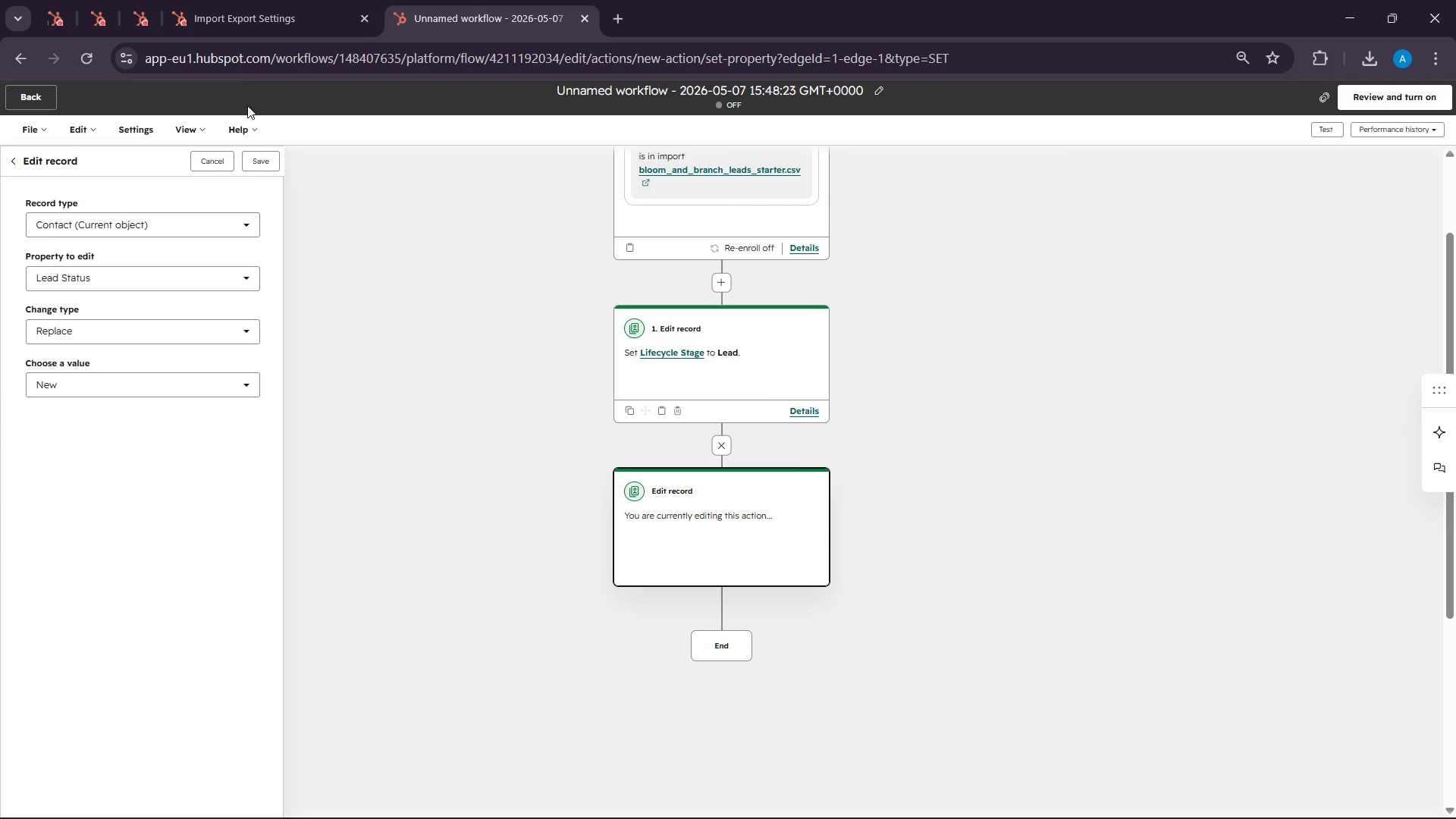 
left_click([256, 172])
 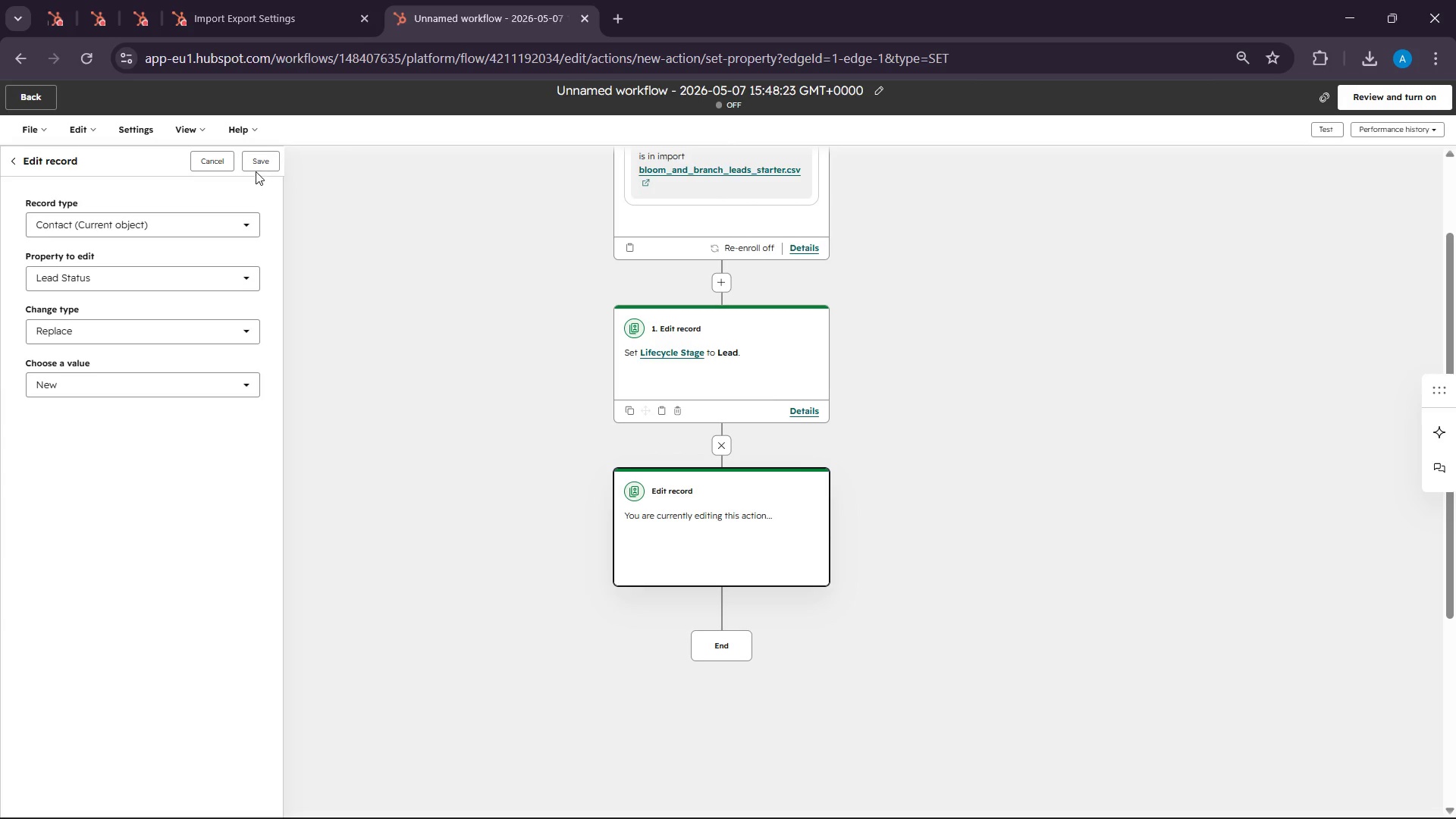 
left_click([255, 169])
 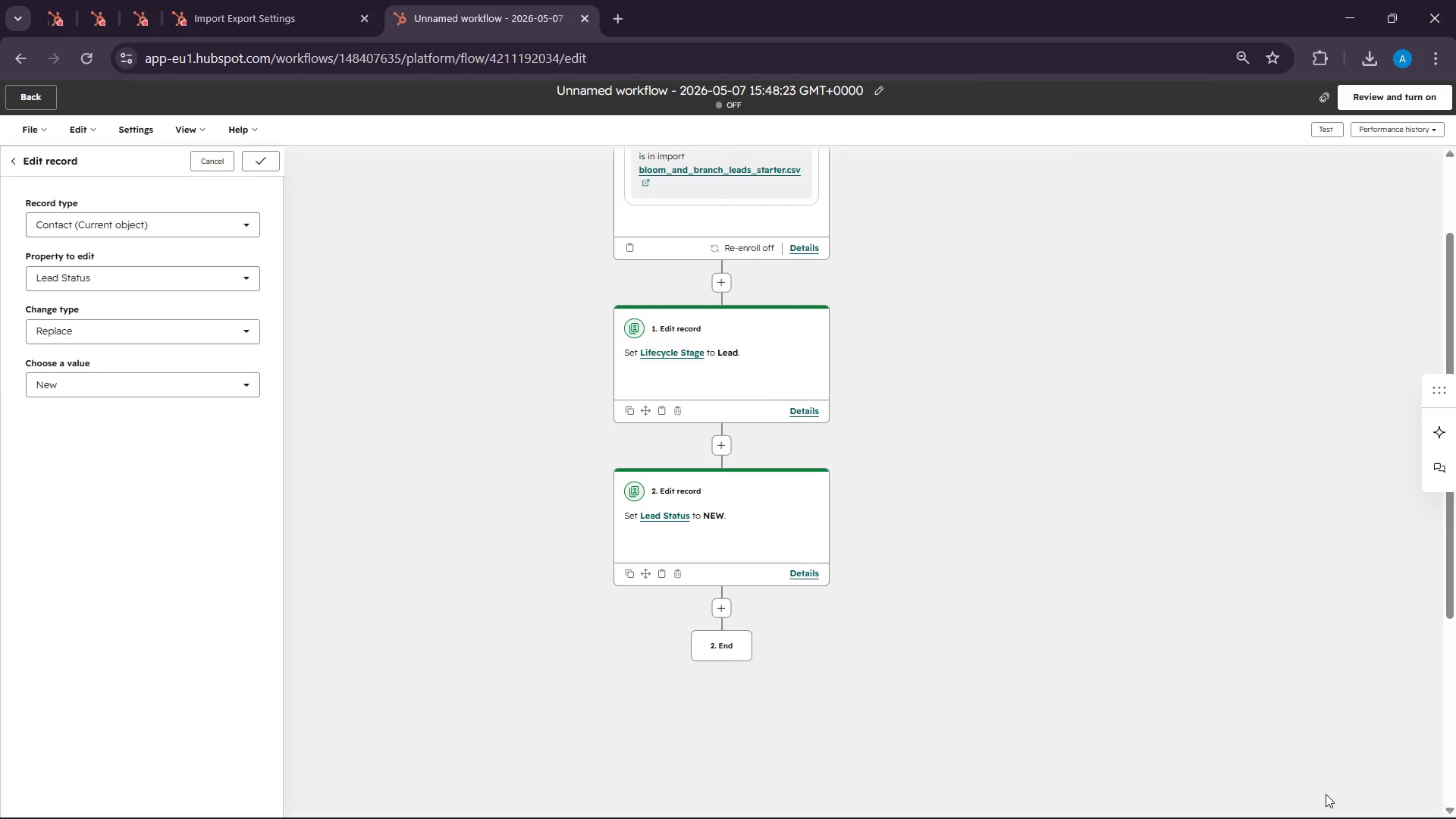 
wait(5.48)
 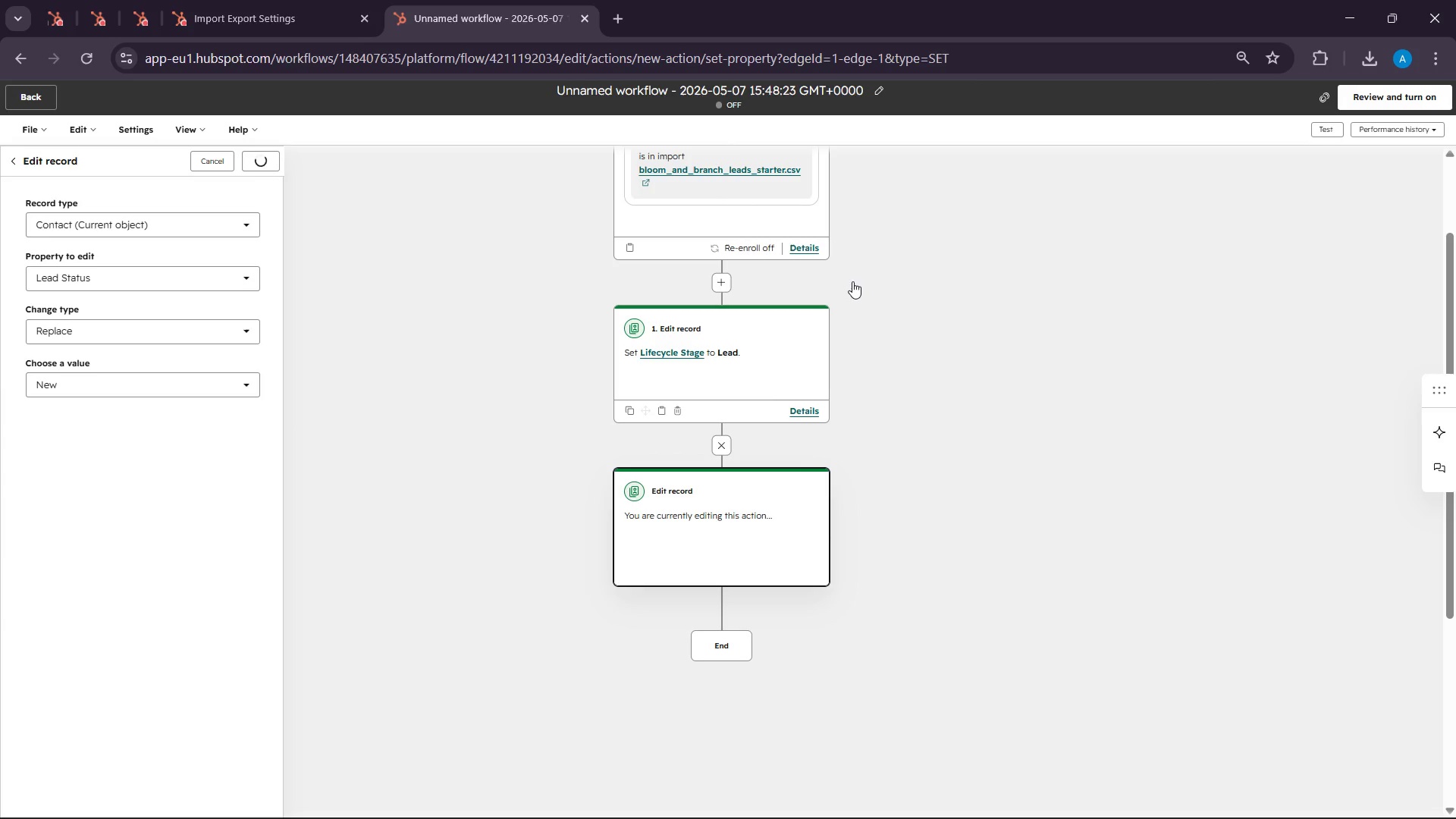 
left_click([1272, 802])
 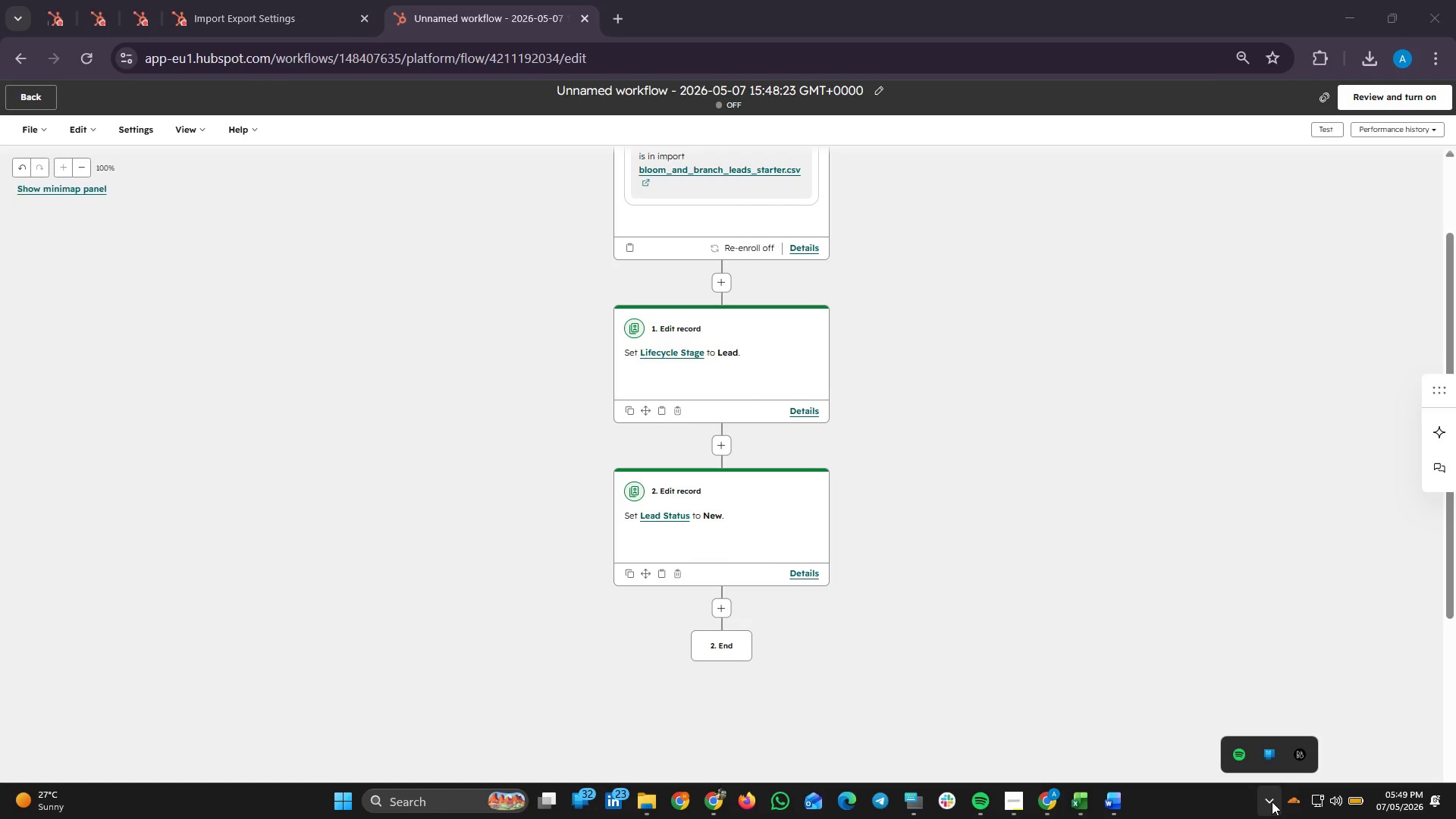 
left_click([1272, 802])
 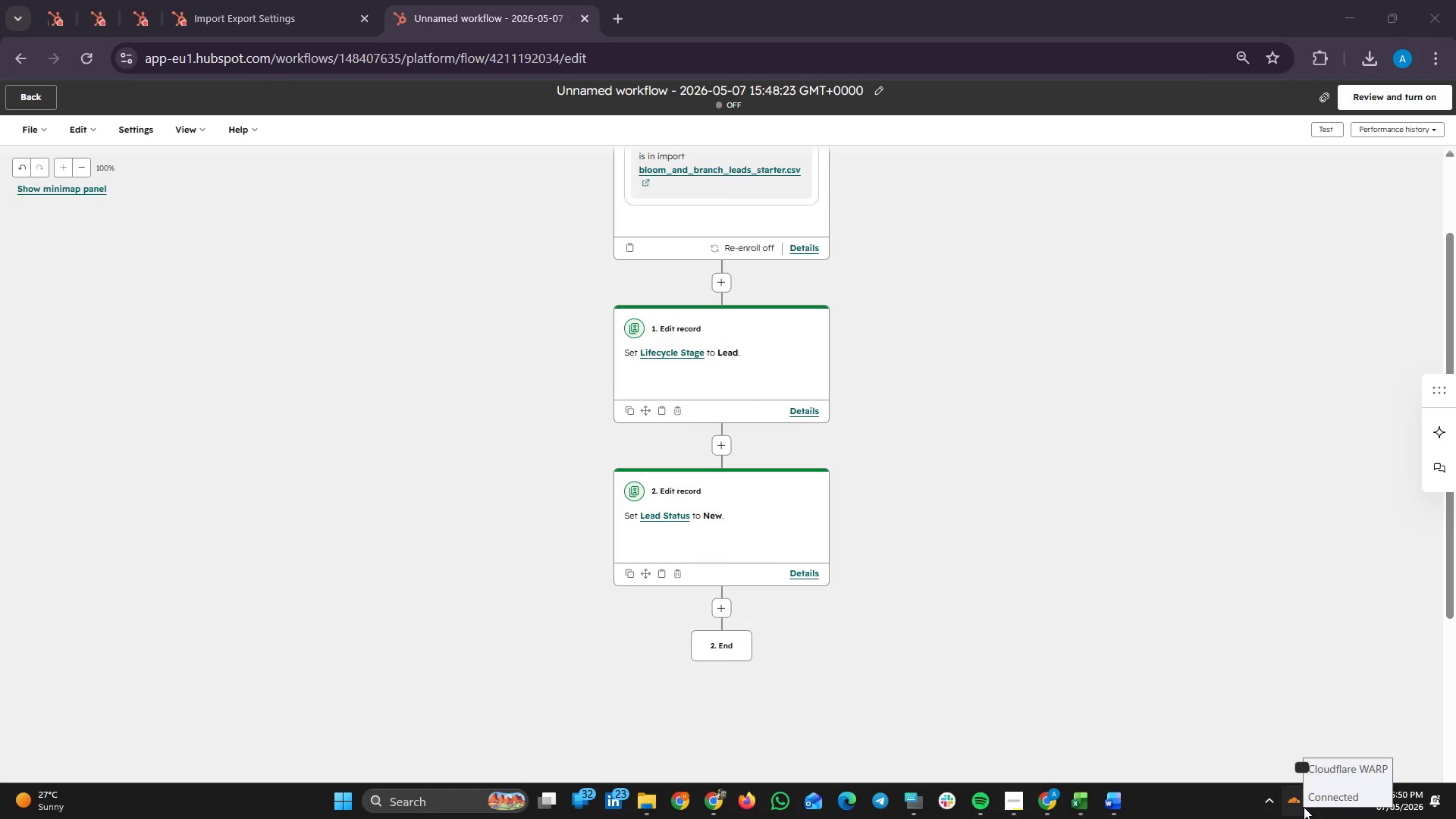 
wait(57.61)
 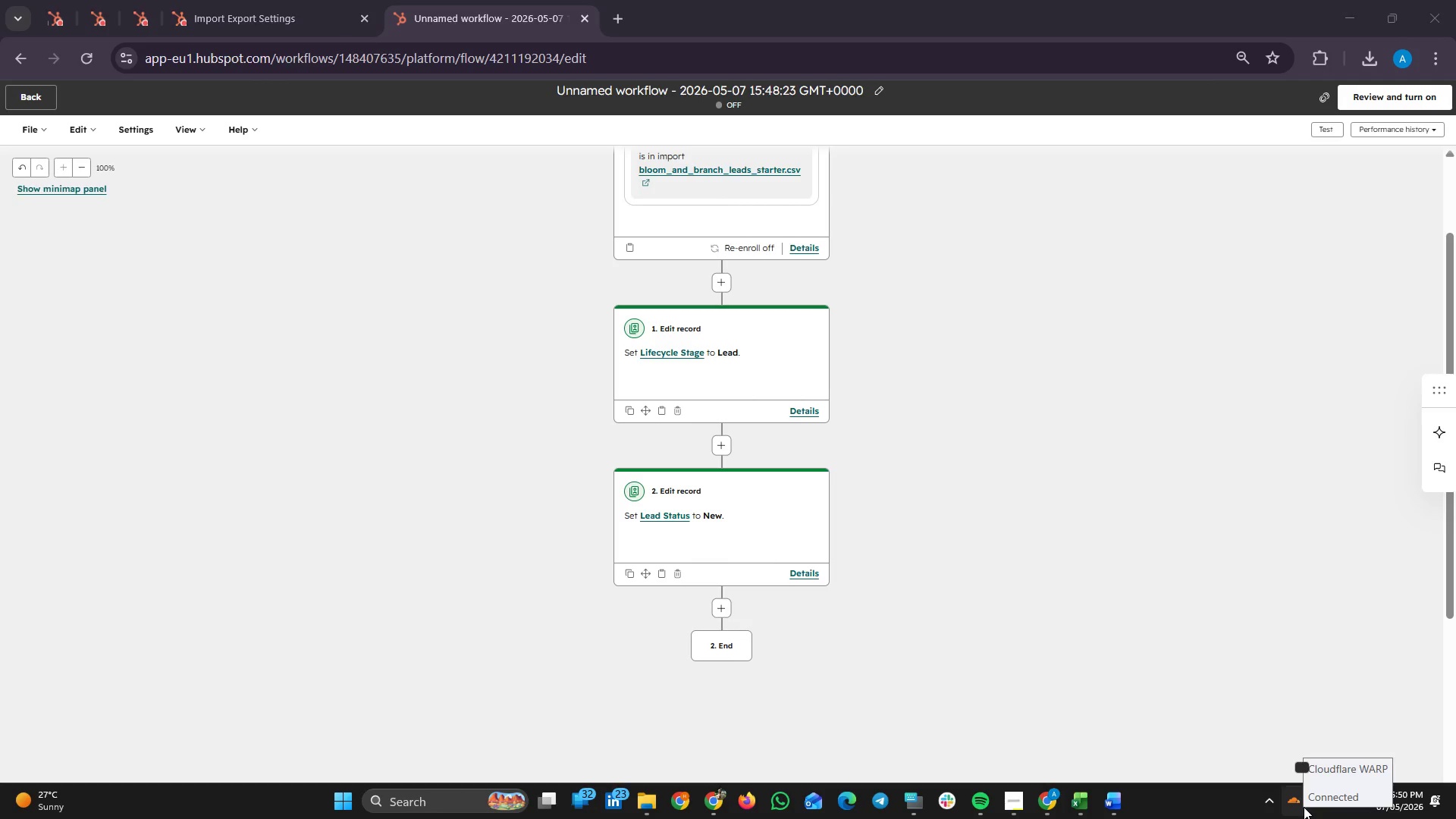 
scroll: coordinate [767, 639], scroll_direction: up, amount: 5.0
 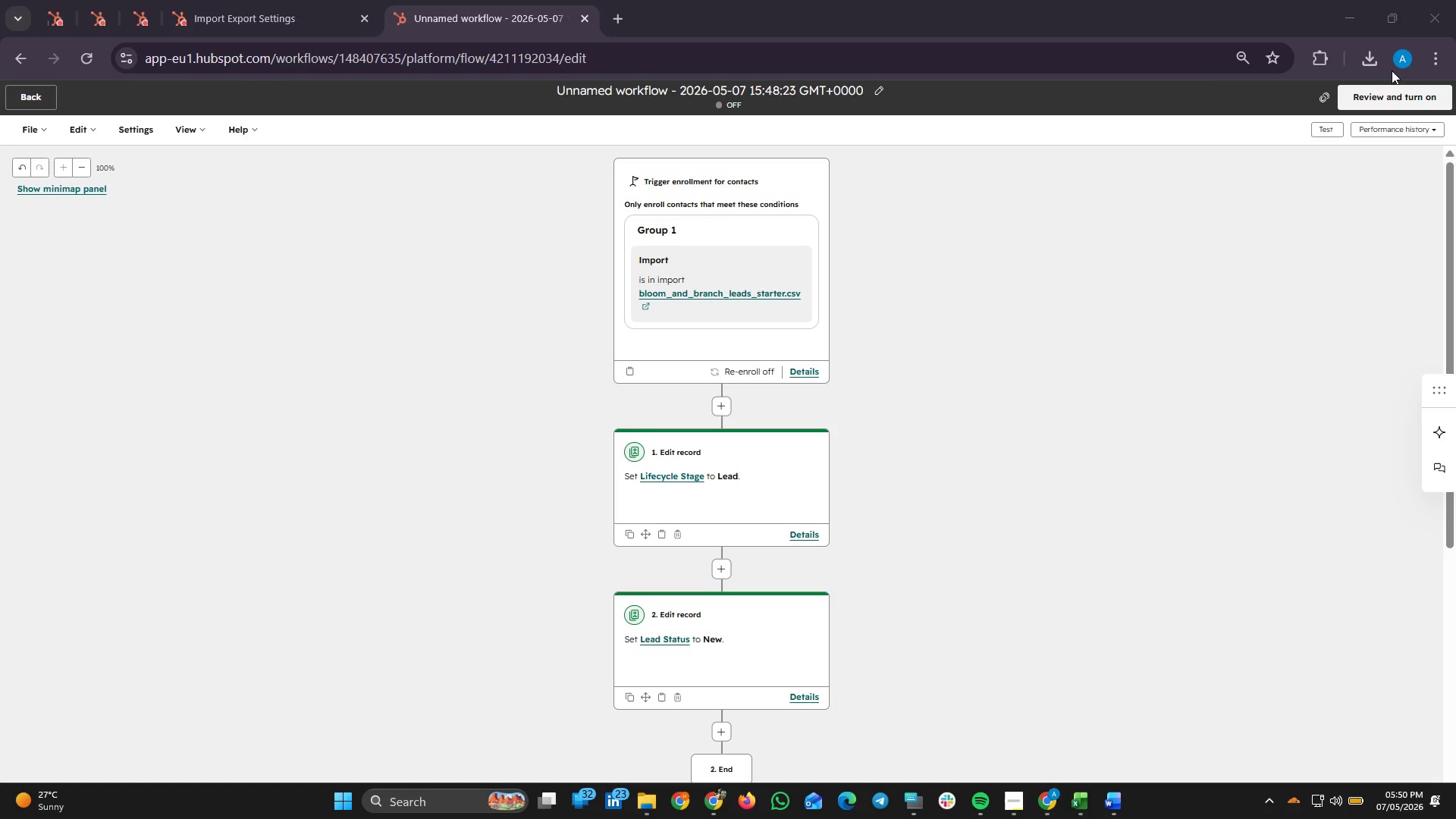 
left_click([1382, 94])
 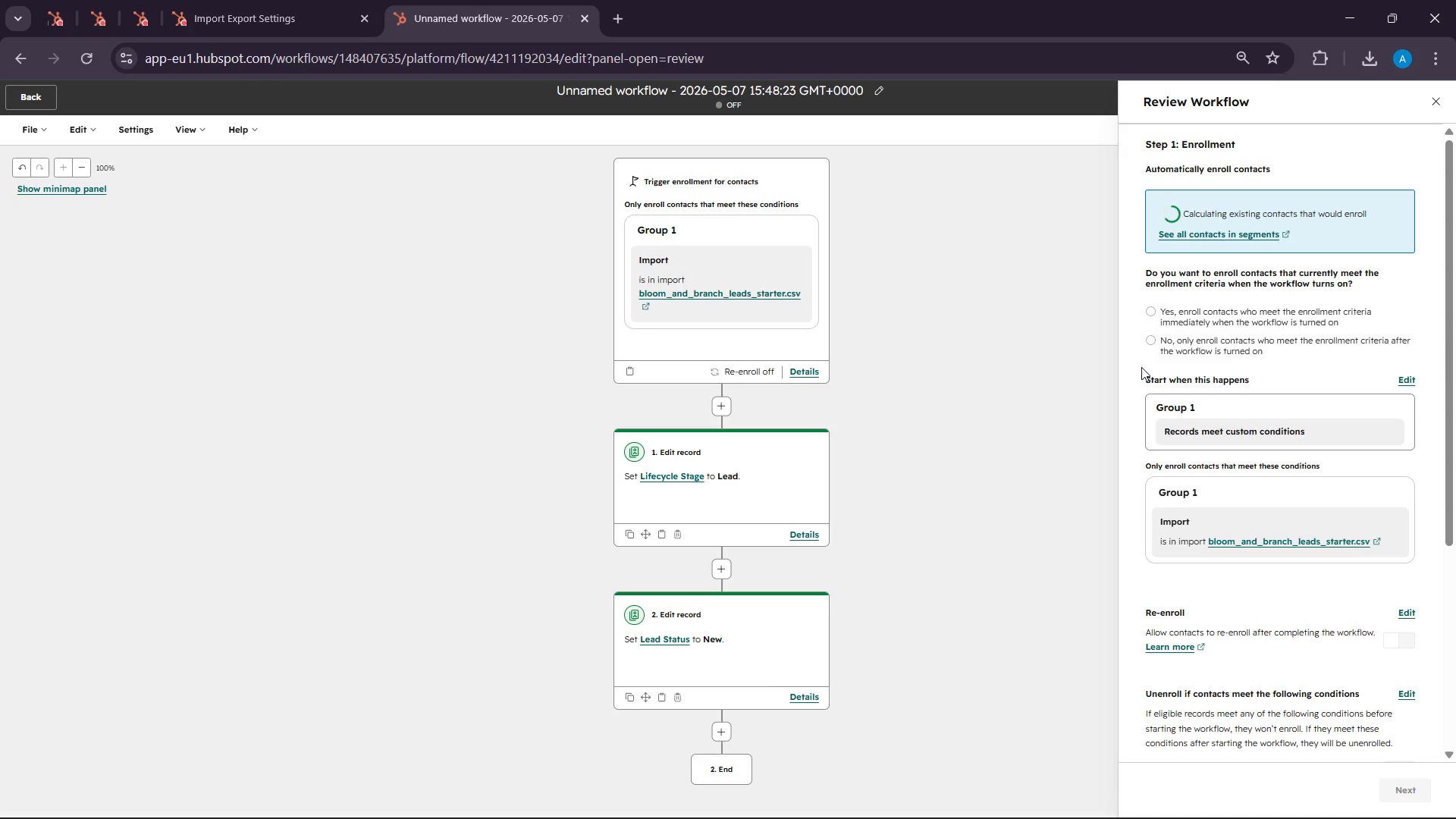 
wait(7.53)
 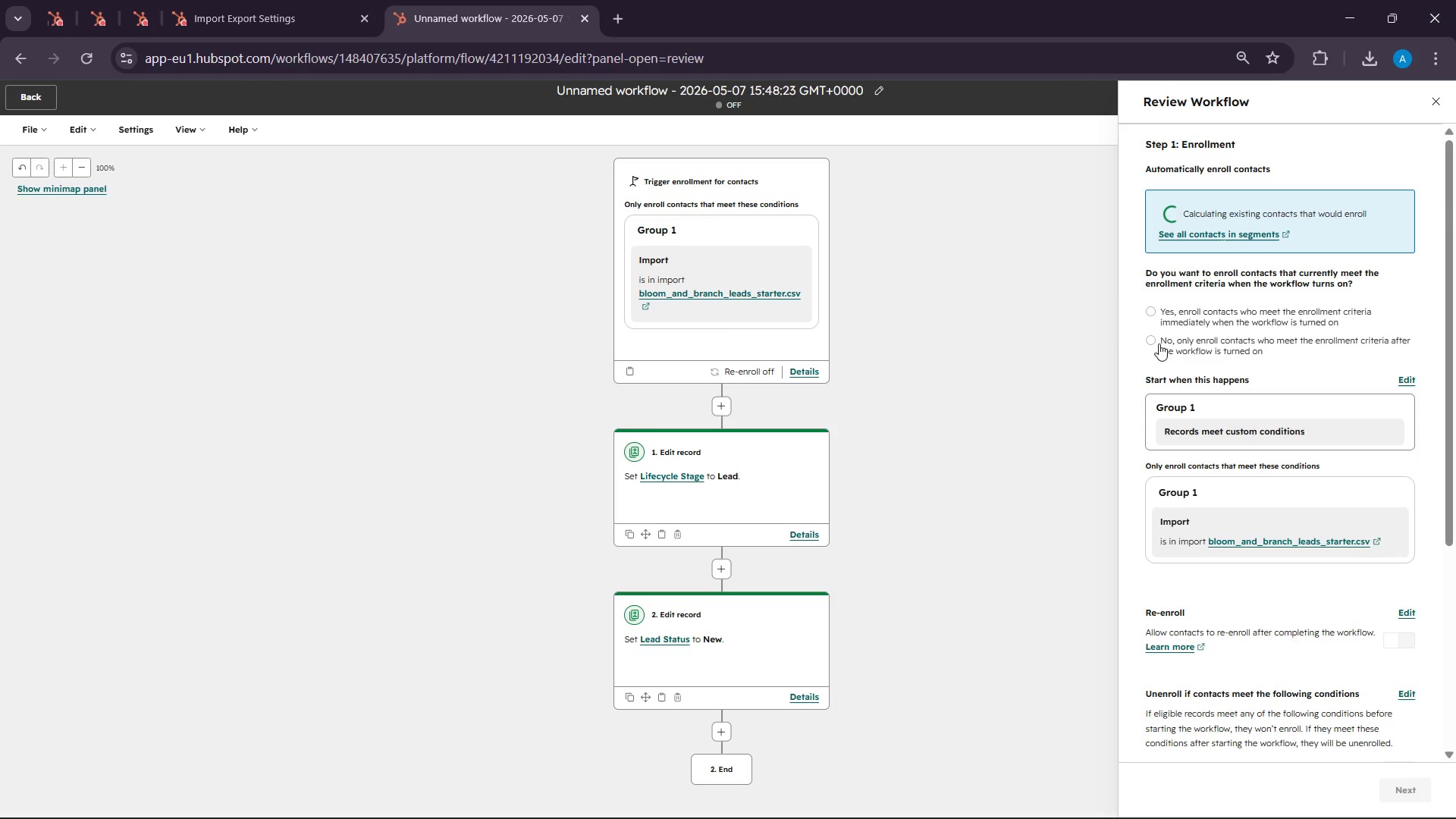 
left_click([1190, 311])
 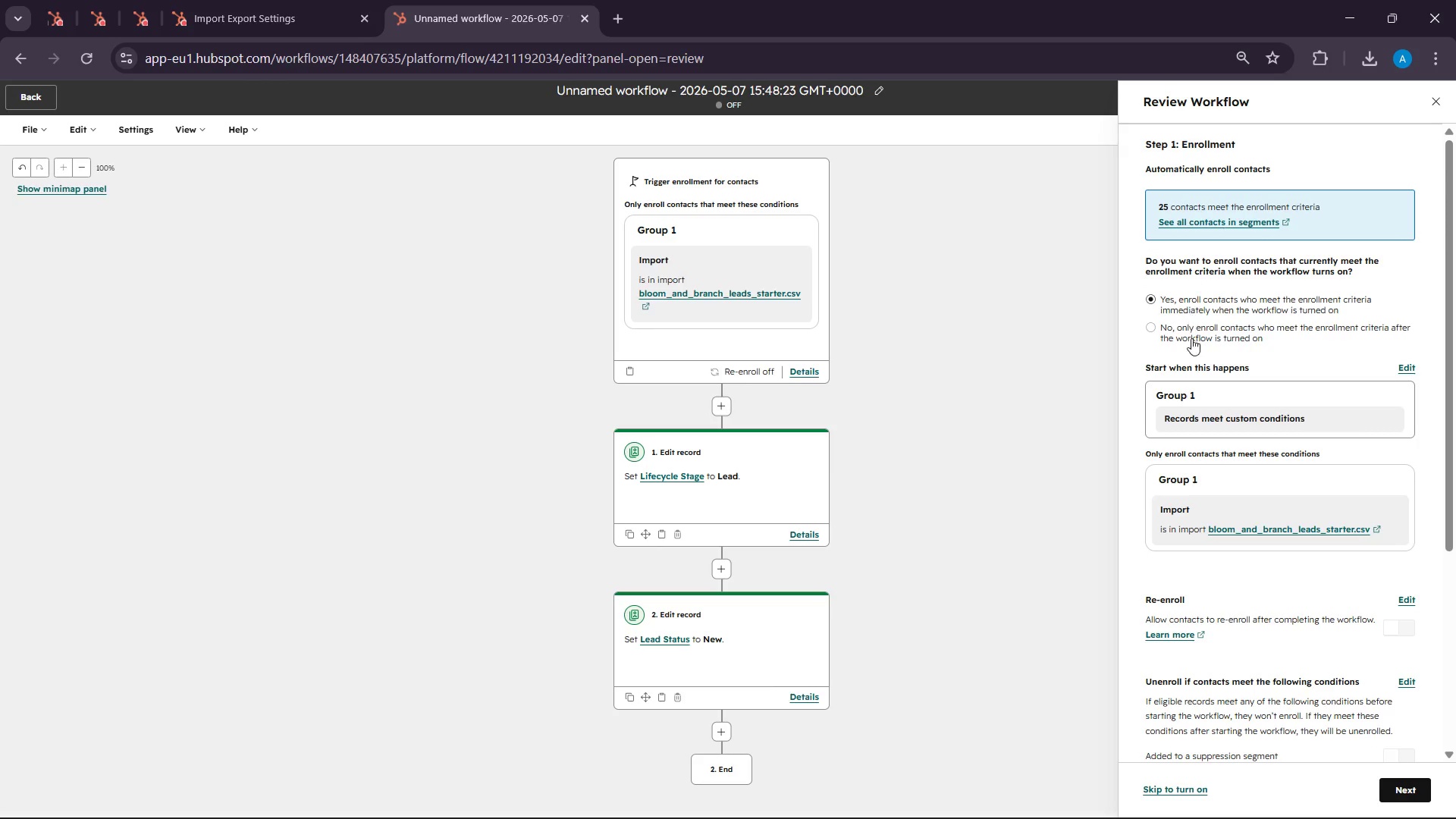 
scroll: coordinate [1351, 629], scroll_direction: down, amount: 9.0
 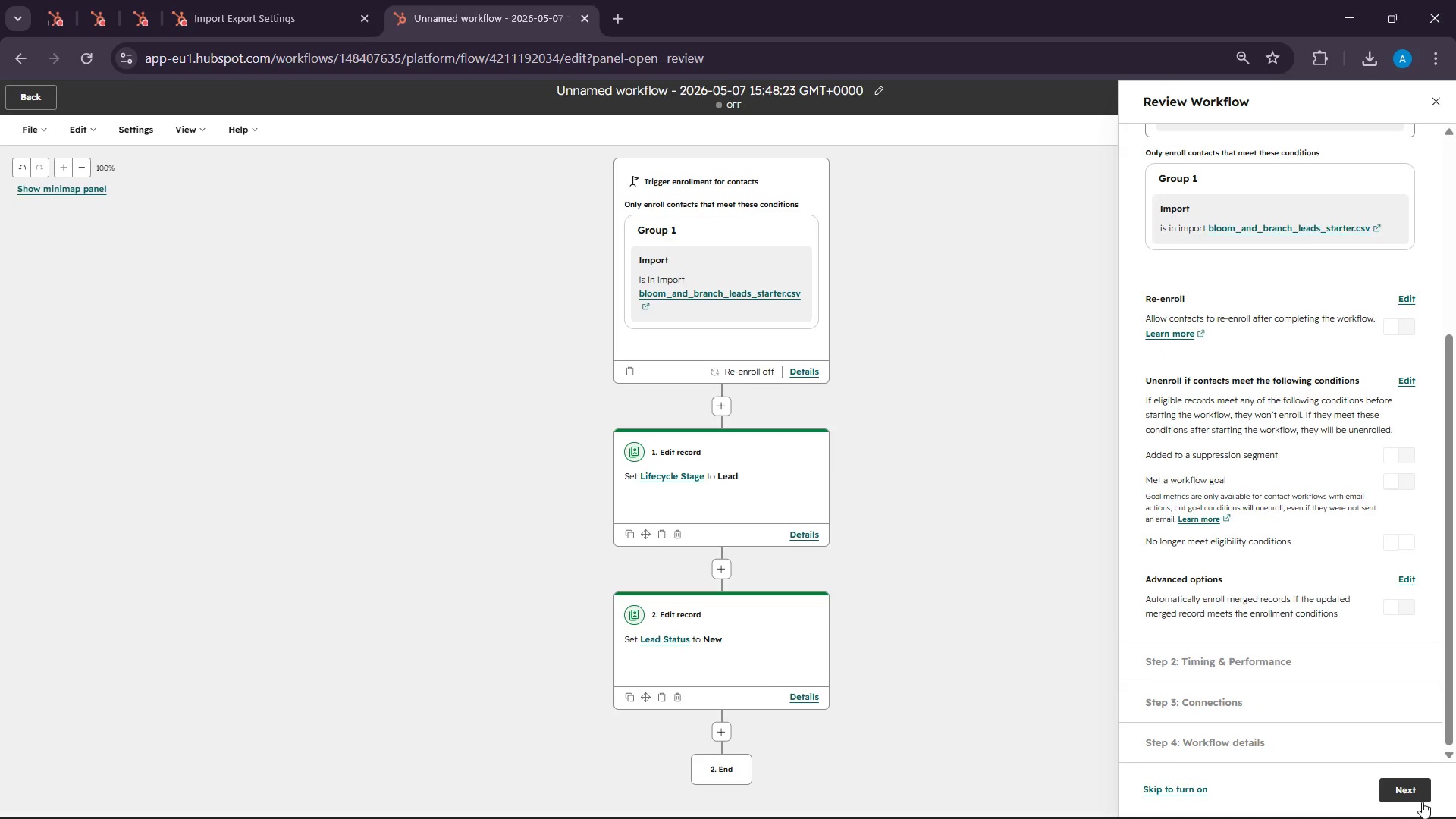 
left_click([1382, 777])
 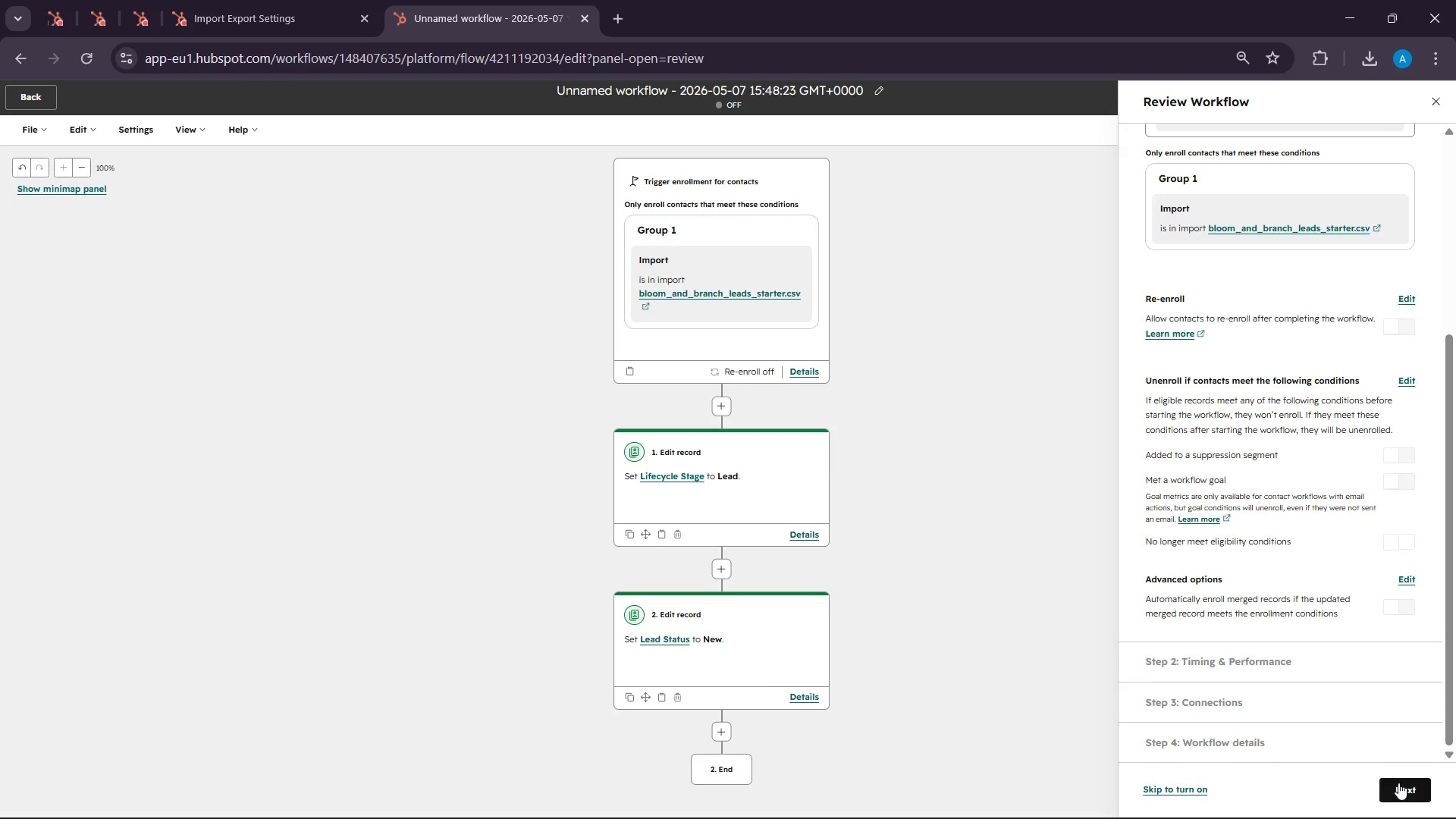 
left_click([1406, 785])
 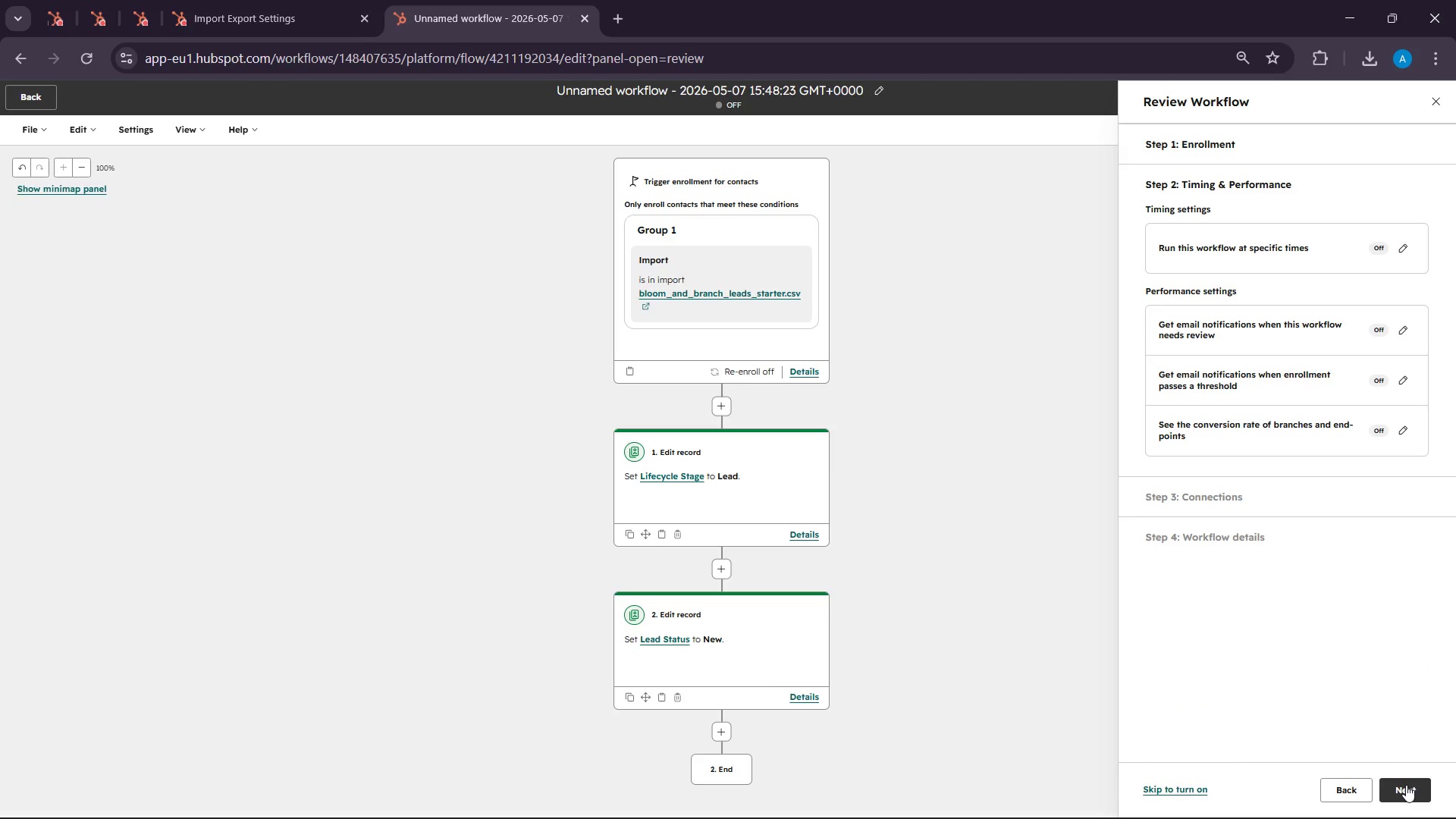 
wait(5.77)
 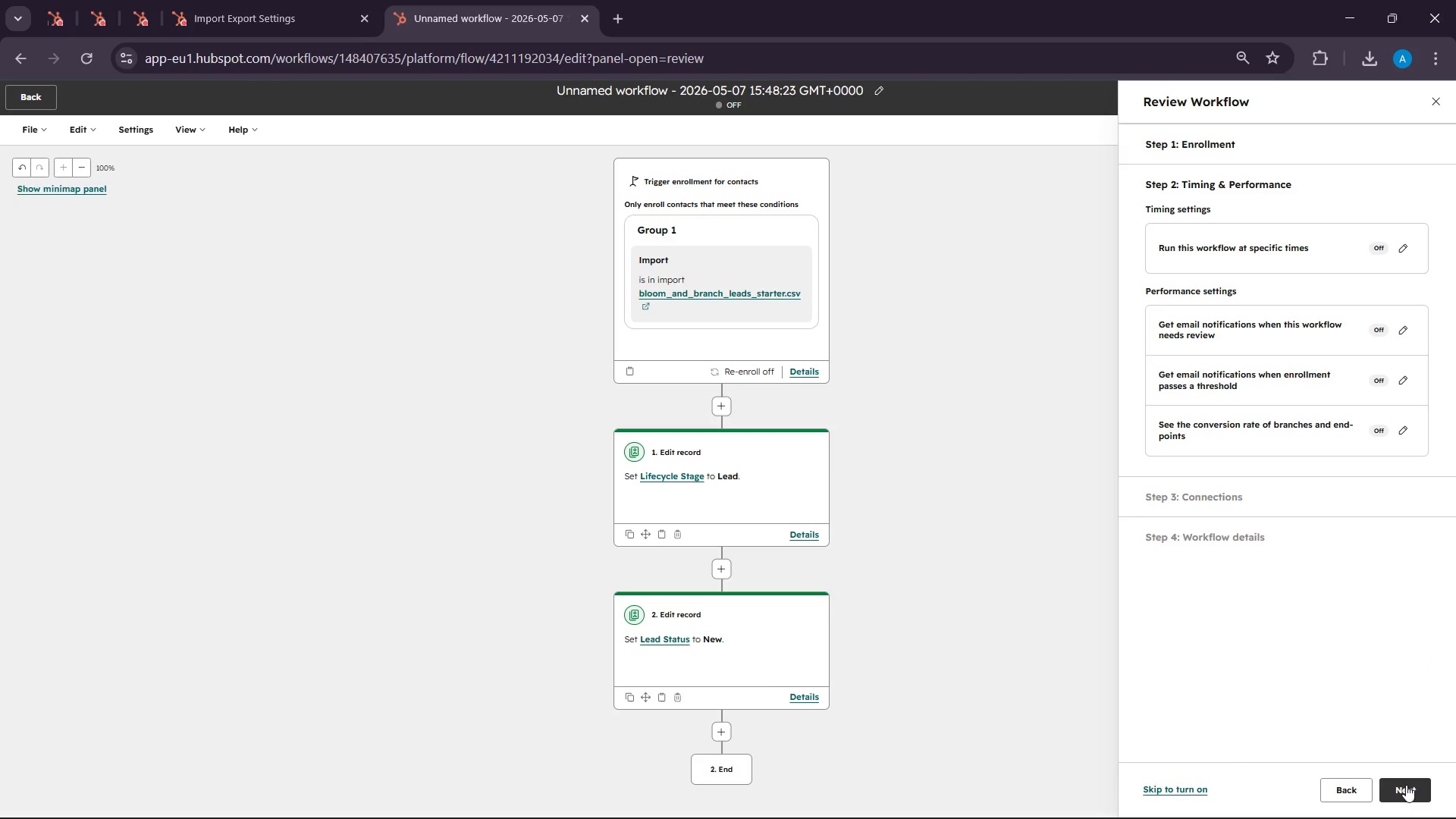 
left_click([1350, 802])
 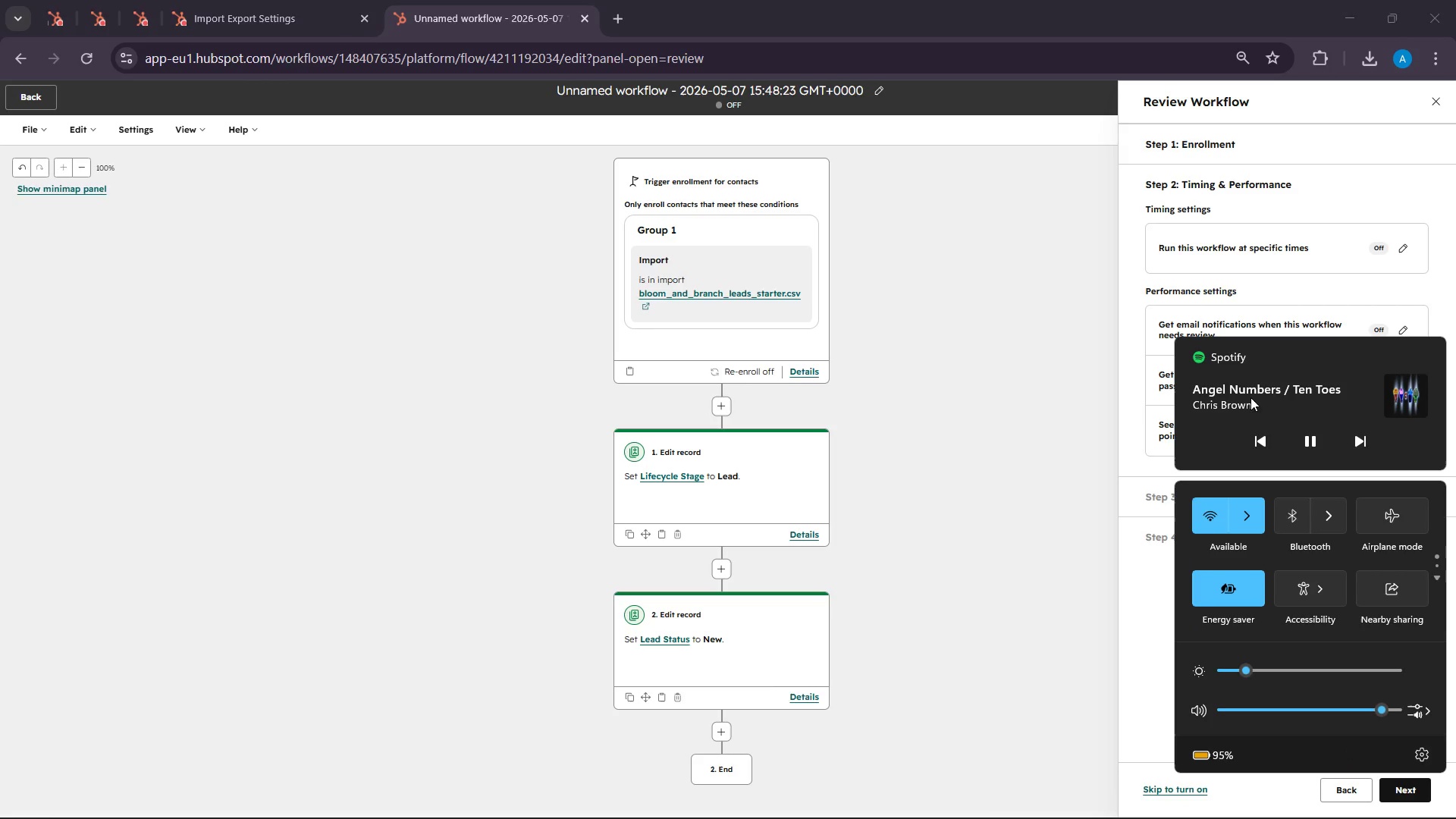 
left_click([1315, 438])
 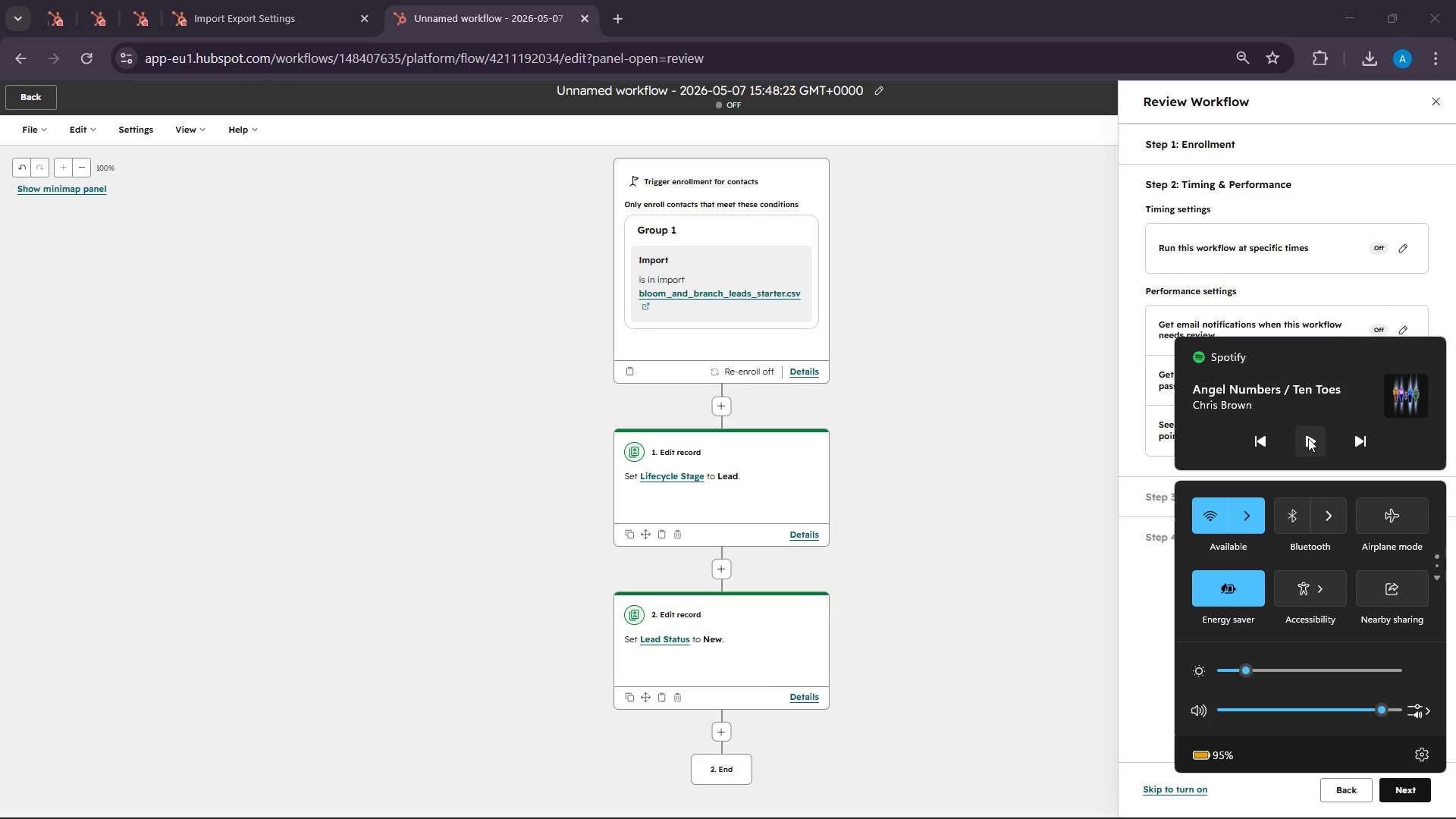 
wait(8.03)
 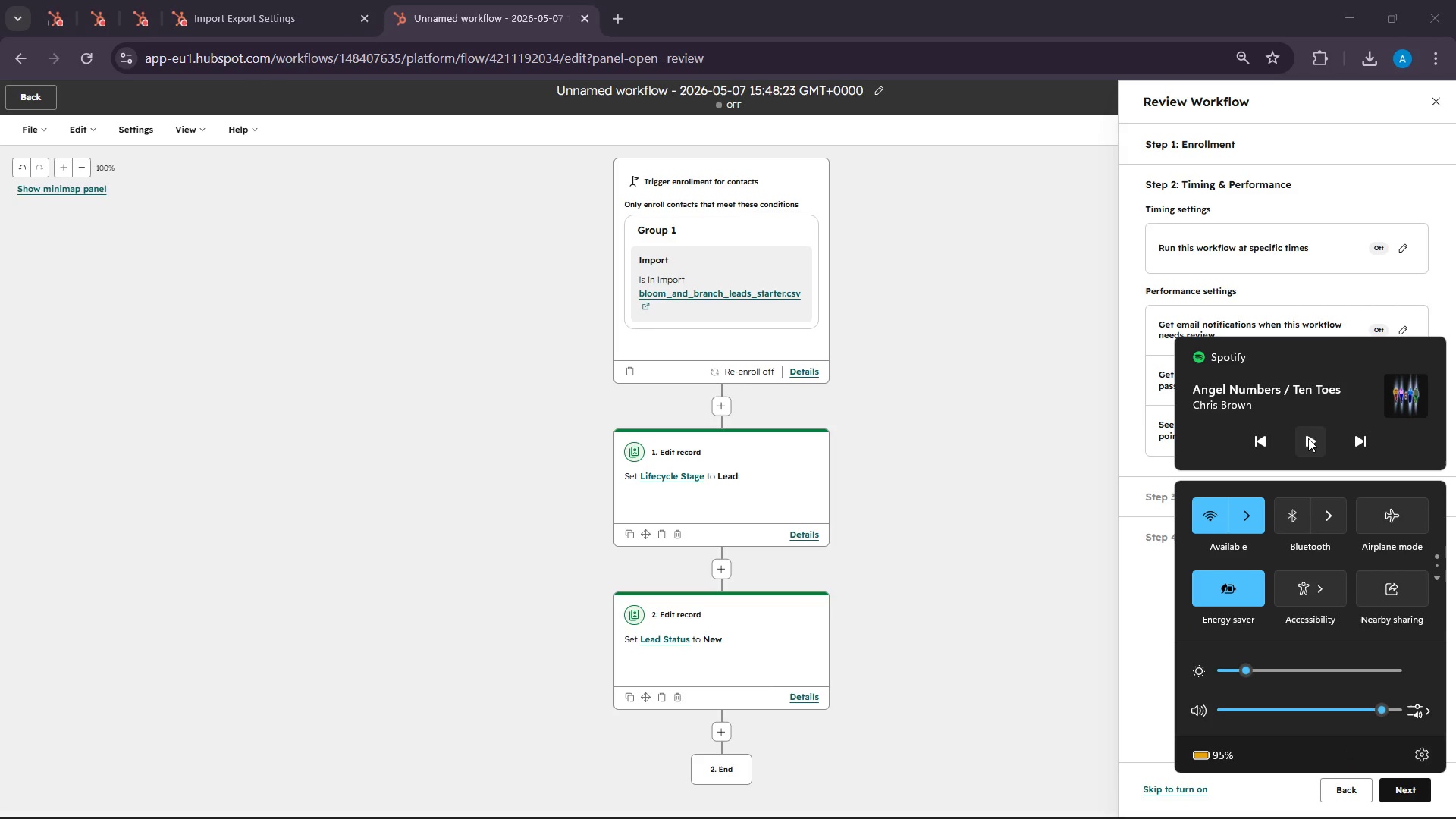 
left_click([1308, 438])
 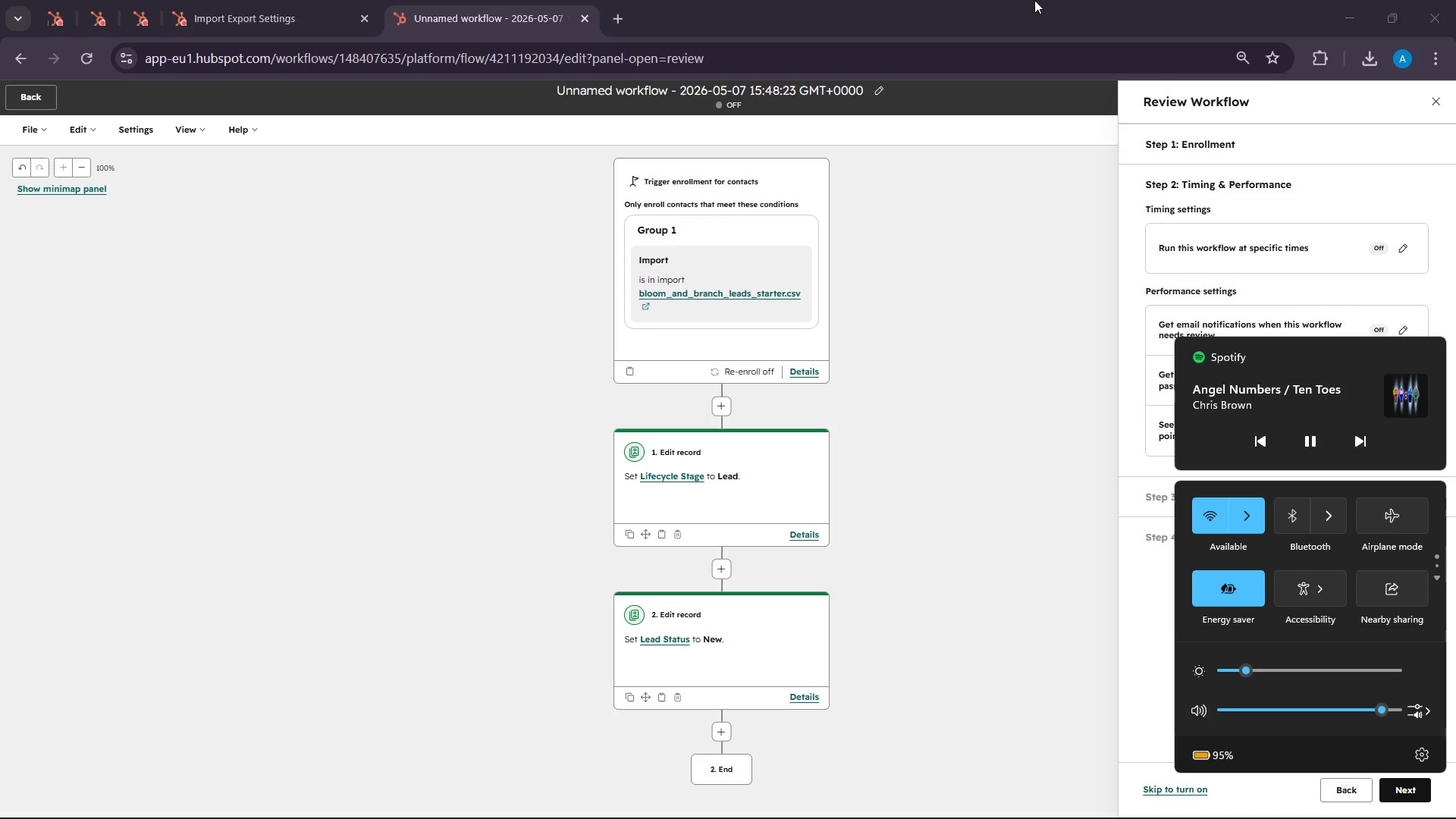 
left_click([1032, 0])
 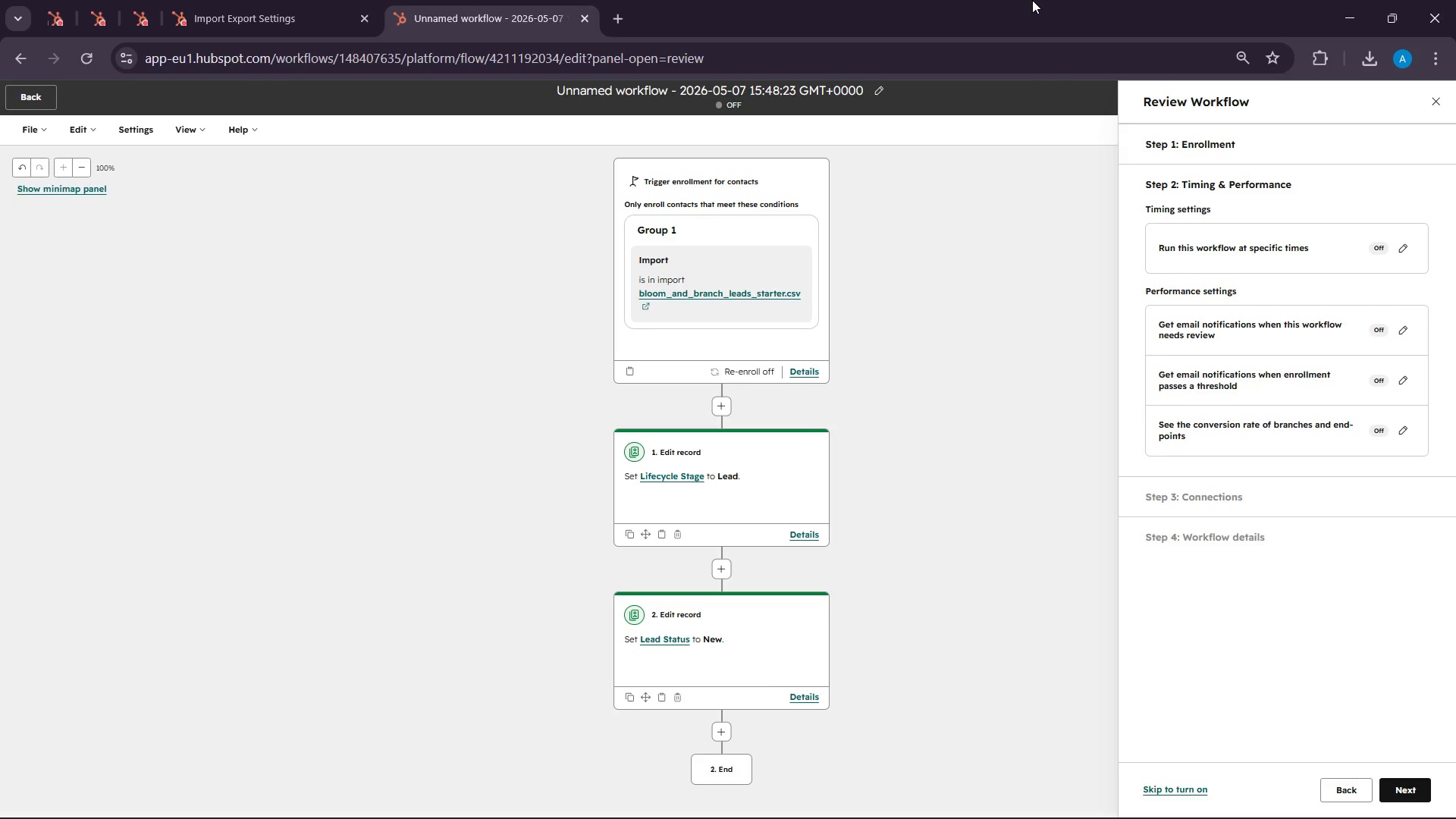 
wait(6.0)
 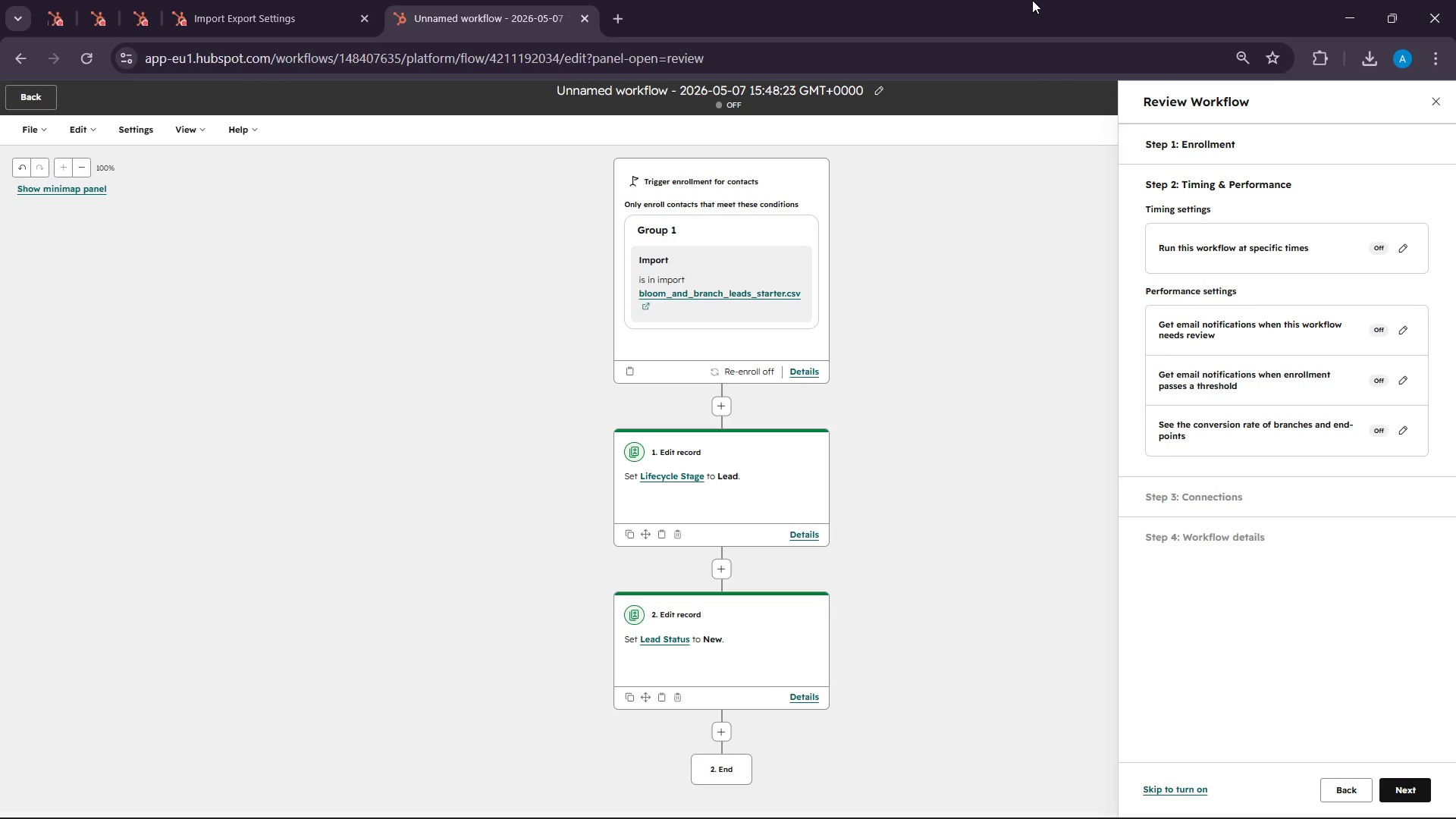 
scroll: coordinate [1278, 481], scroll_direction: down, amount: 5.0
 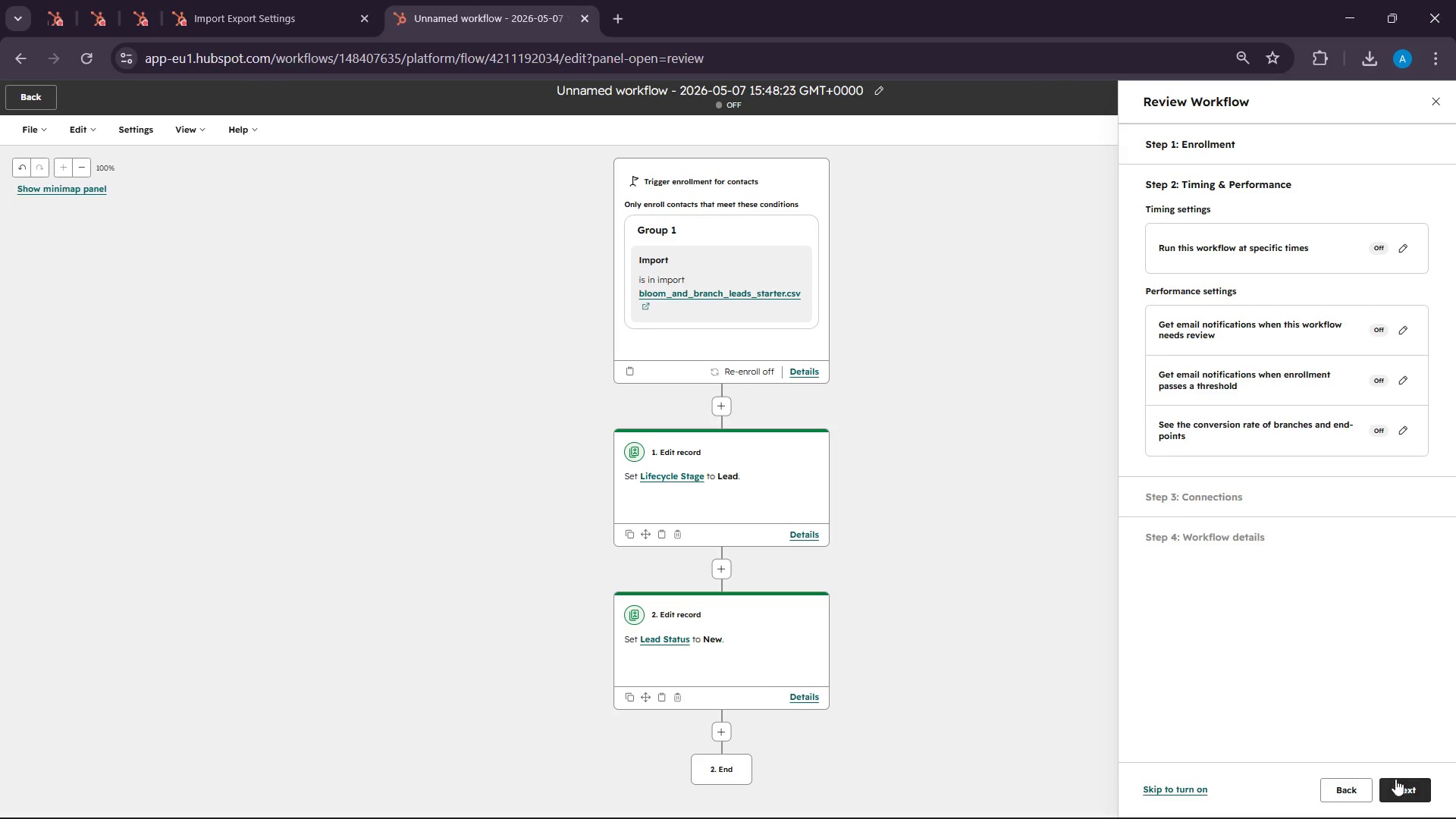 
left_click([1395, 779])
 